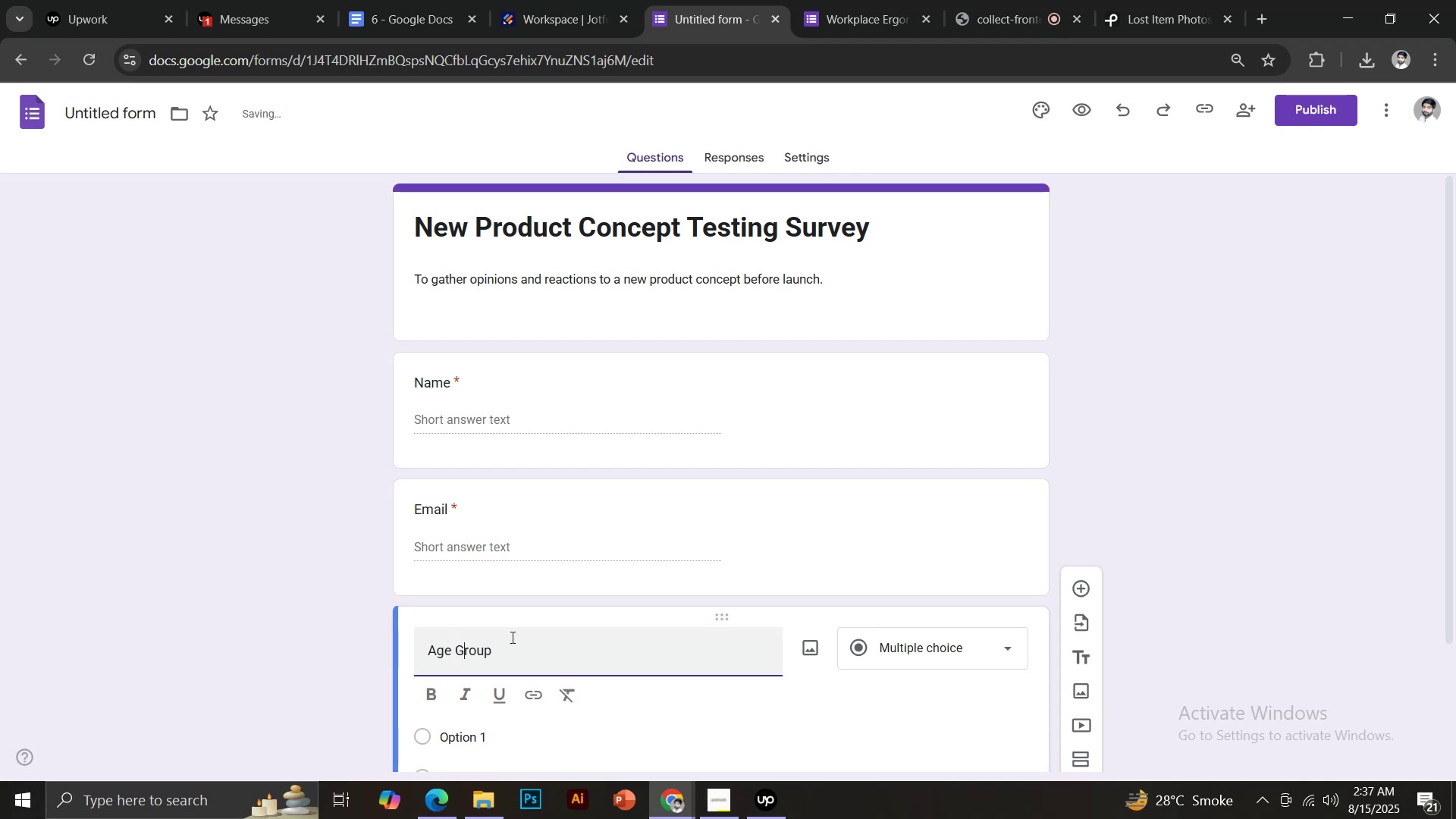 
scroll: coordinate [550, 647], scroll_direction: down, amount: 2.0
 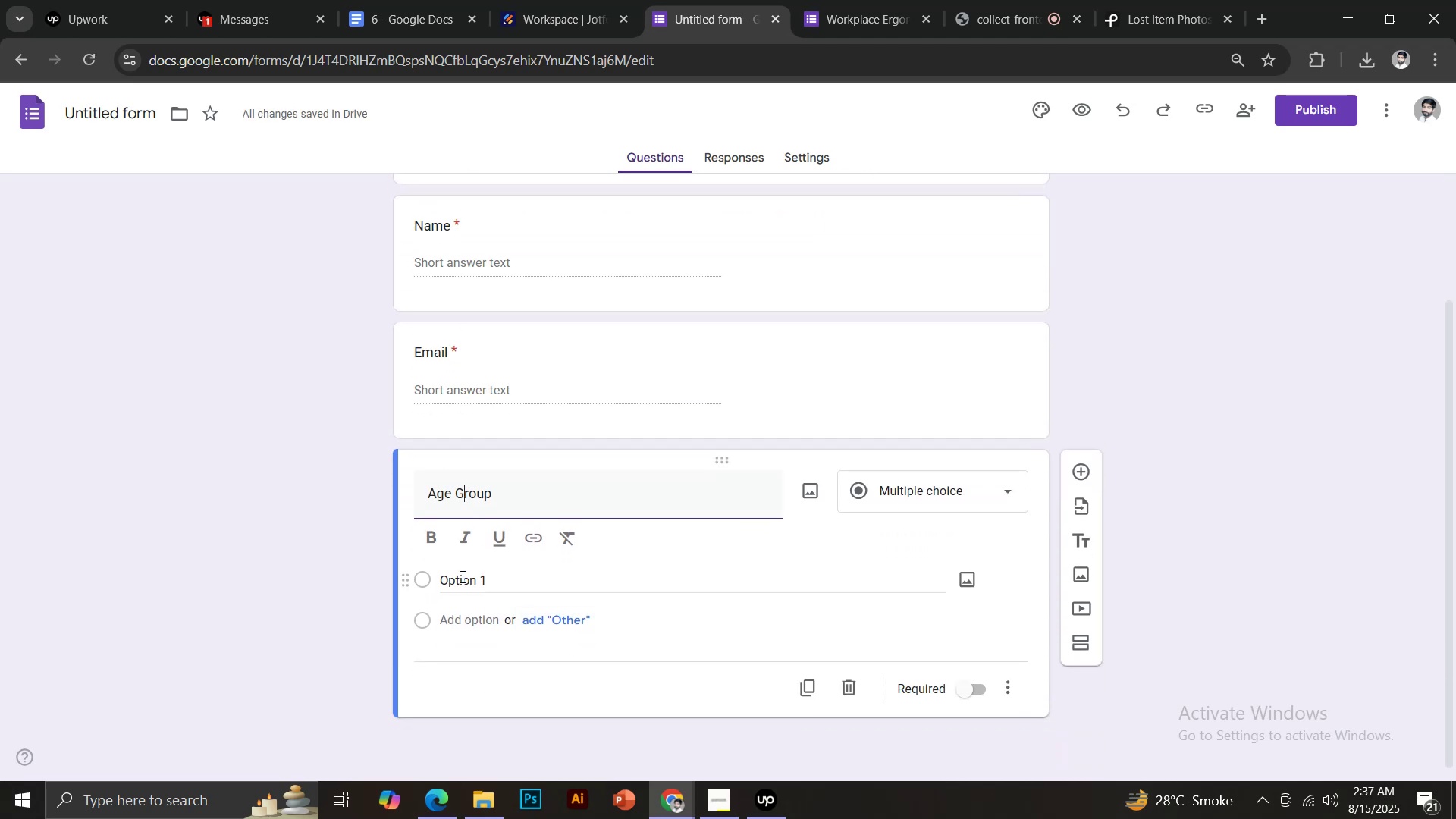 
left_click([460, 580])
 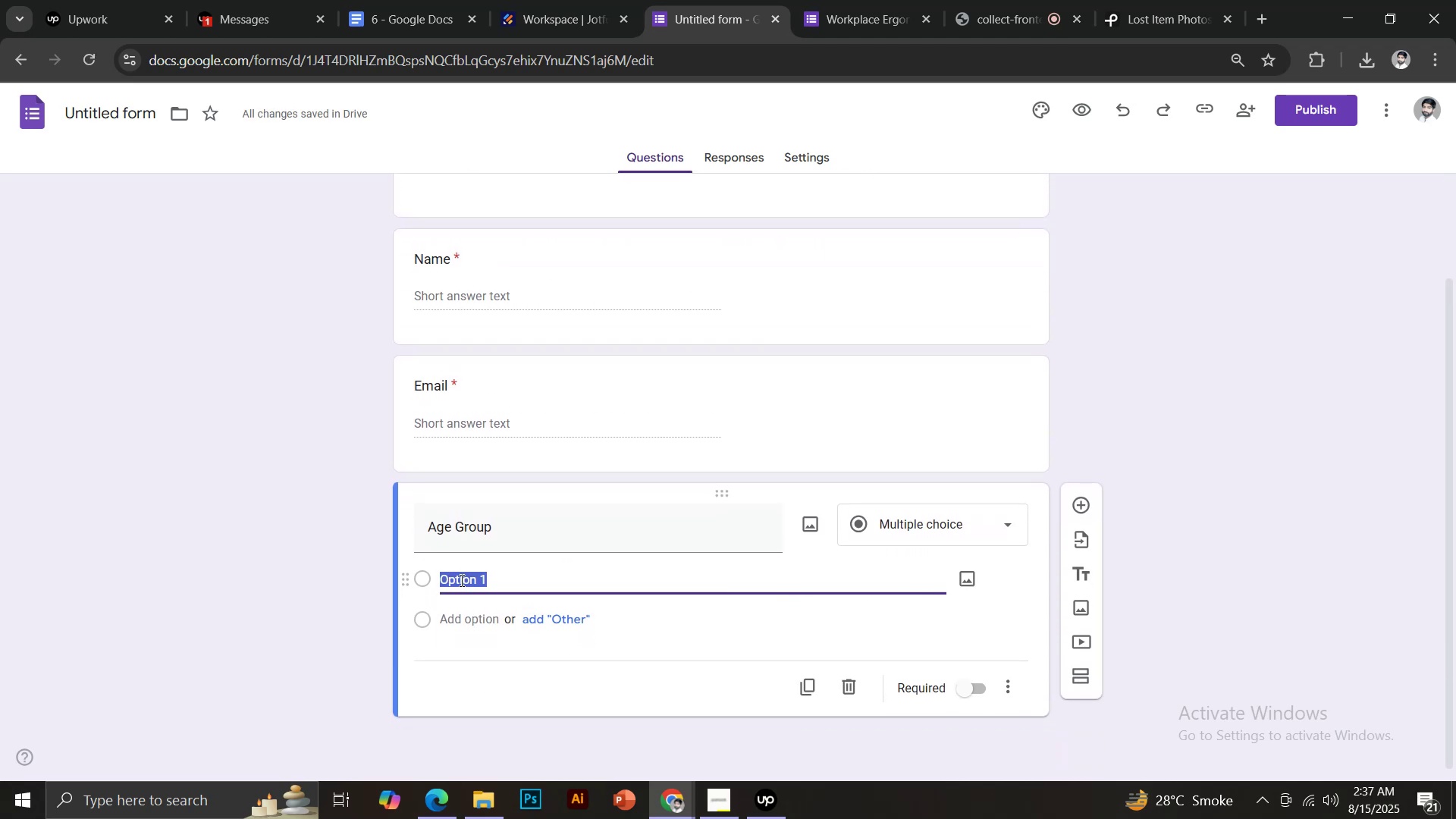 
type(16-25)
 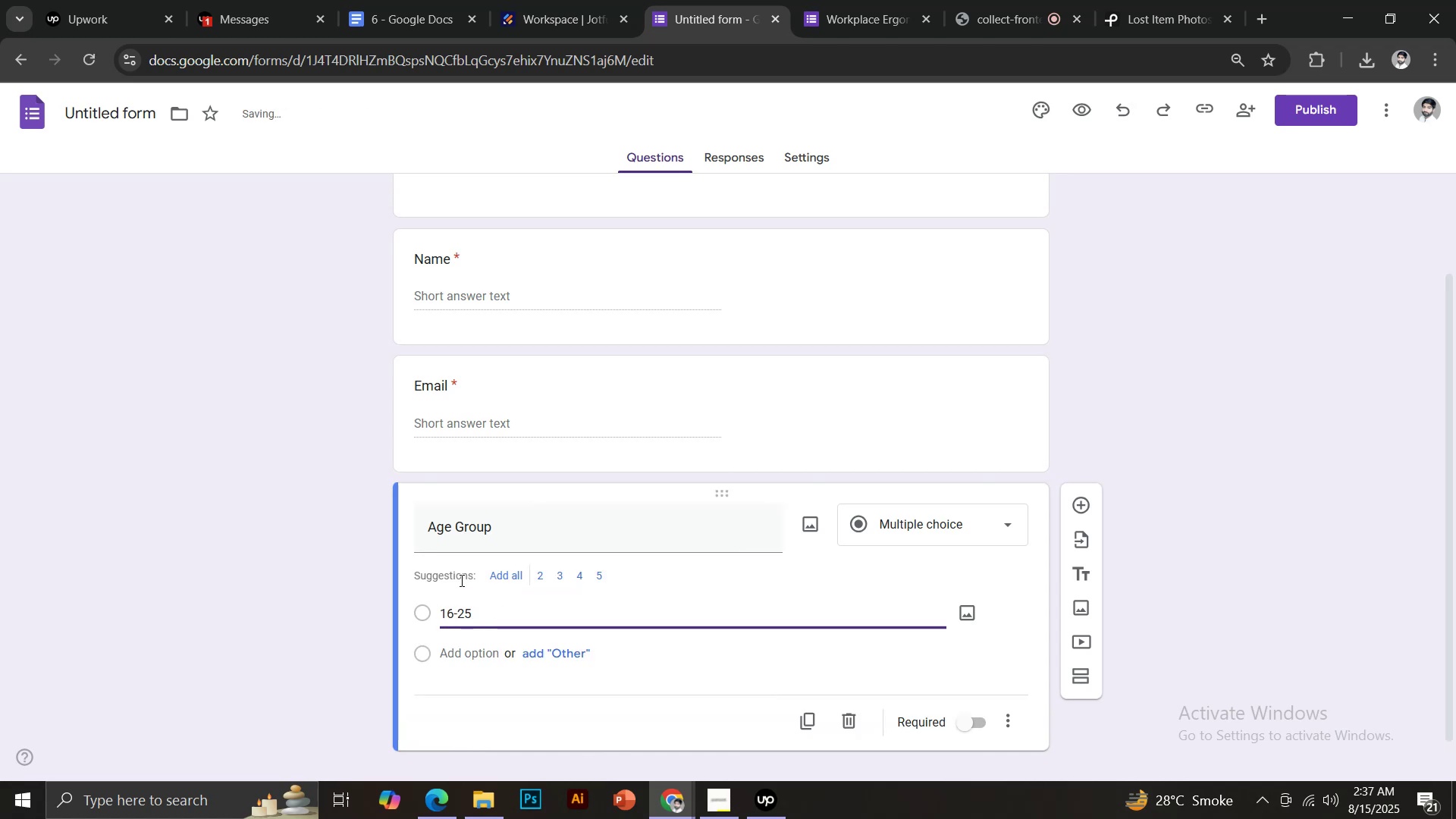 
key(Enter)
 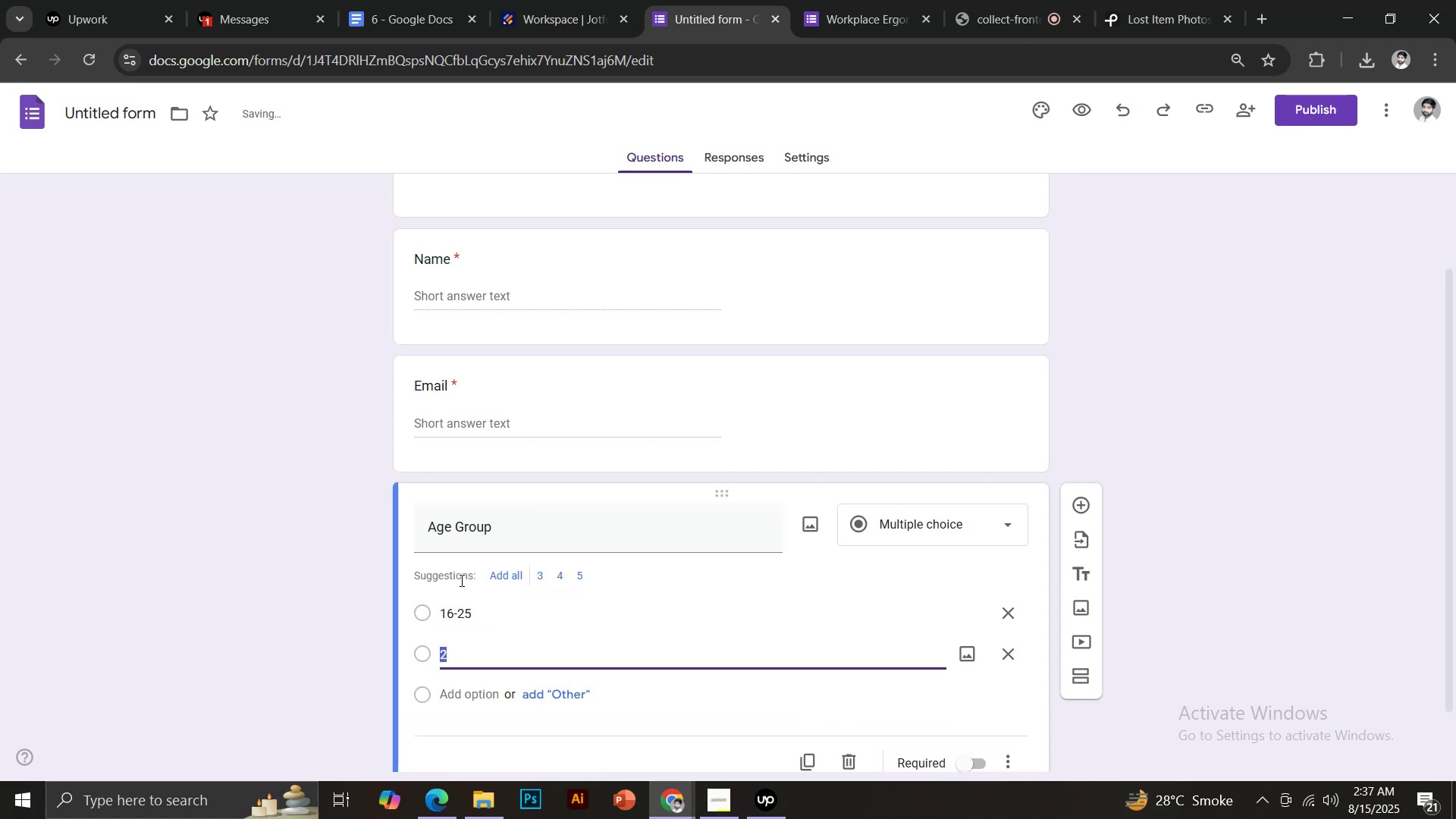 
type(25-35)
 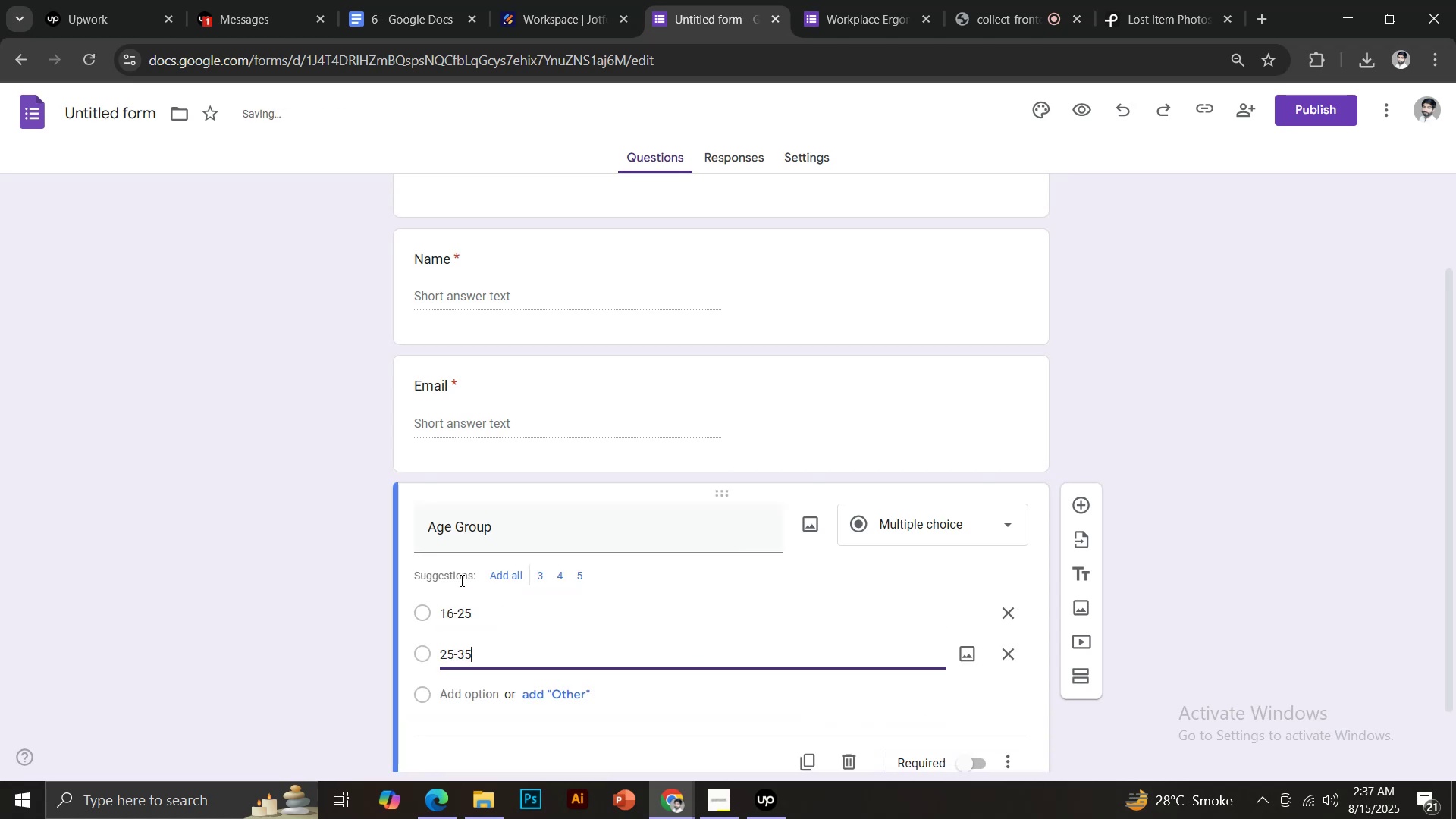 
key(Enter)
 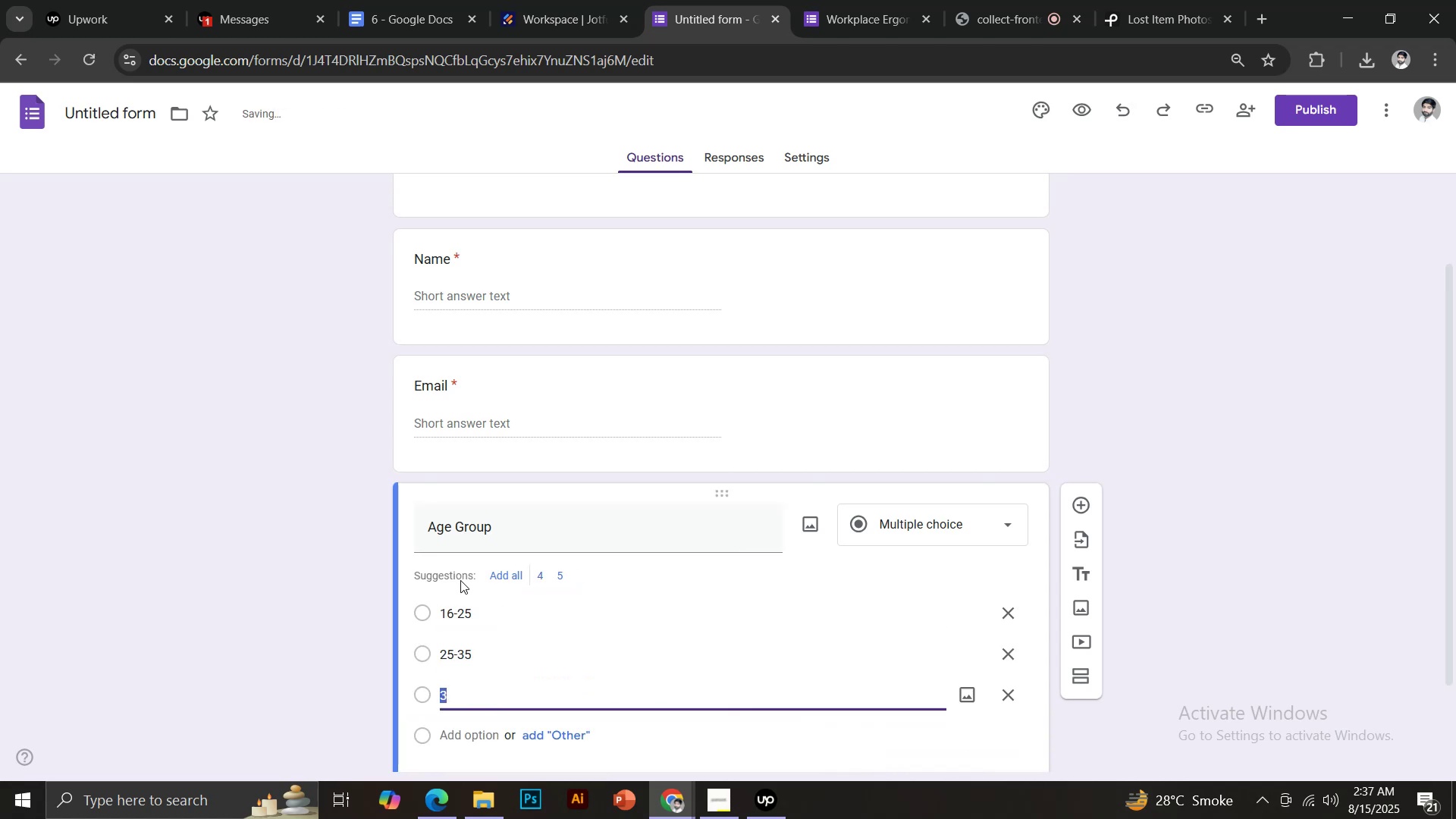 
type(35-55)
 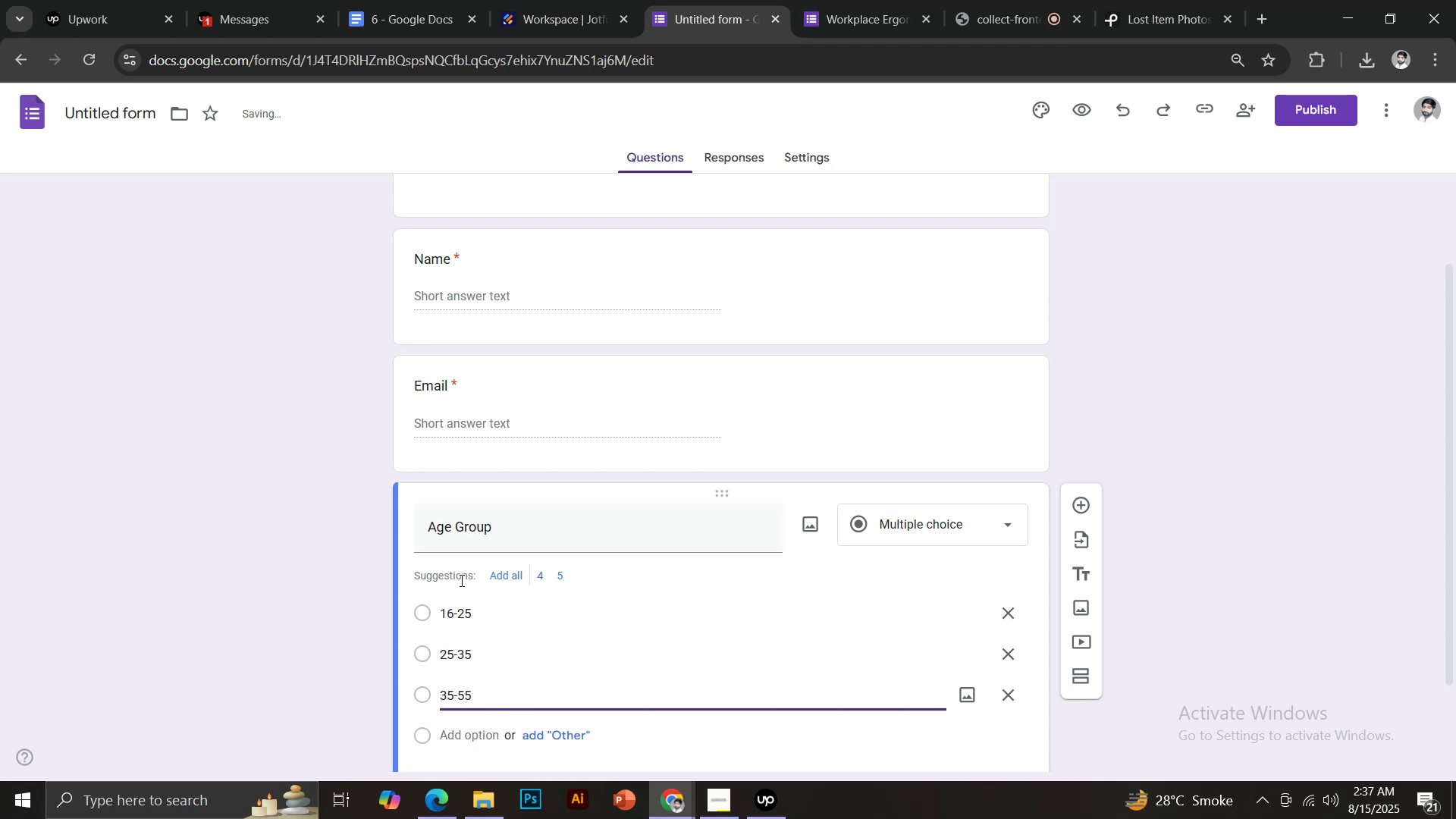 
key(Enter)
 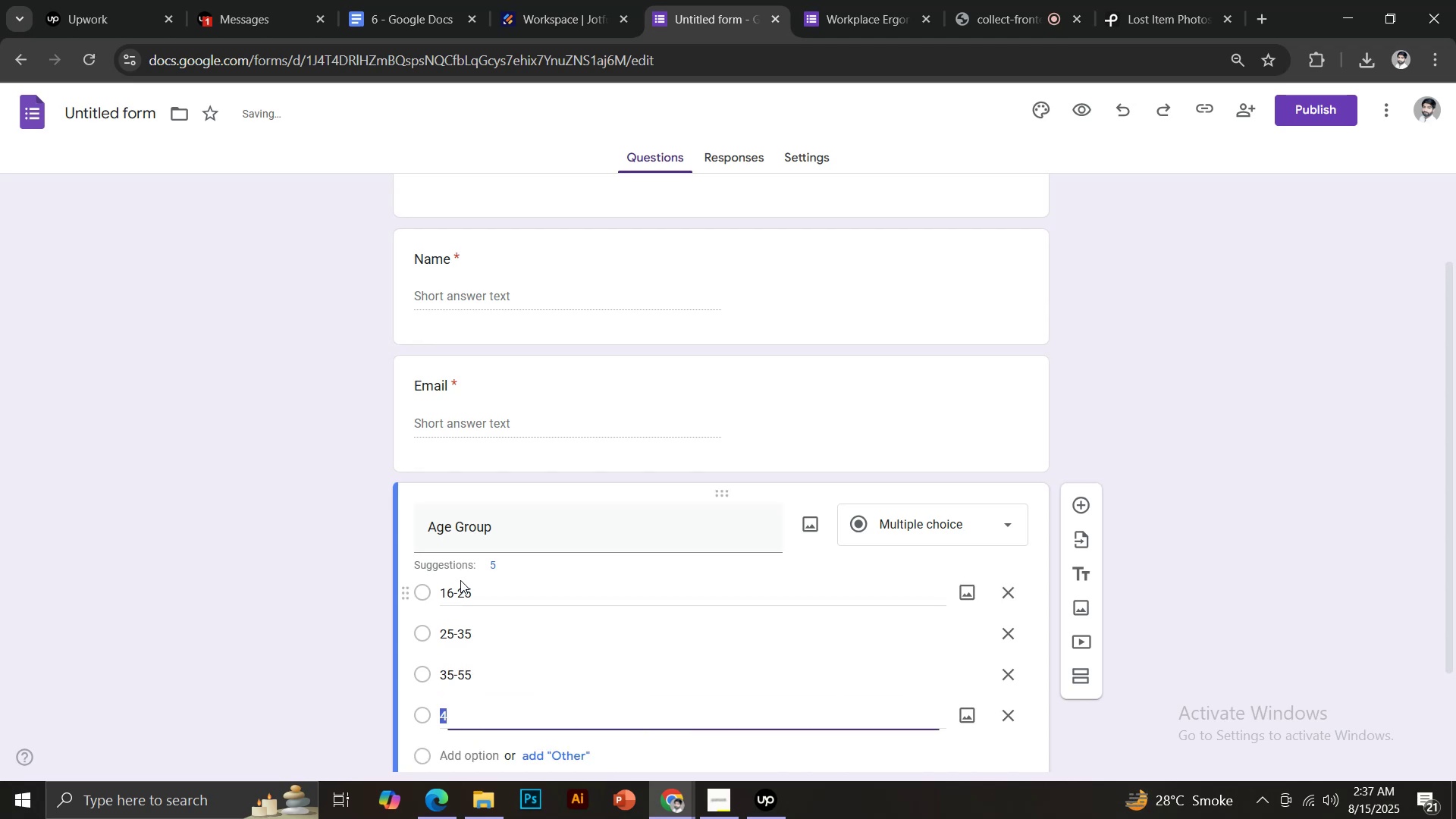 
type(55-70)
 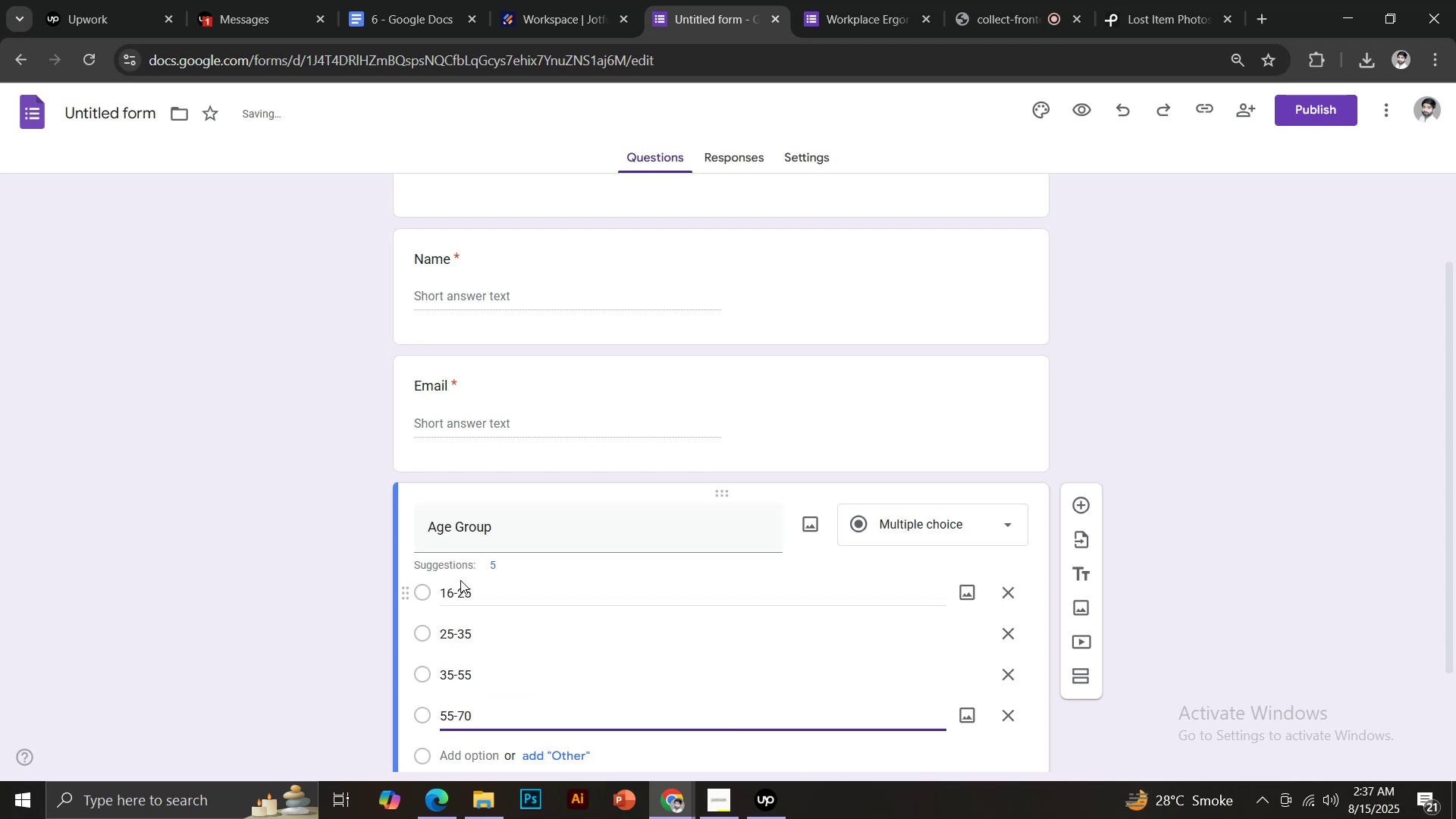 
scroll: coordinate [574, 579], scroll_direction: down, amount: 2.0
 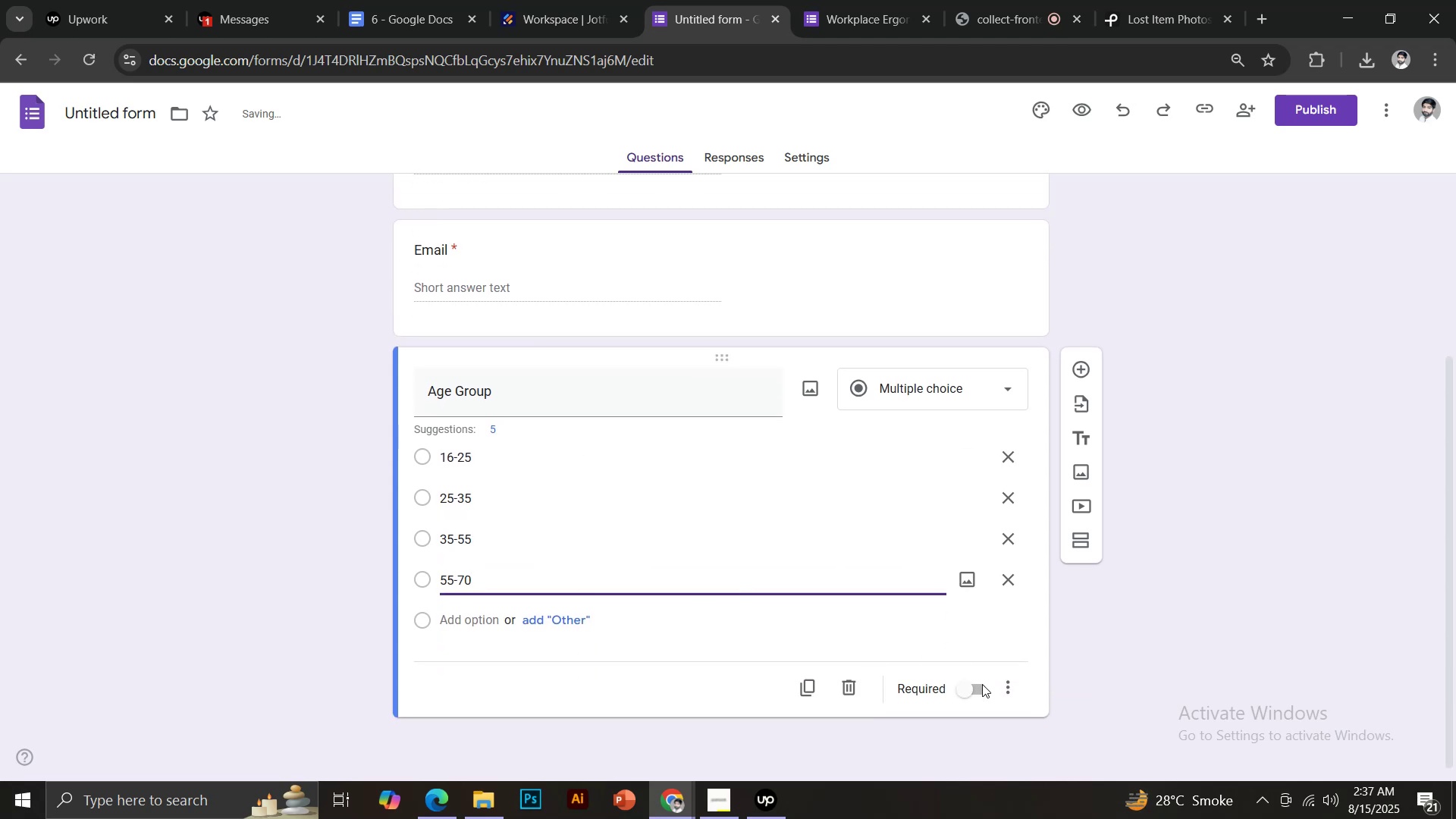 
left_click([969, 691])
 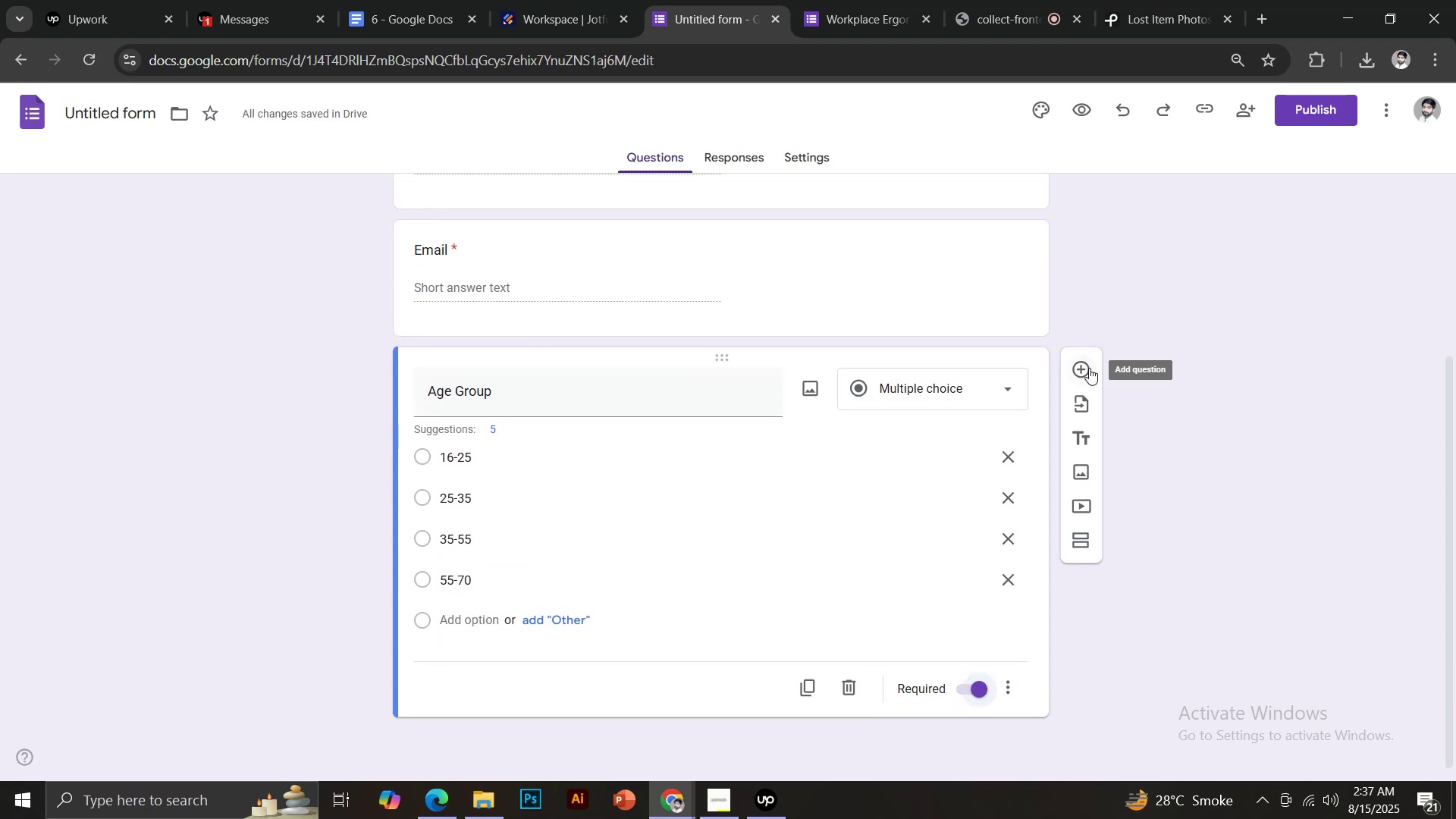 
left_click([98, 111])
 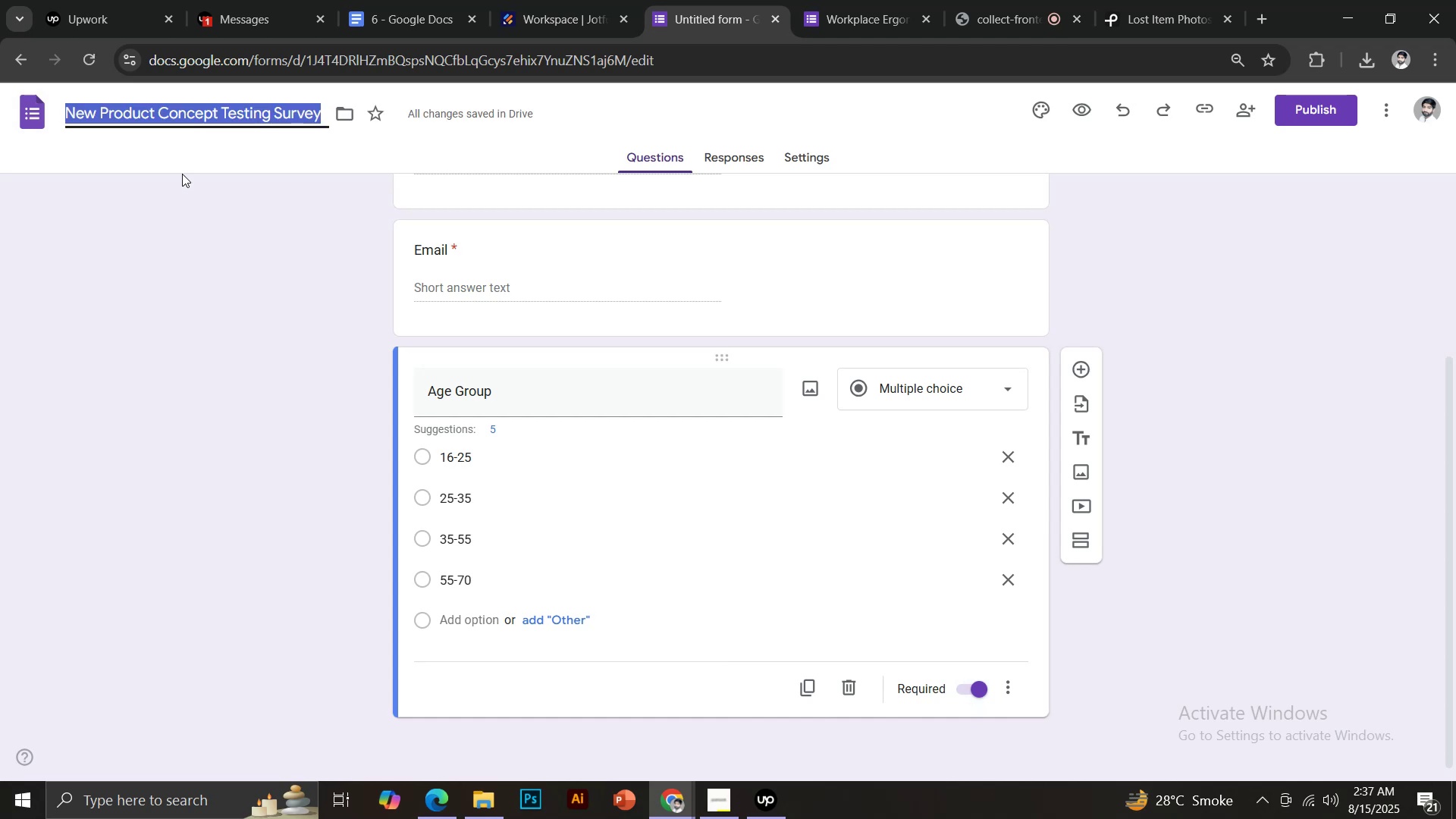 
left_click([183, 212])
 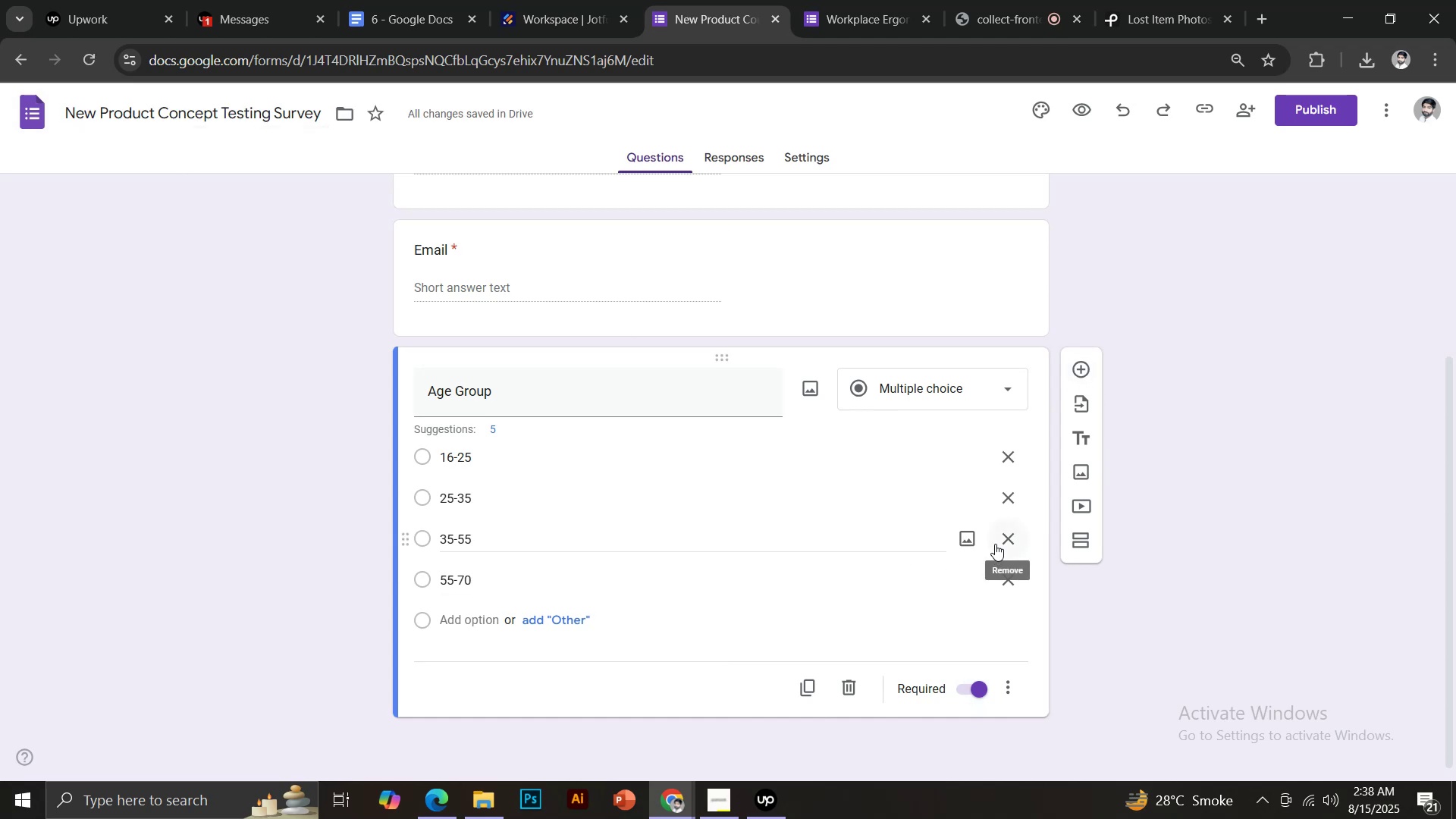 
wait(5.22)
 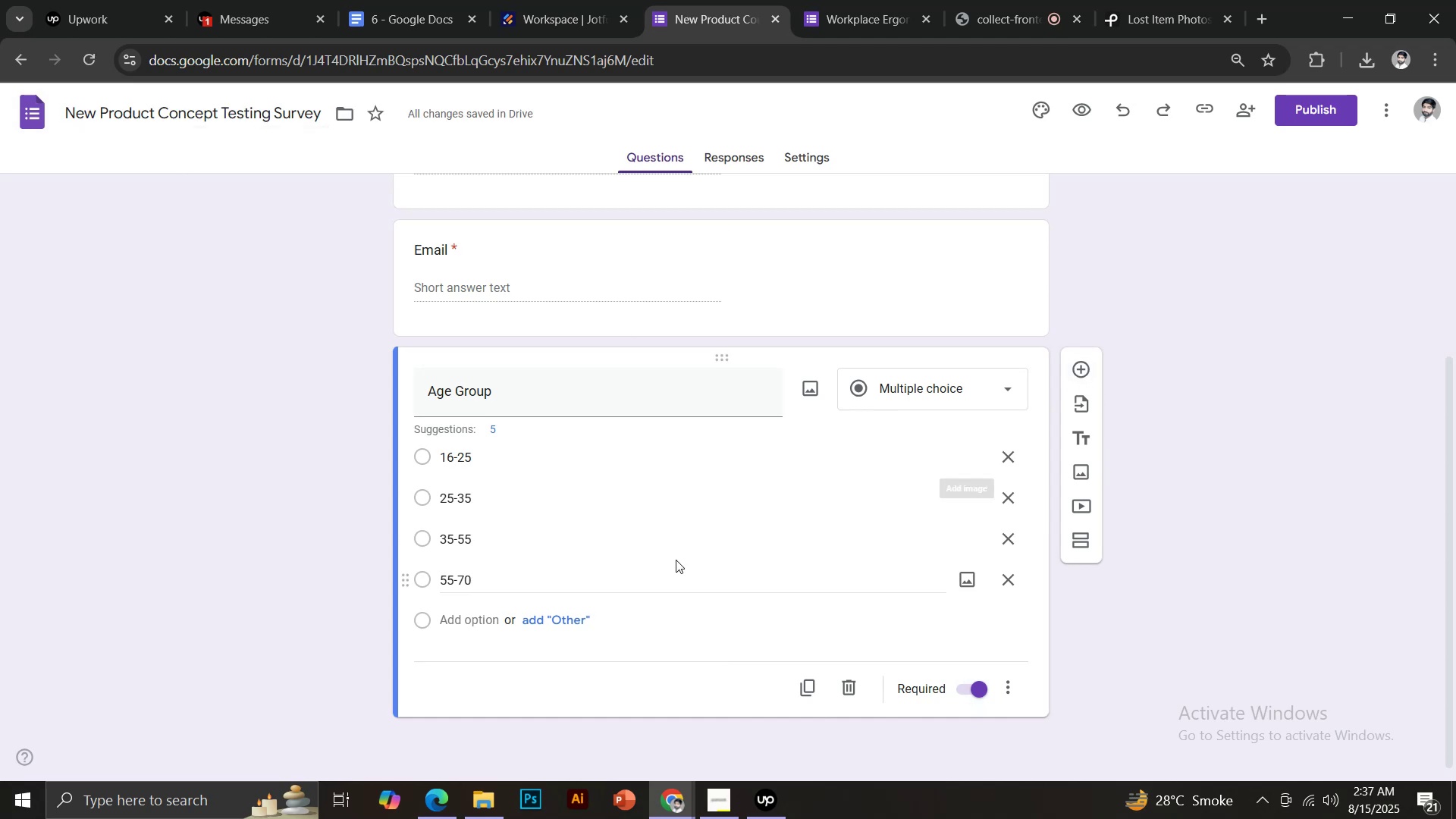 
left_click([1077, 372])
 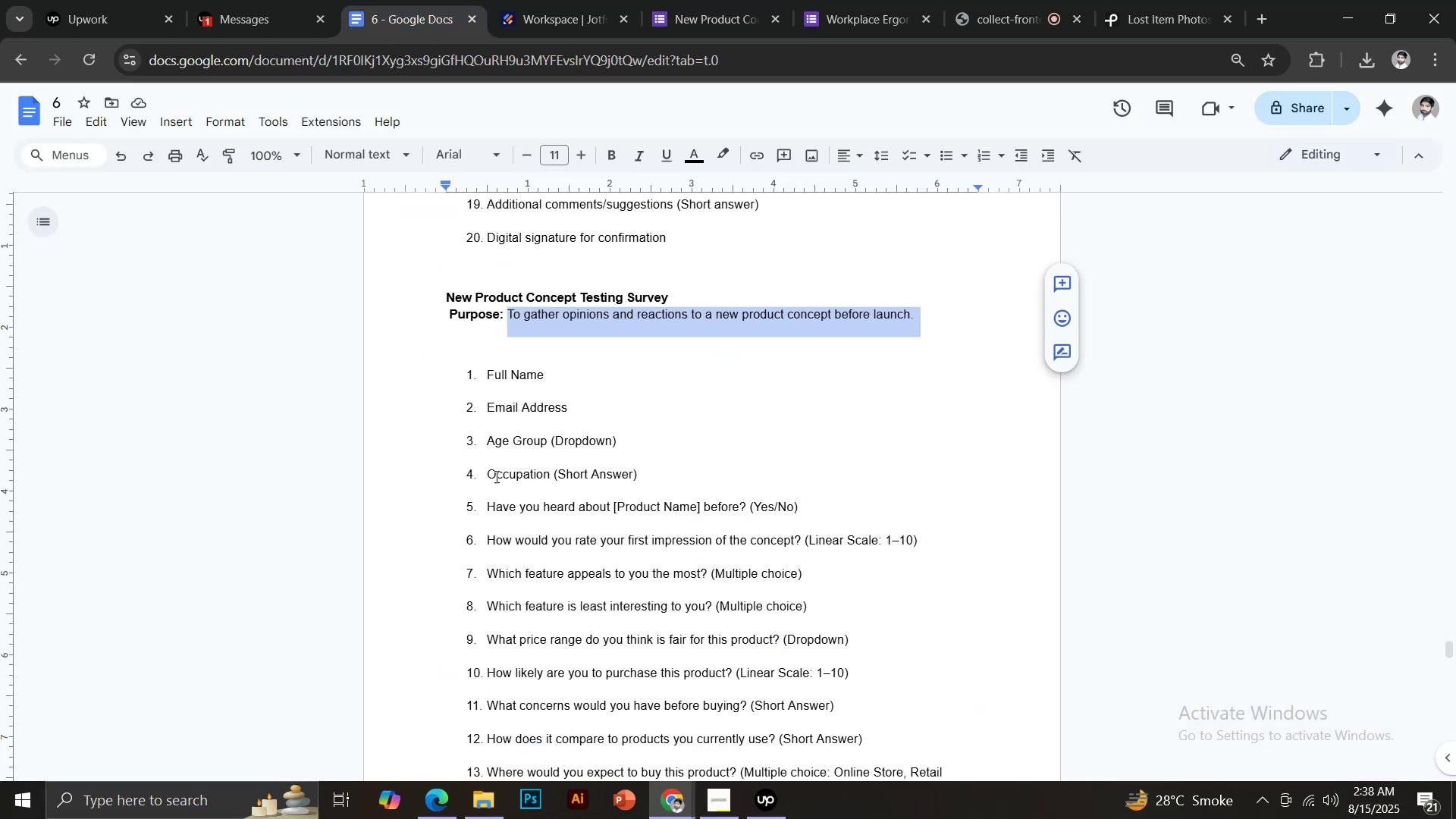 
left_click_drag(start_coordinate=[488, 475], to_coordinate=[549, 472])
 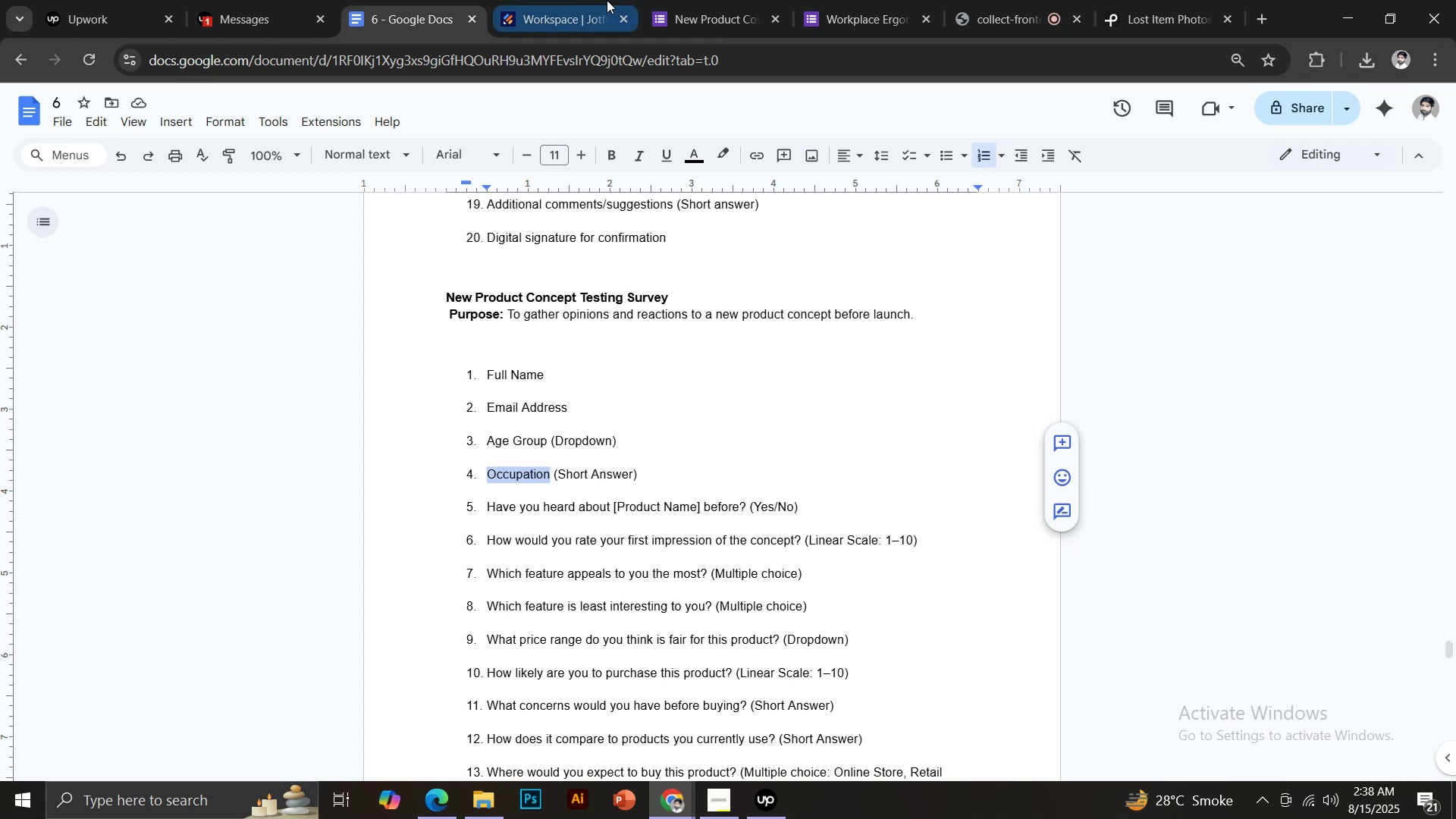 
key(Control+C)
 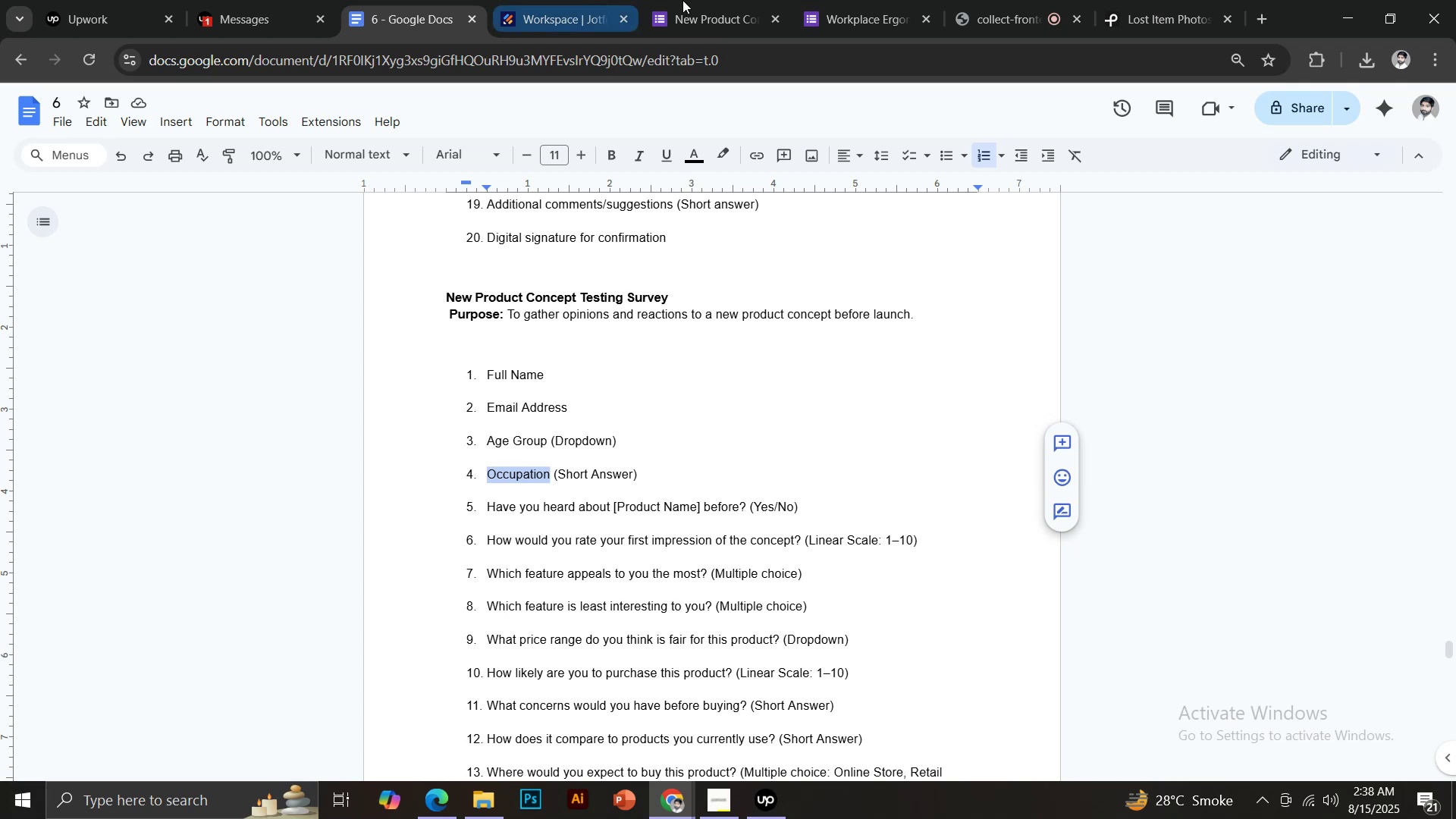 
left_click([704, 0])
 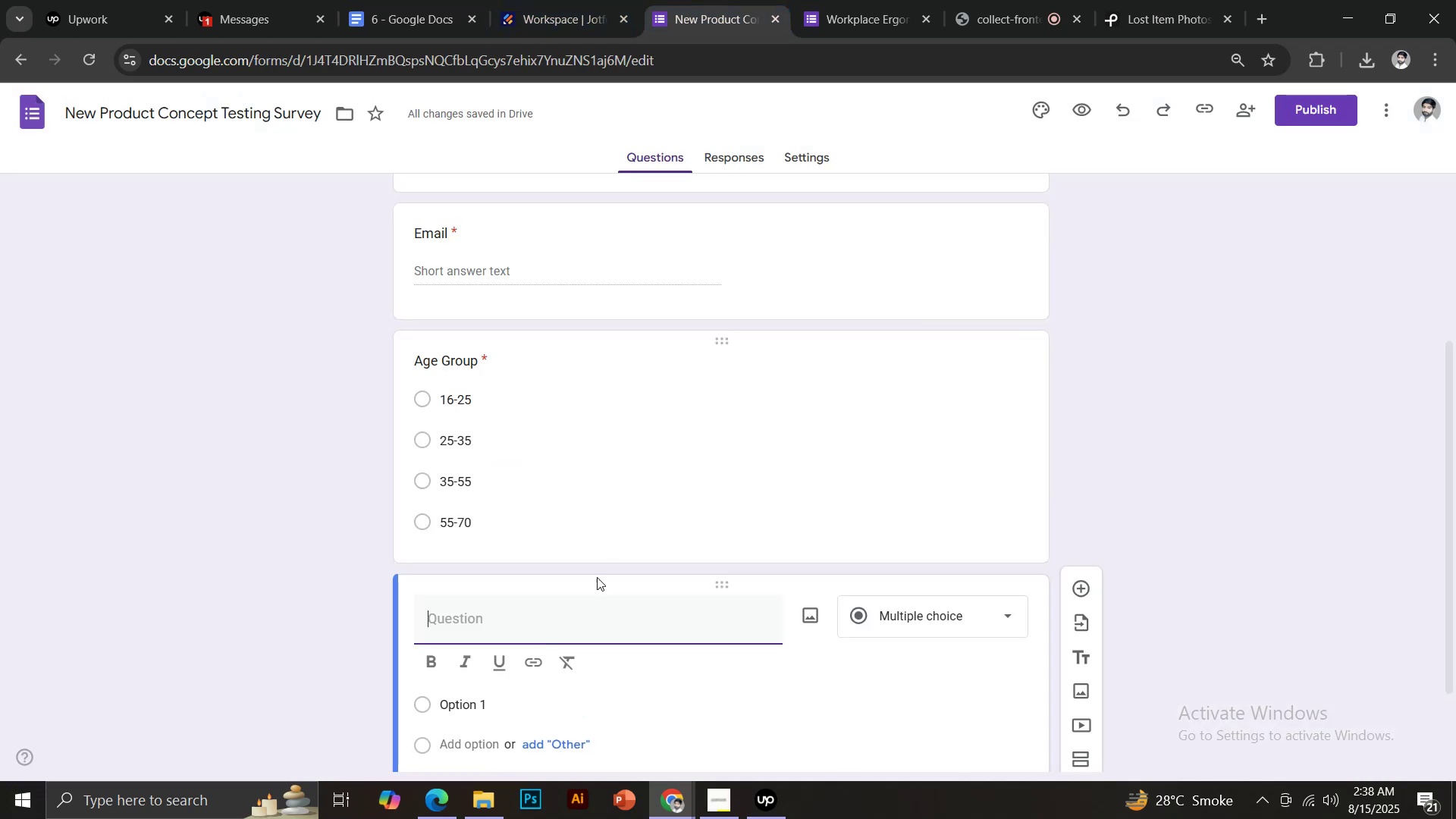 
key(Control+V)
 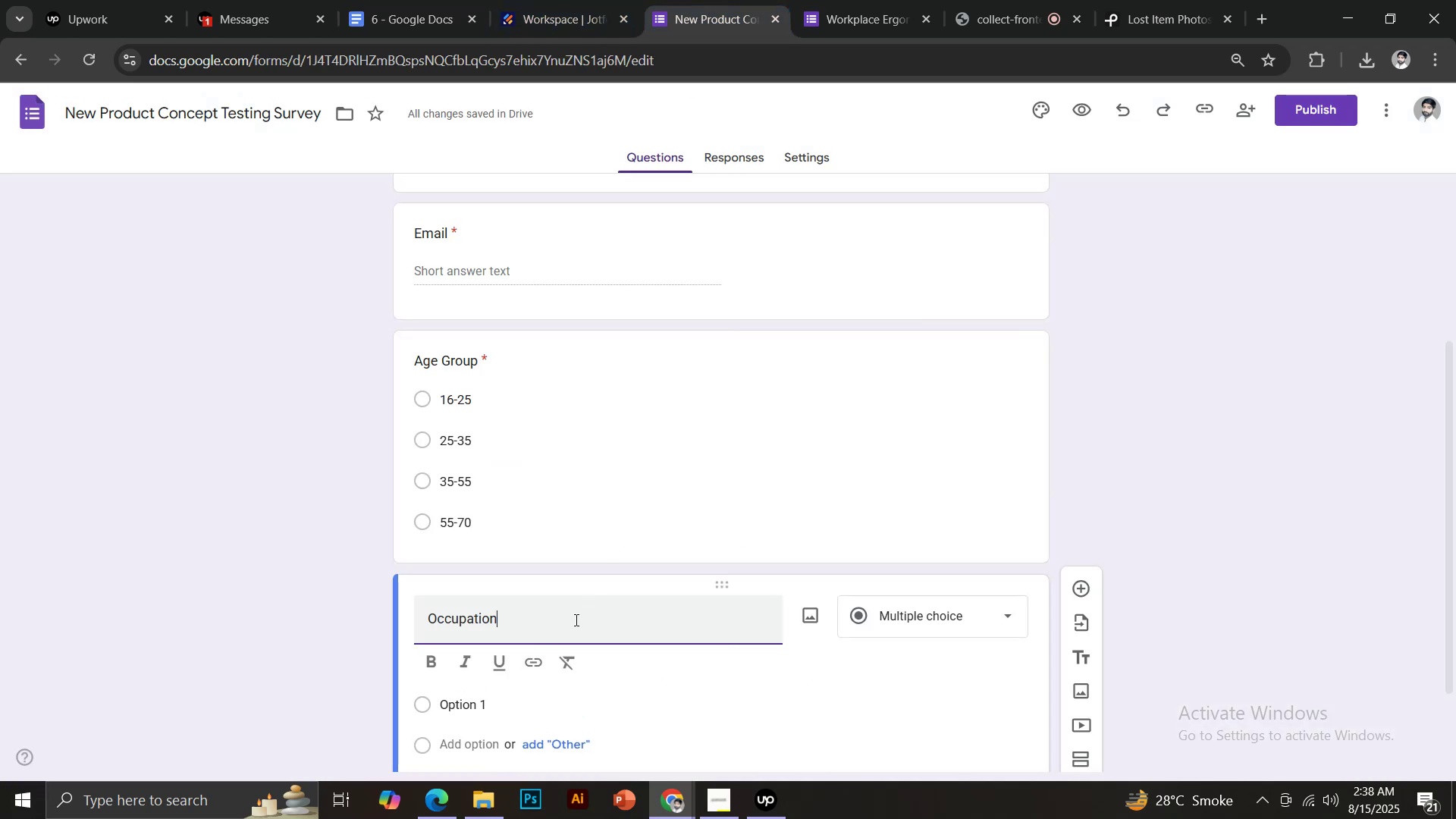 
scroll: coordinate [575, 620], scroll_direction: down, amount: 1.0
 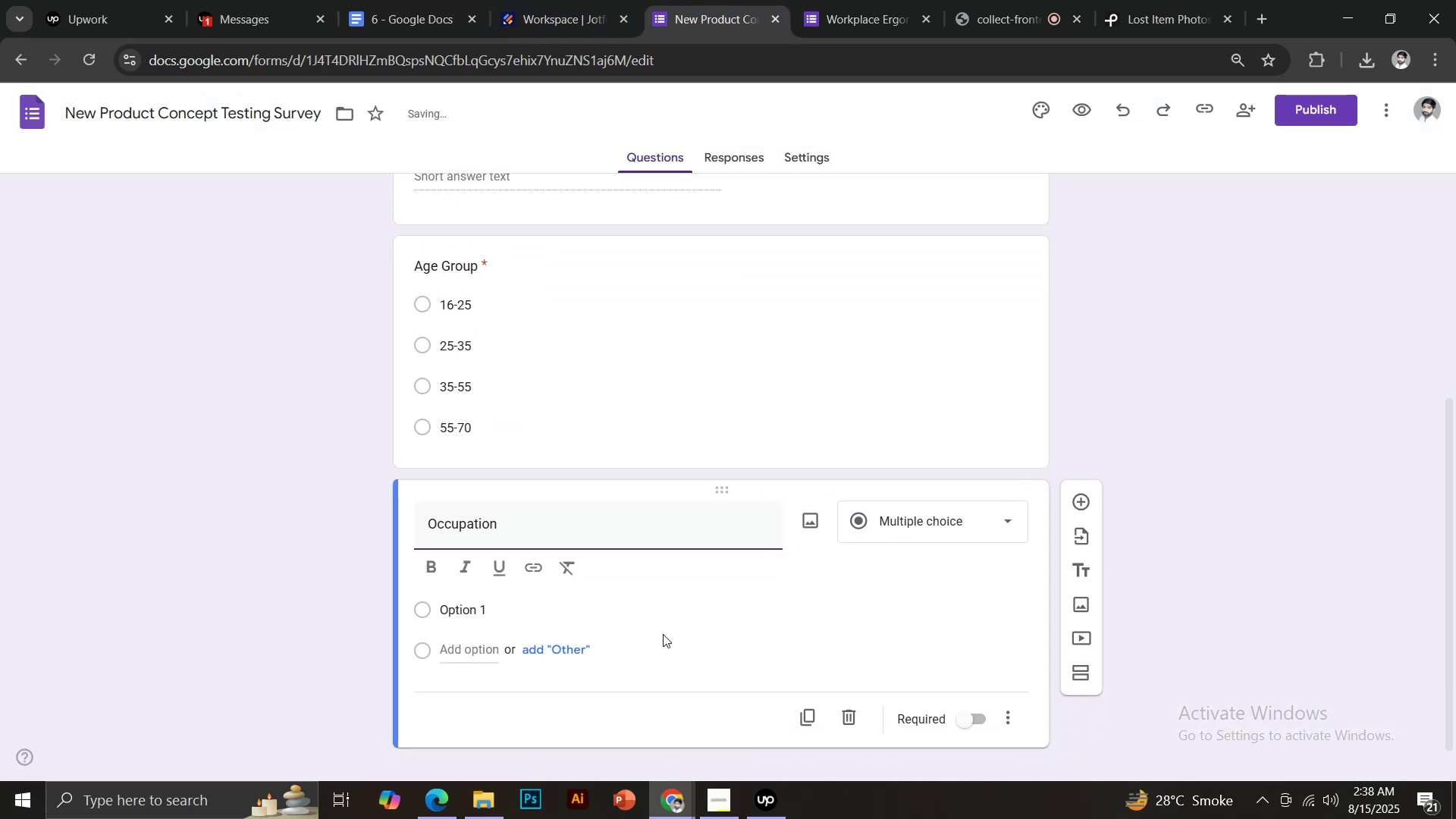 
left_click([633, 695])
 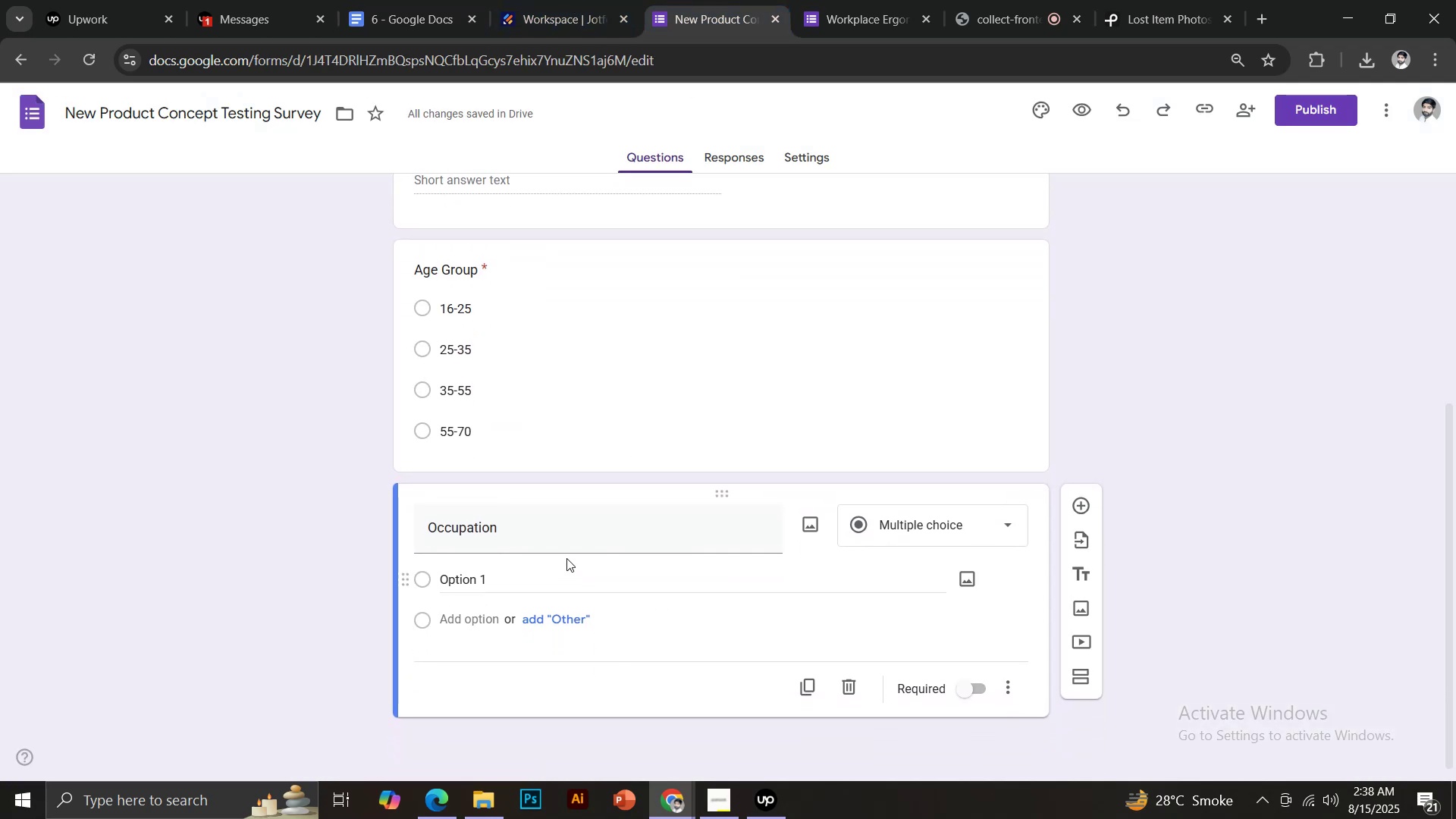 
left_click([539, 535])
 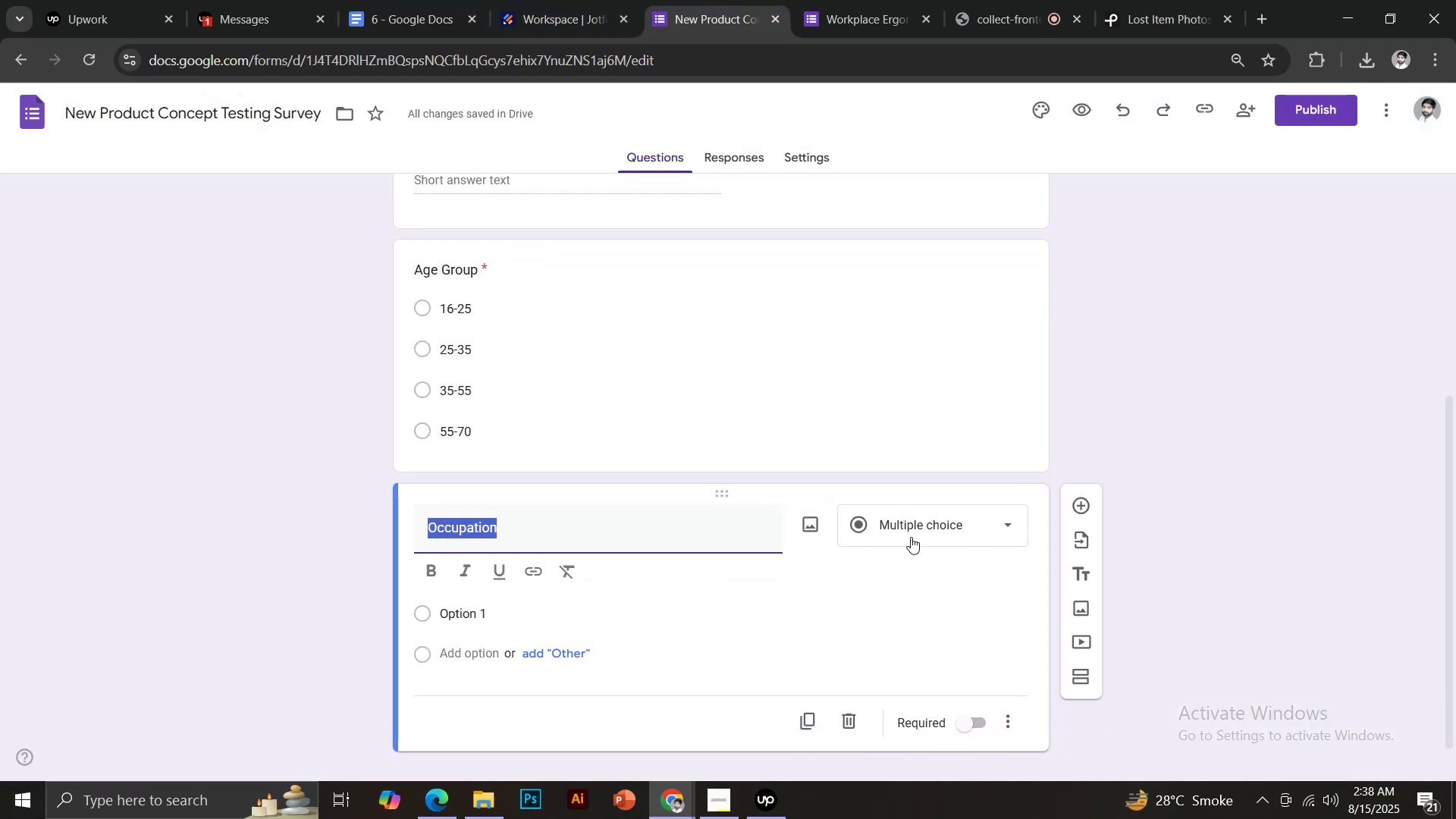 
left_click([921, 528])
 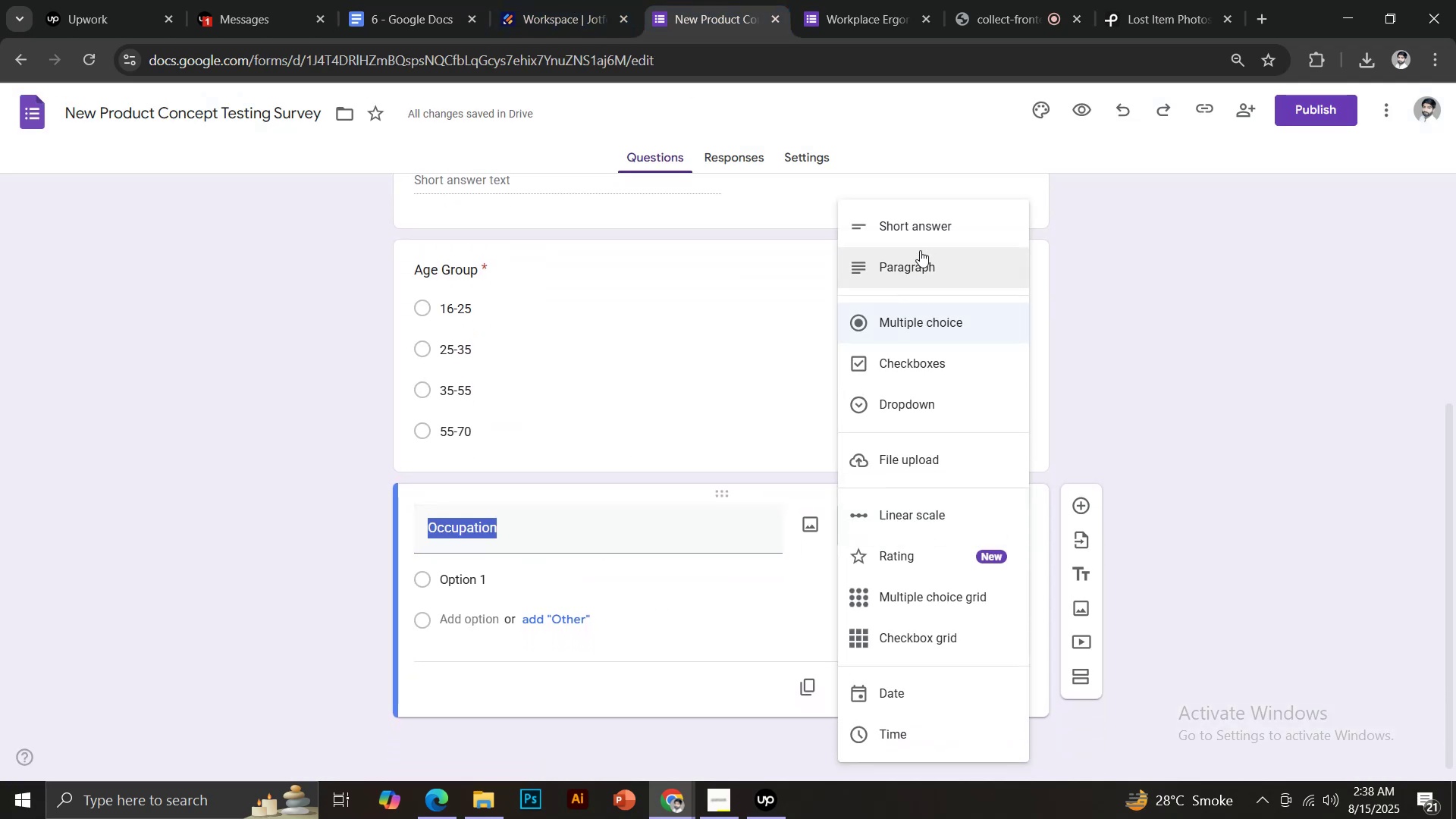 
left_click([910, 217])
 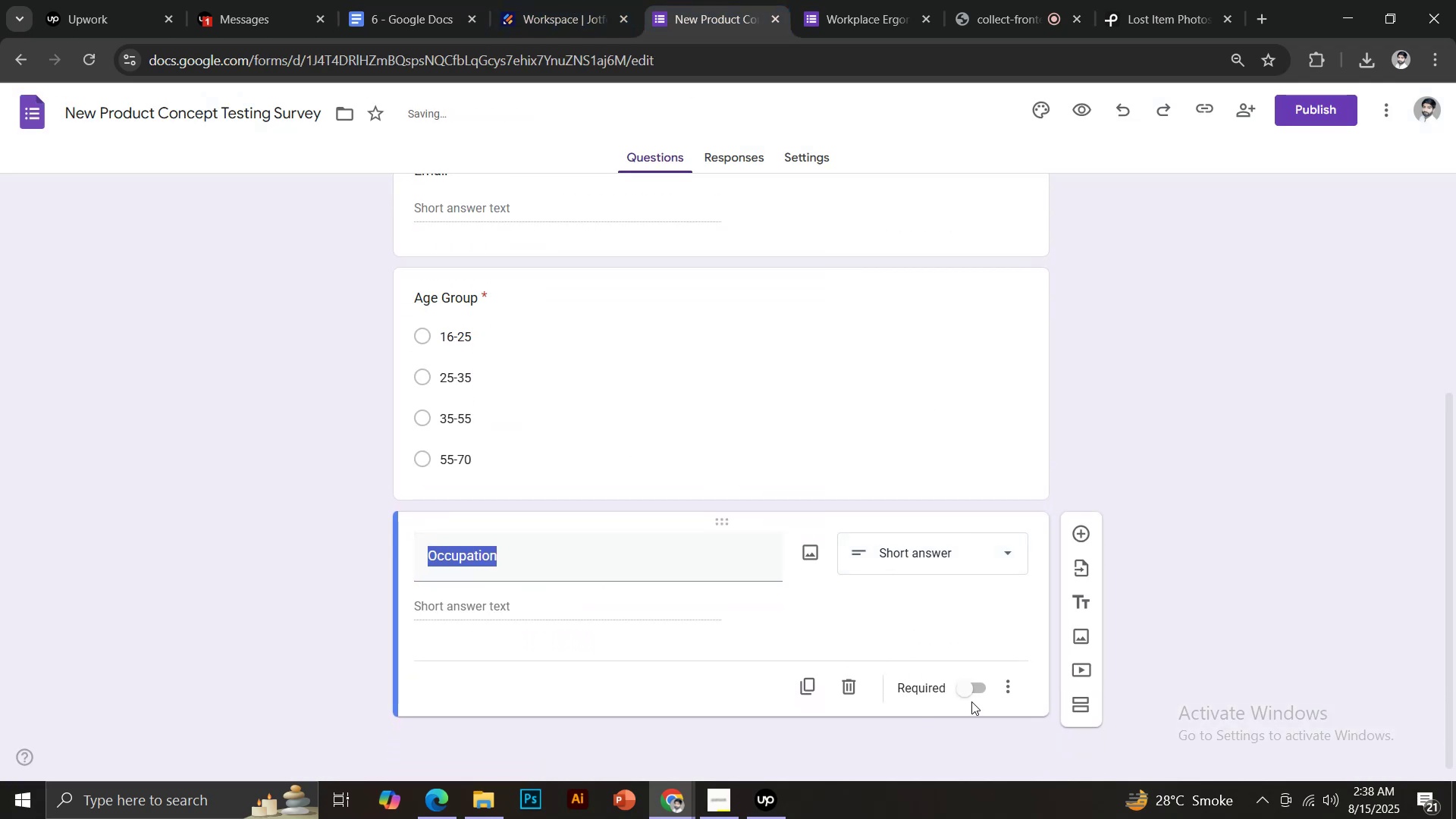 
left_click([973, 692])
 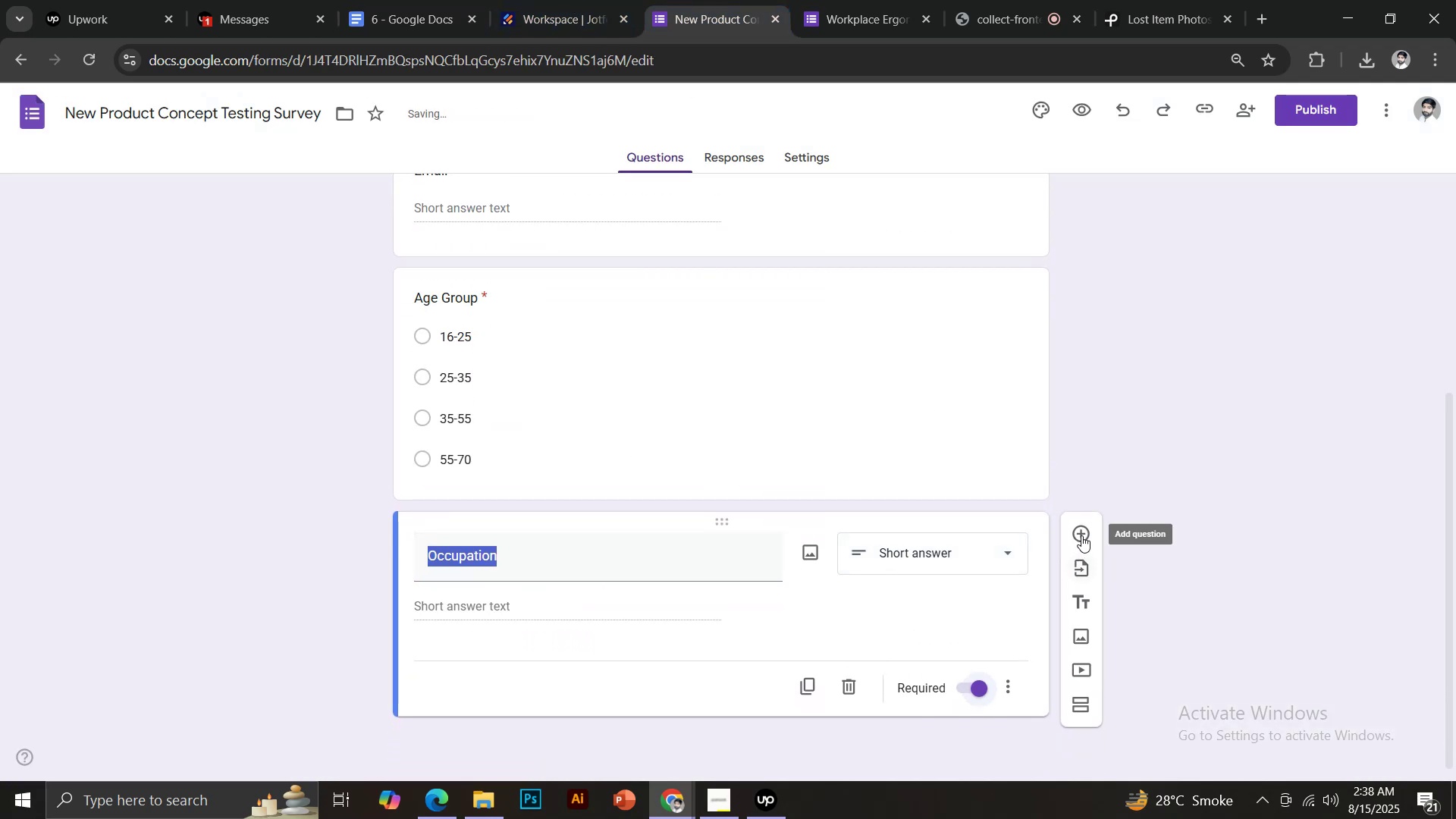 
left_click([1083, 532])
 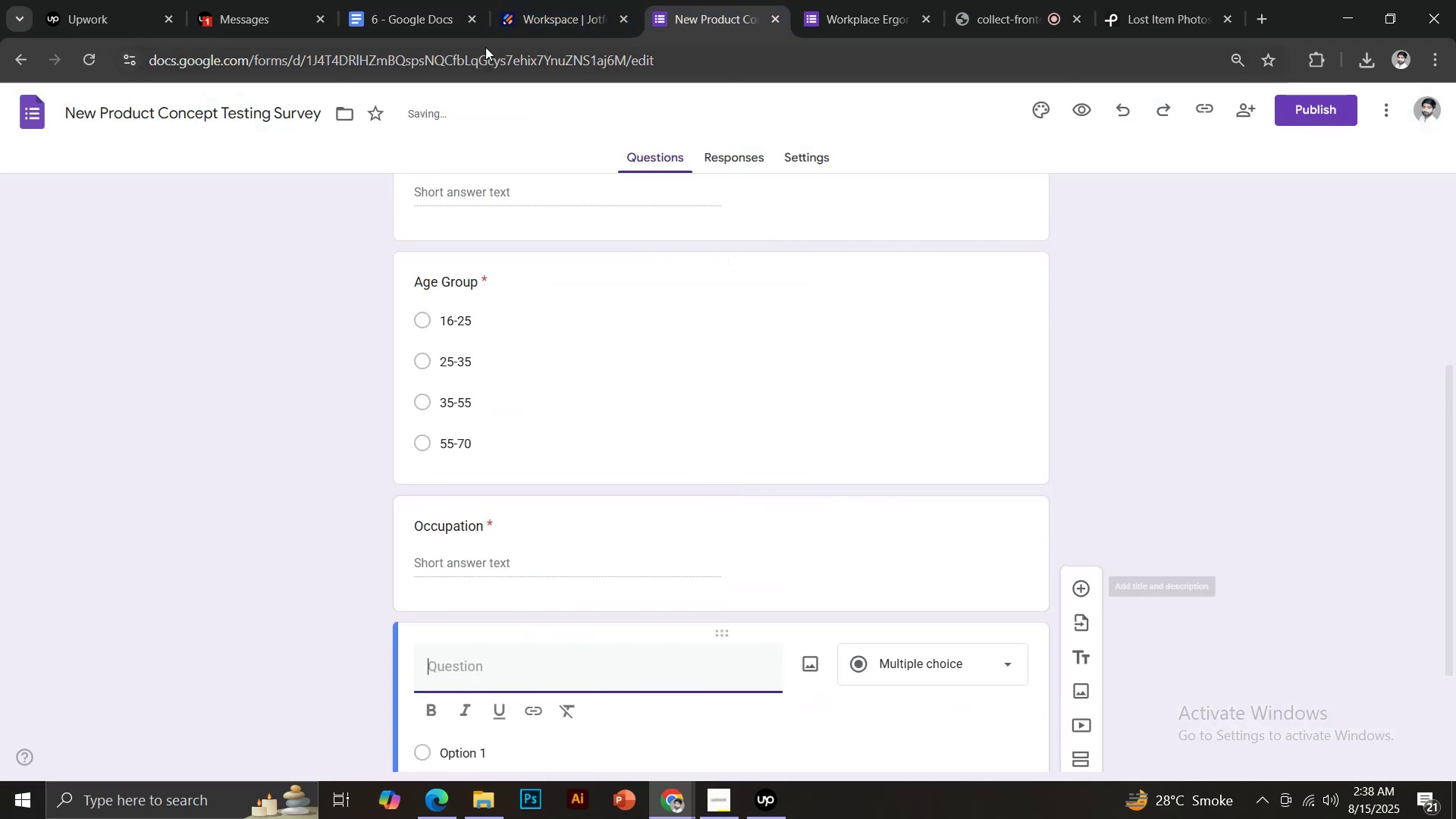 
left_click([412, 0])
 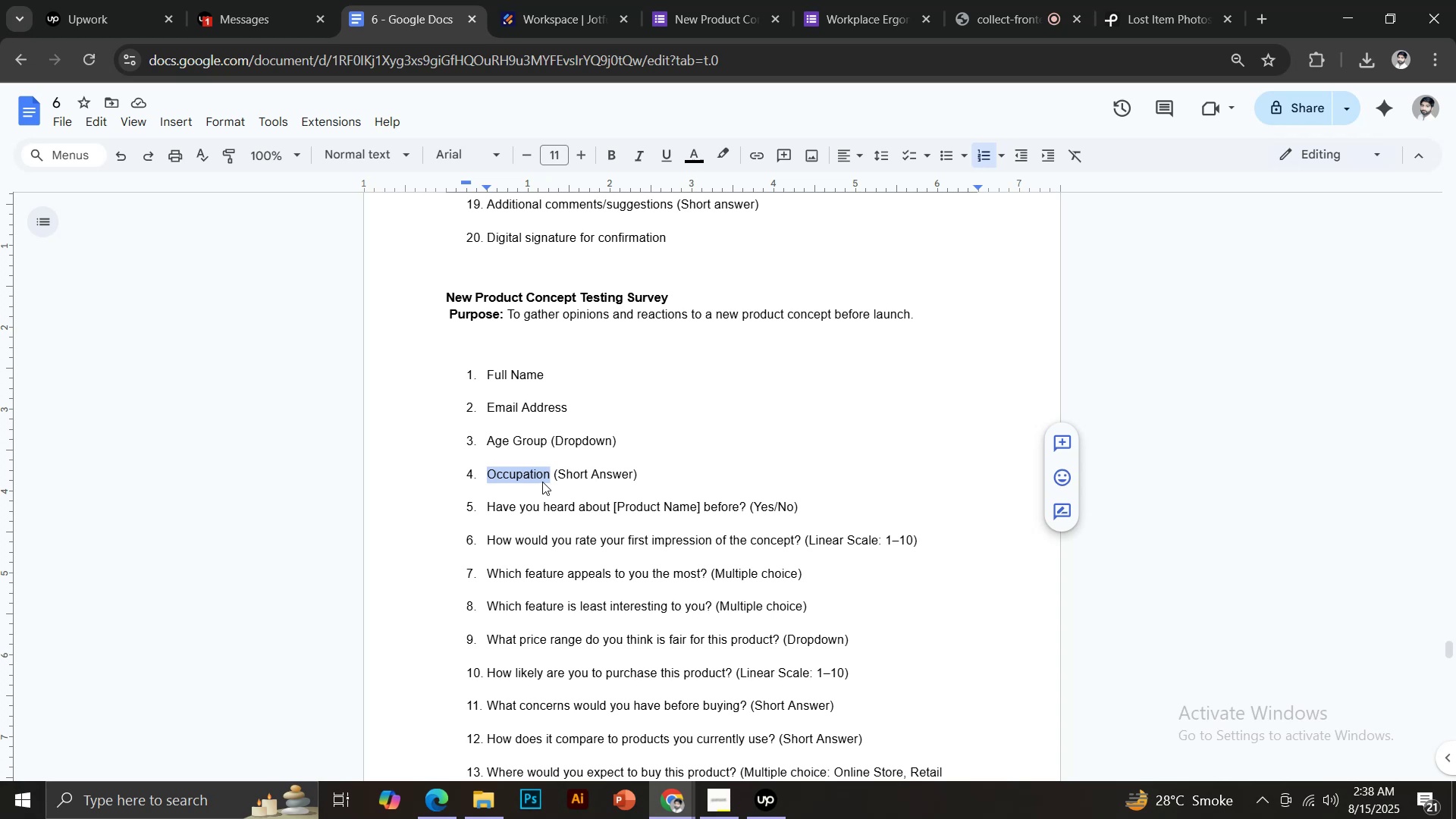 
scroll: coordinate [547, 491], scroll_direction: down, amount: 1.0
 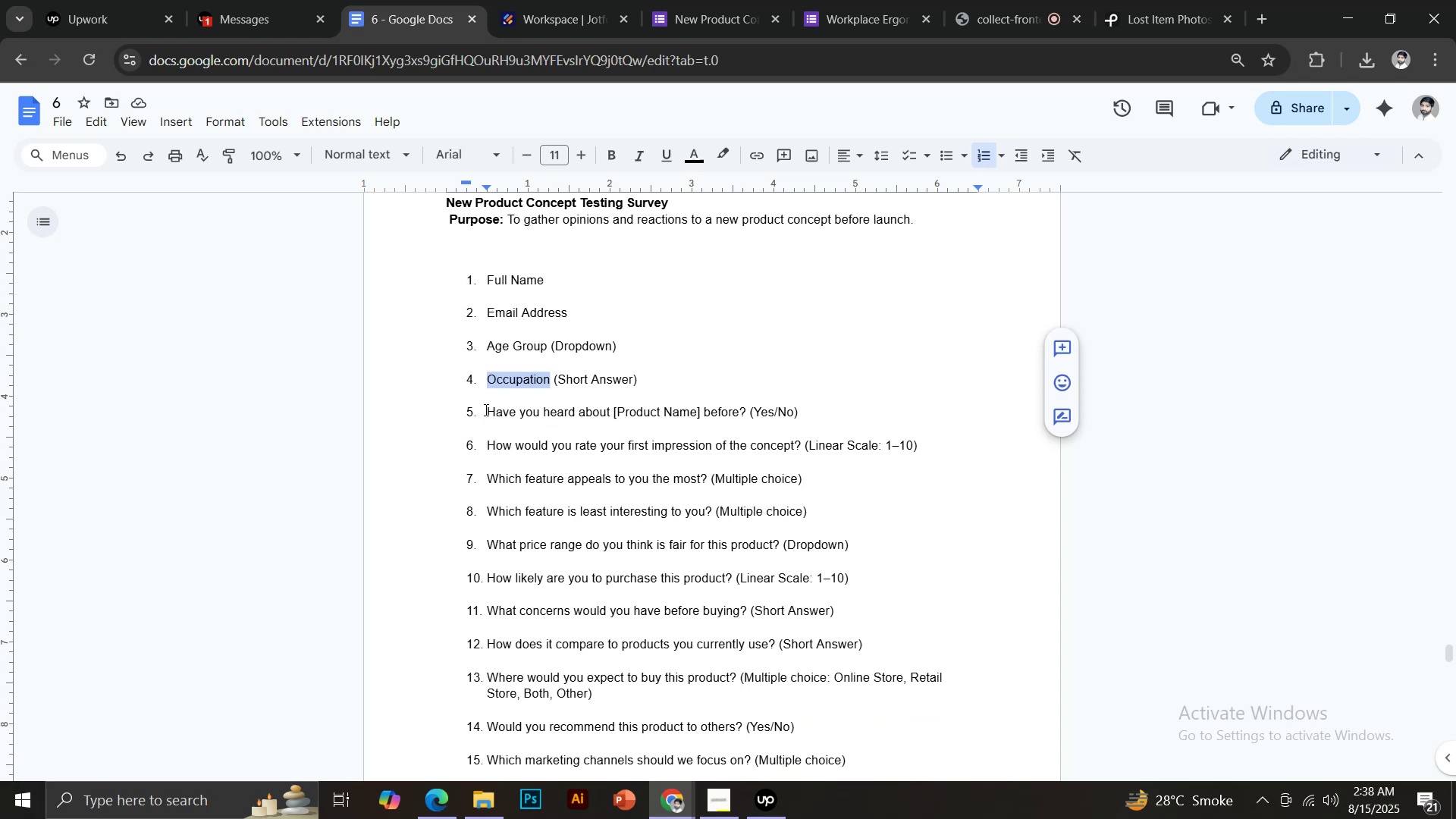 
left_click_drag(start_coordinate=[487, 408], to_coordinate=[740, 406])
 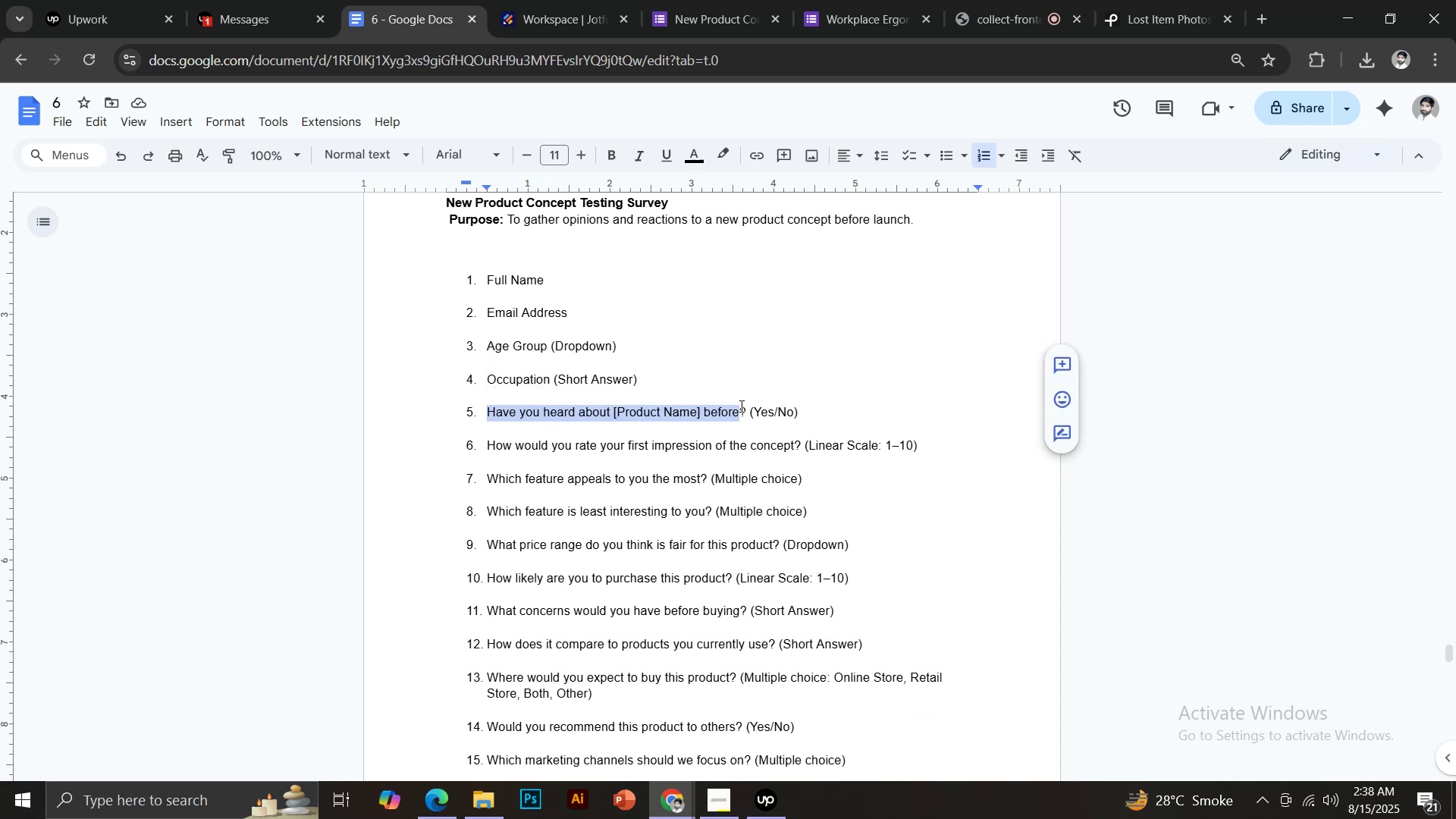 
key(Control+C)
 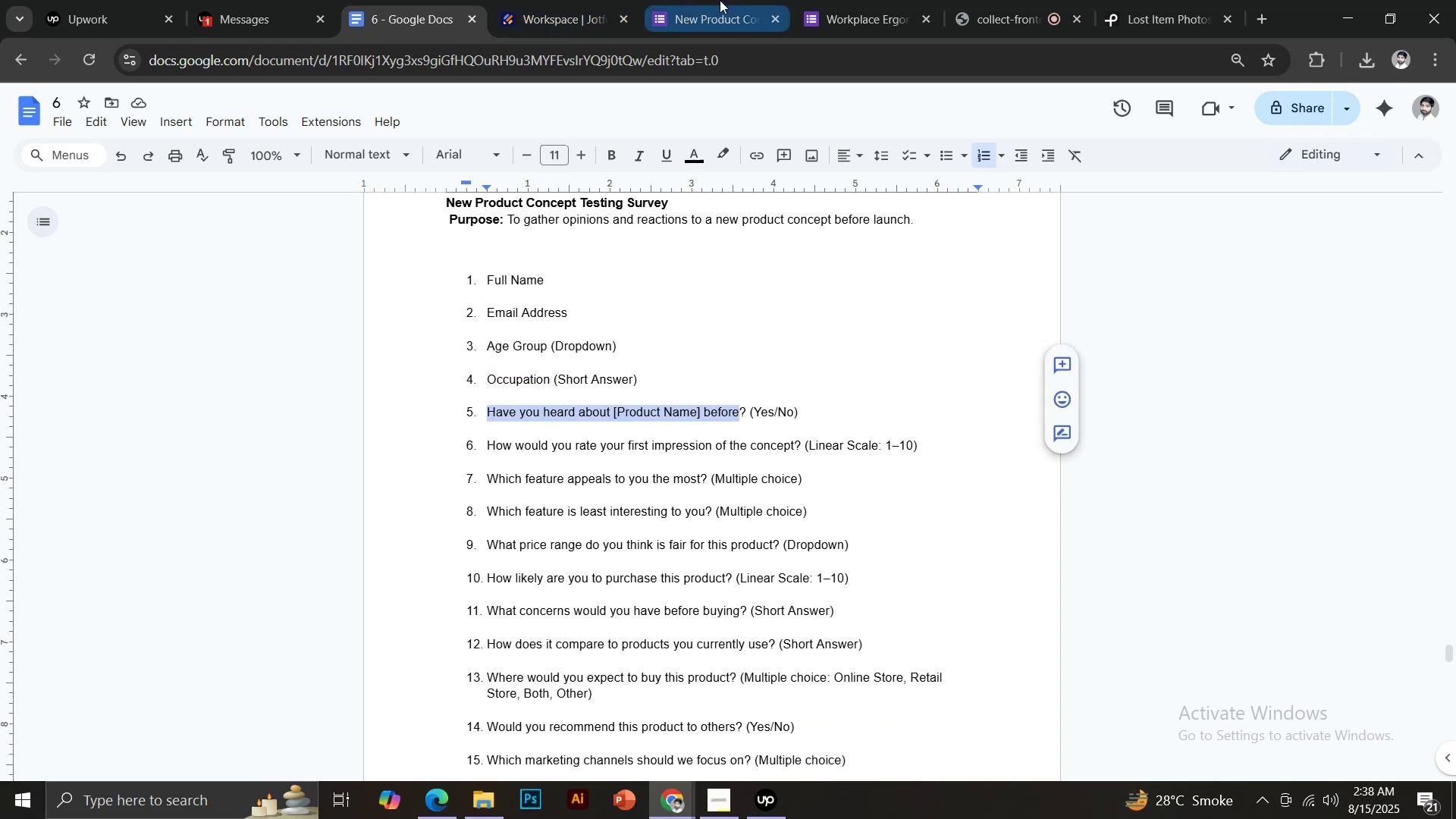 
key(Control+ControlLeft)
 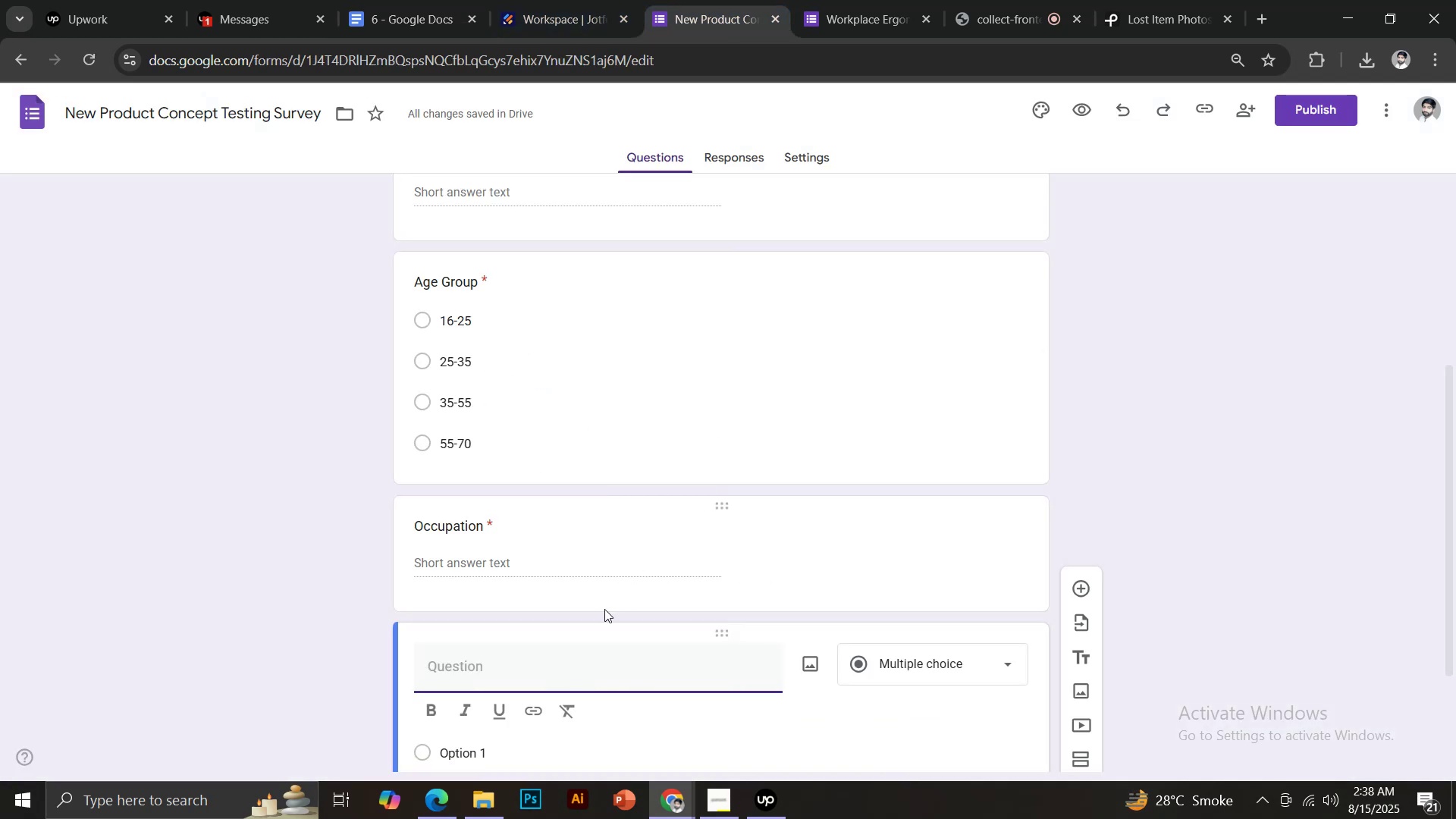 
key(Control+V)
 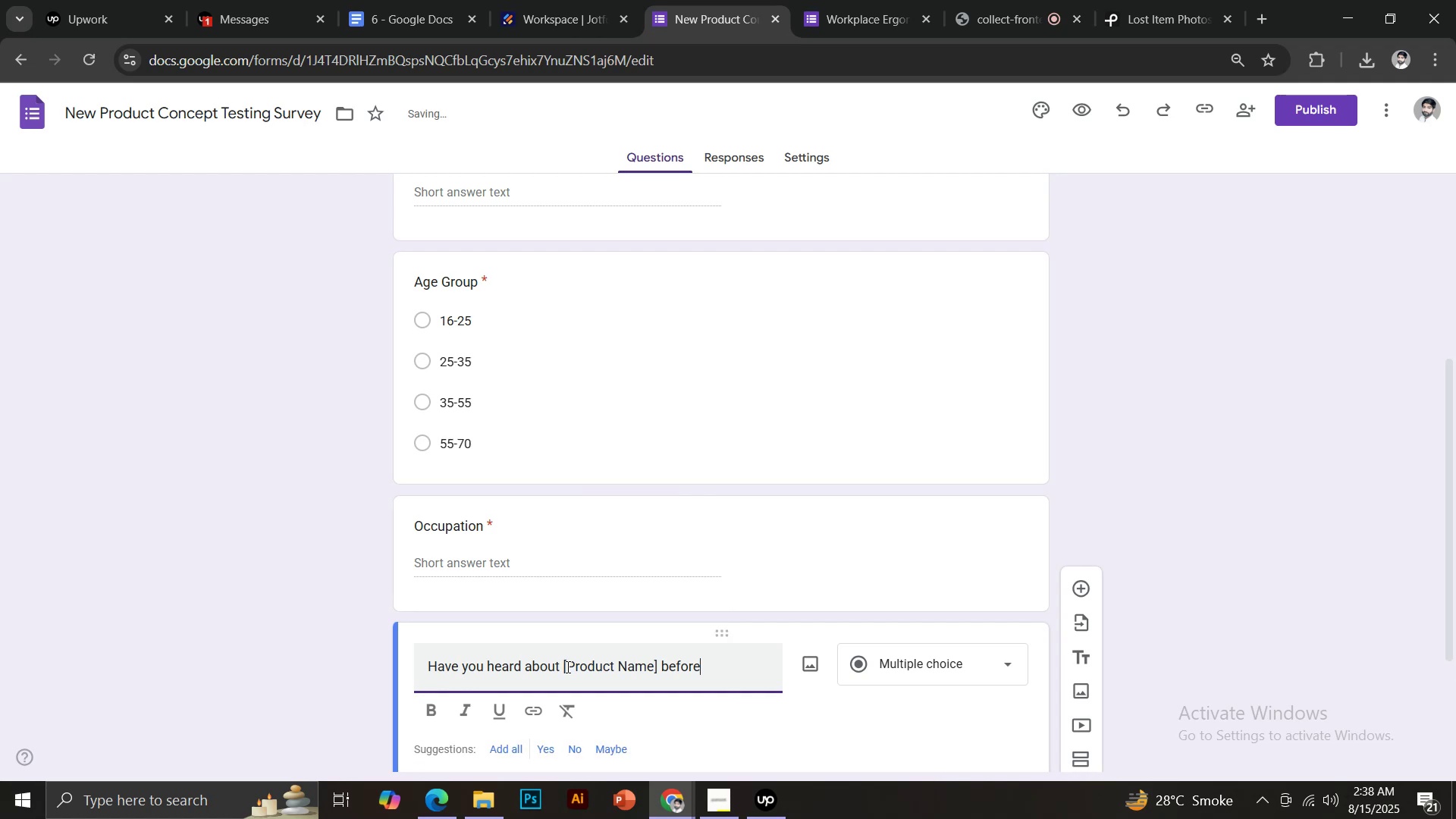 
scroll: coordinate [796, 606], scroll_direction: down, amount: 2.0
 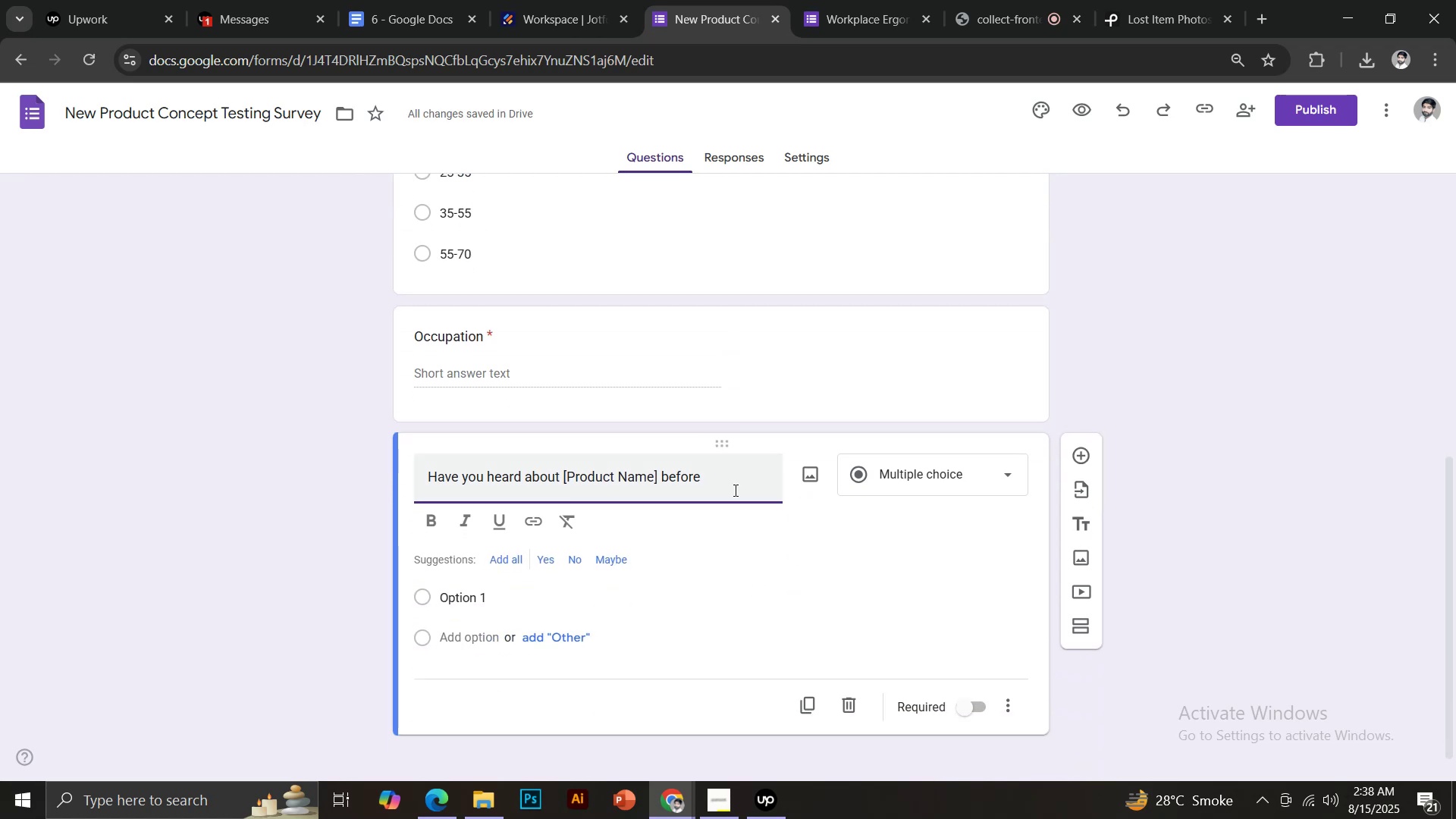 
key(Shift+ShiftLeft)
 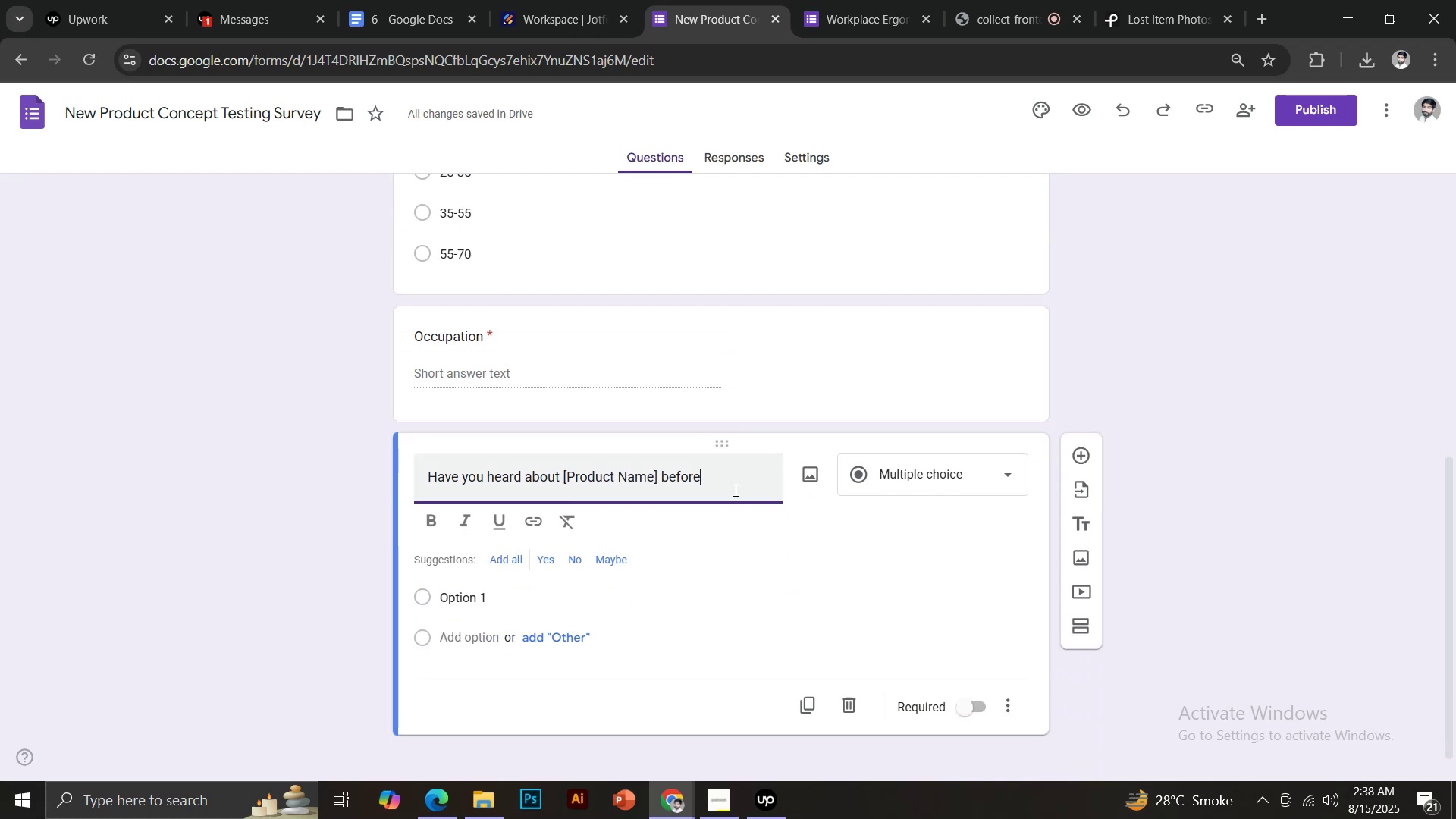 
key(Shift+Slash)
 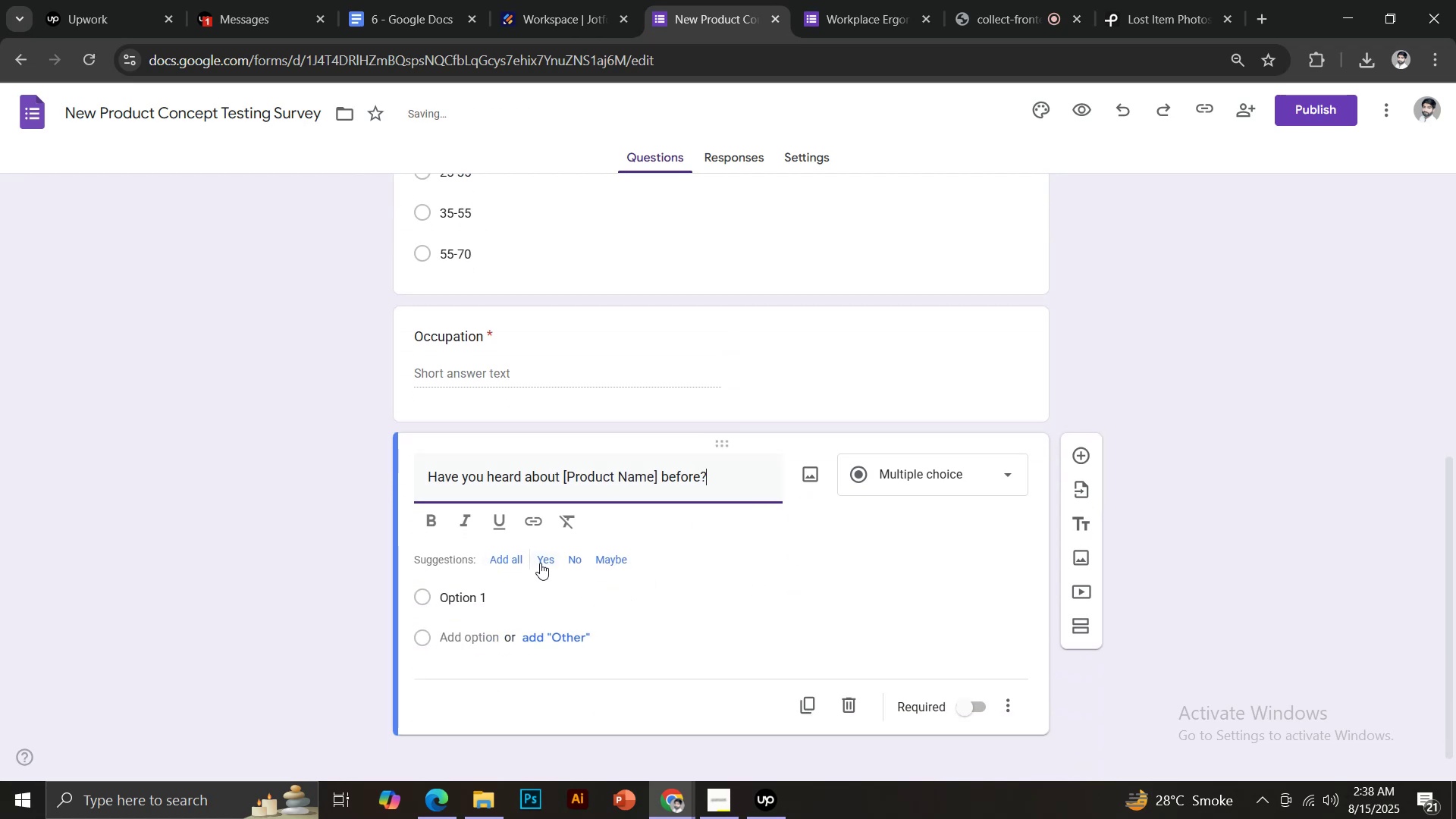 
left_click([544, 563])
 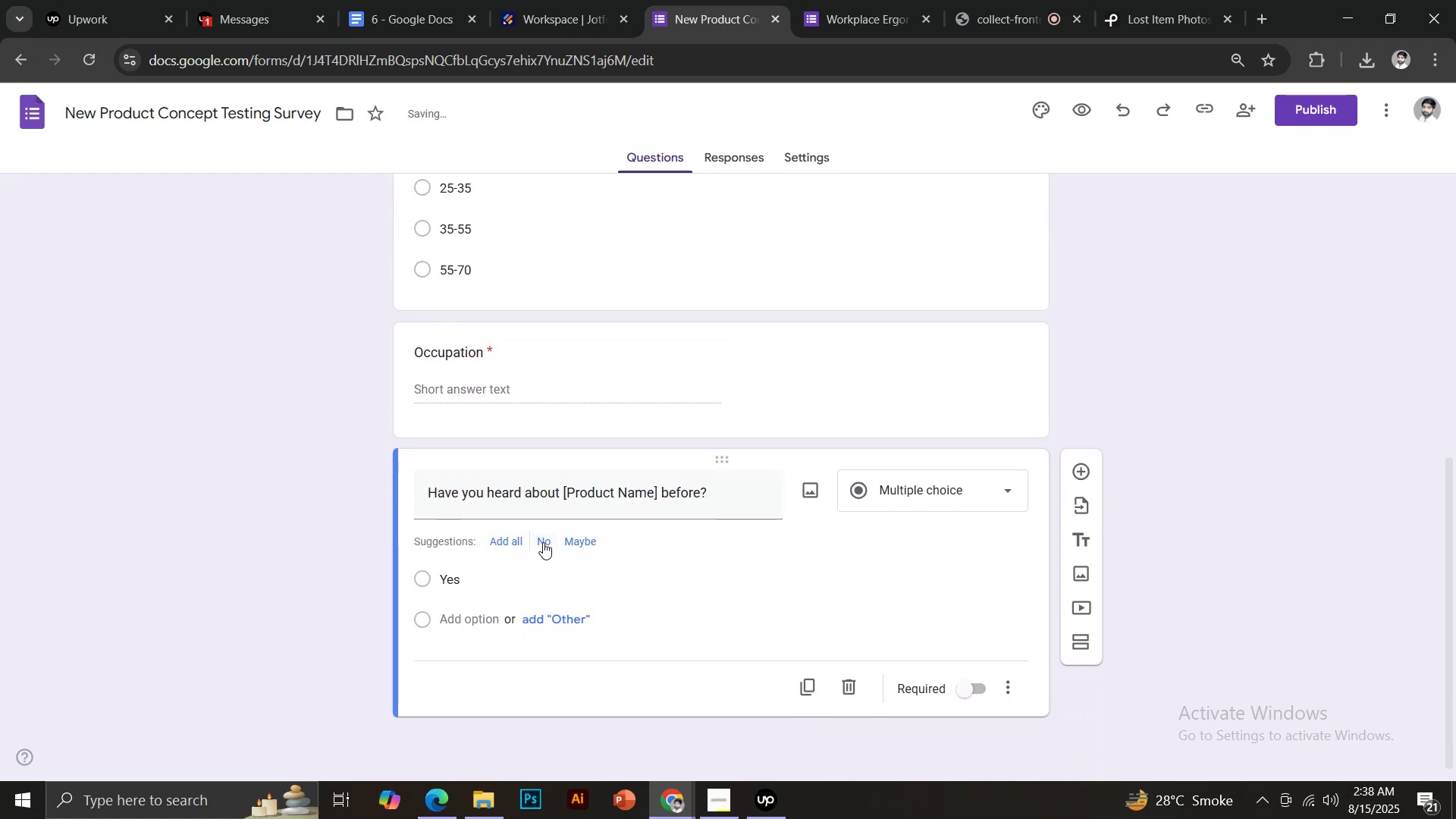 
left_click([543, 542])
 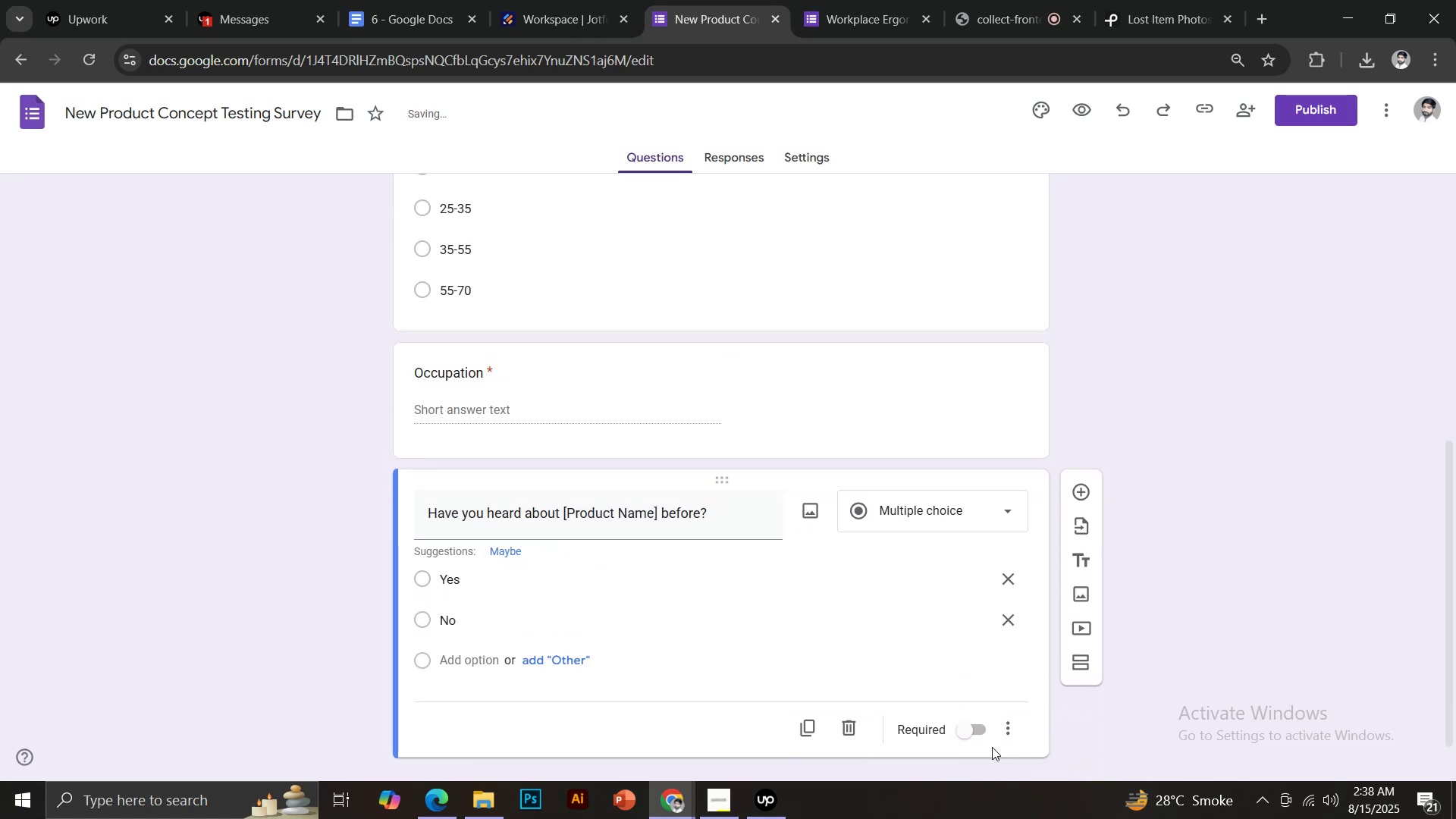 
left_click([958, 736])
 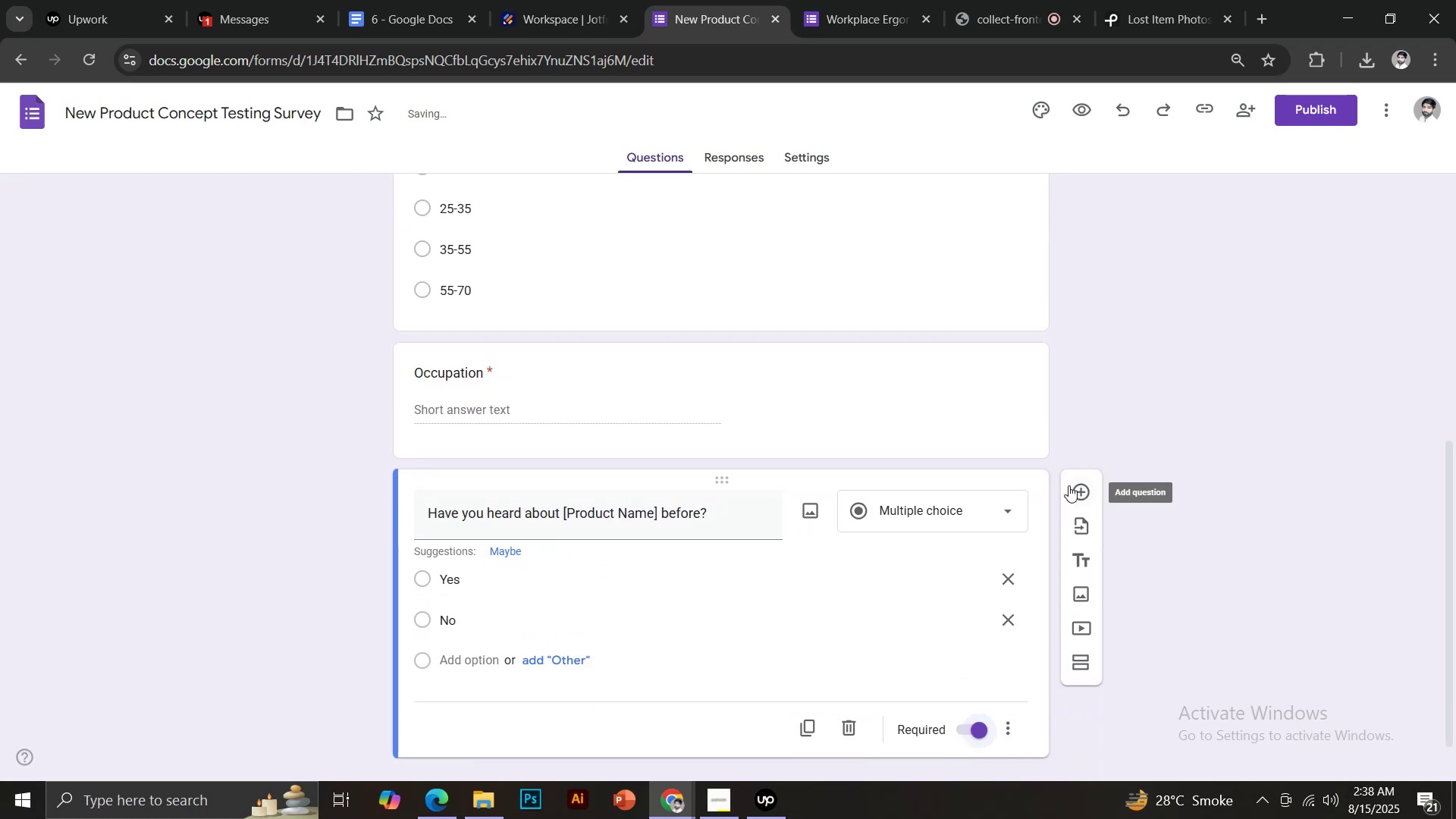 
left_click([1077, 488])
 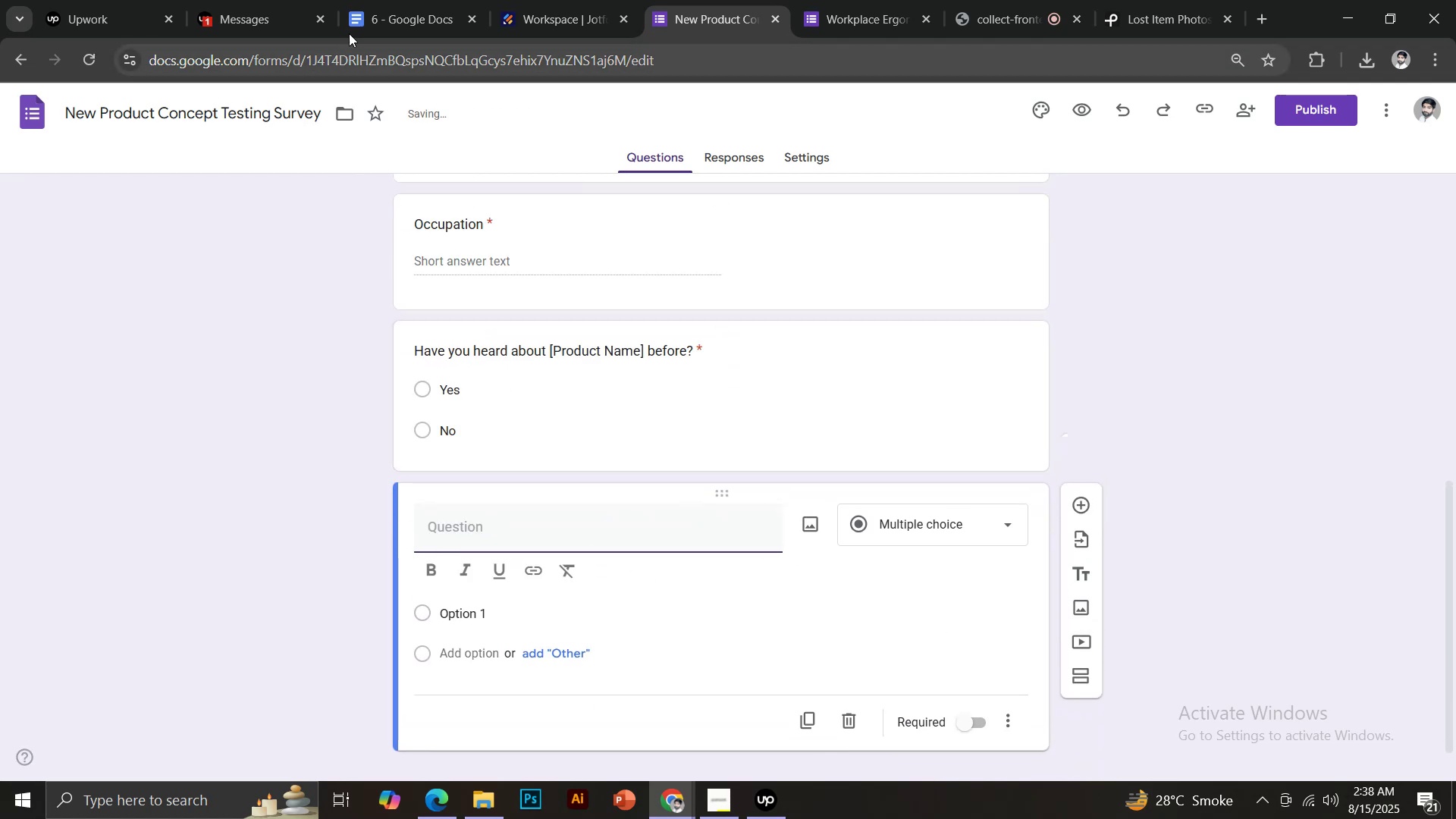 
left_click([411, 0])
 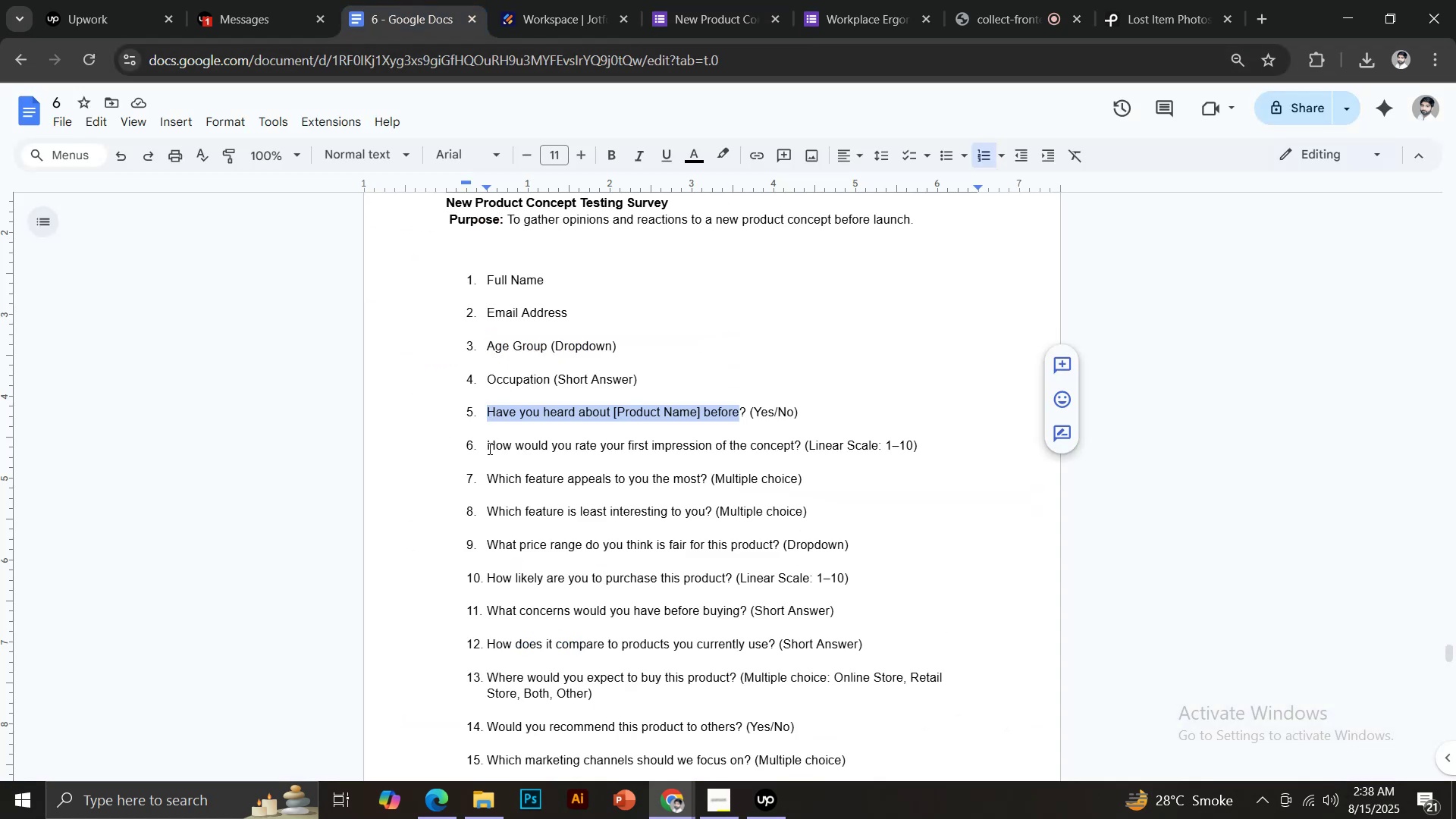 
left_click_drag(start_coordinate=[485, 444], to_coordinate=[800, 444])
 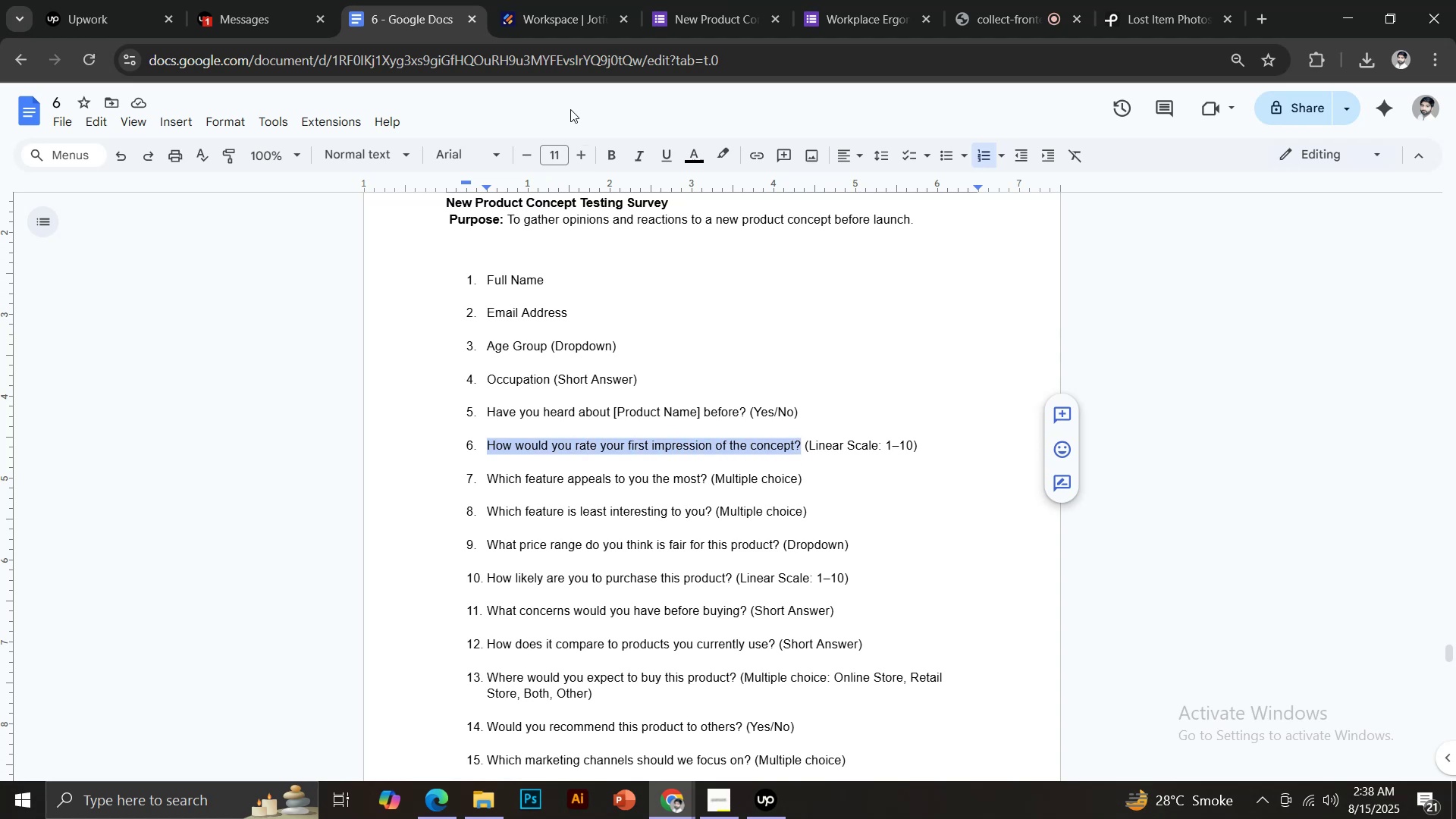 
key(Control+C)
 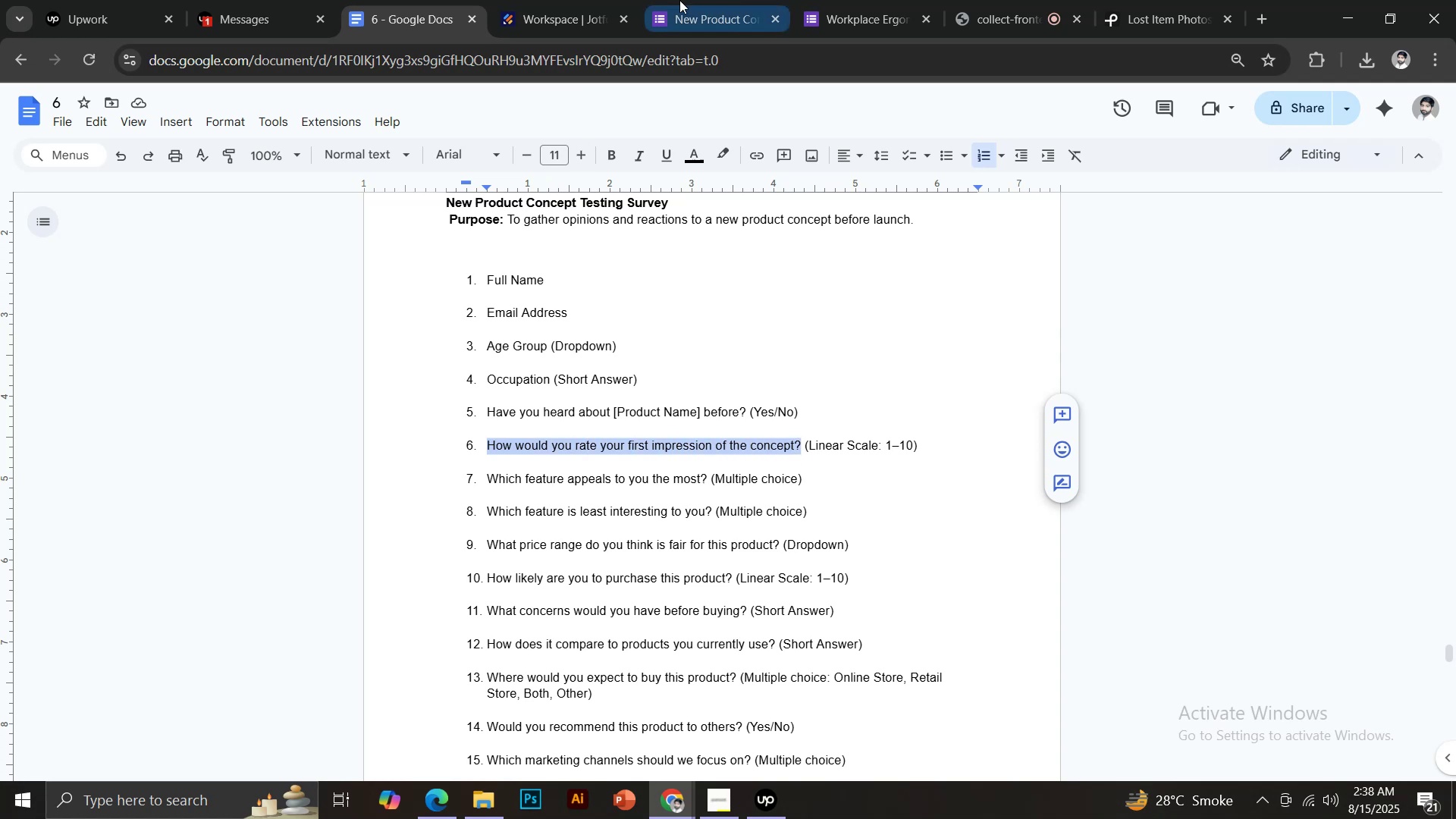 
key(Control+ControlLeft)
 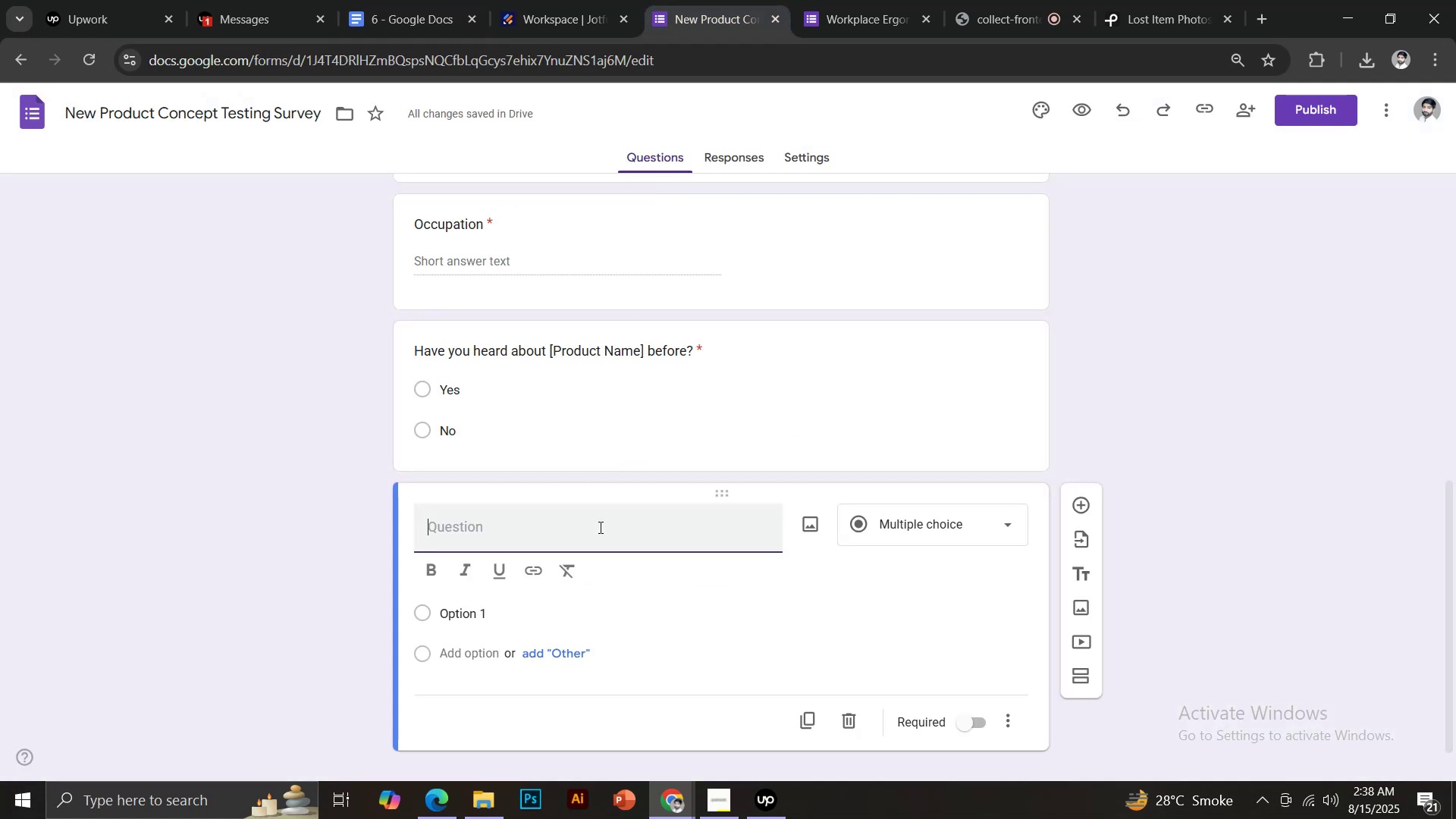 
key(Control+V)
 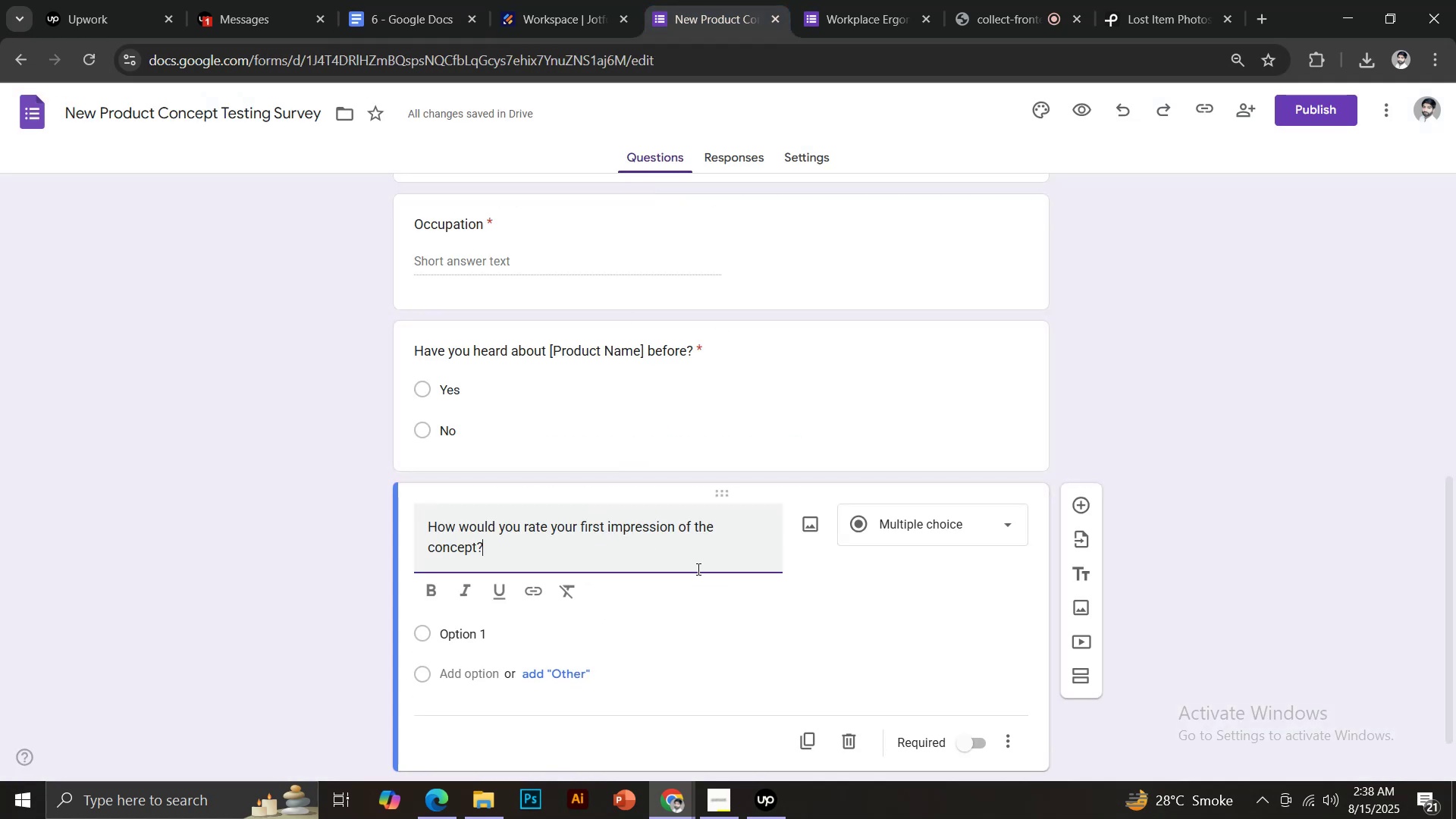 
scroll: coordinate [697, 569], scroll_direction: down, amount: 1.0
 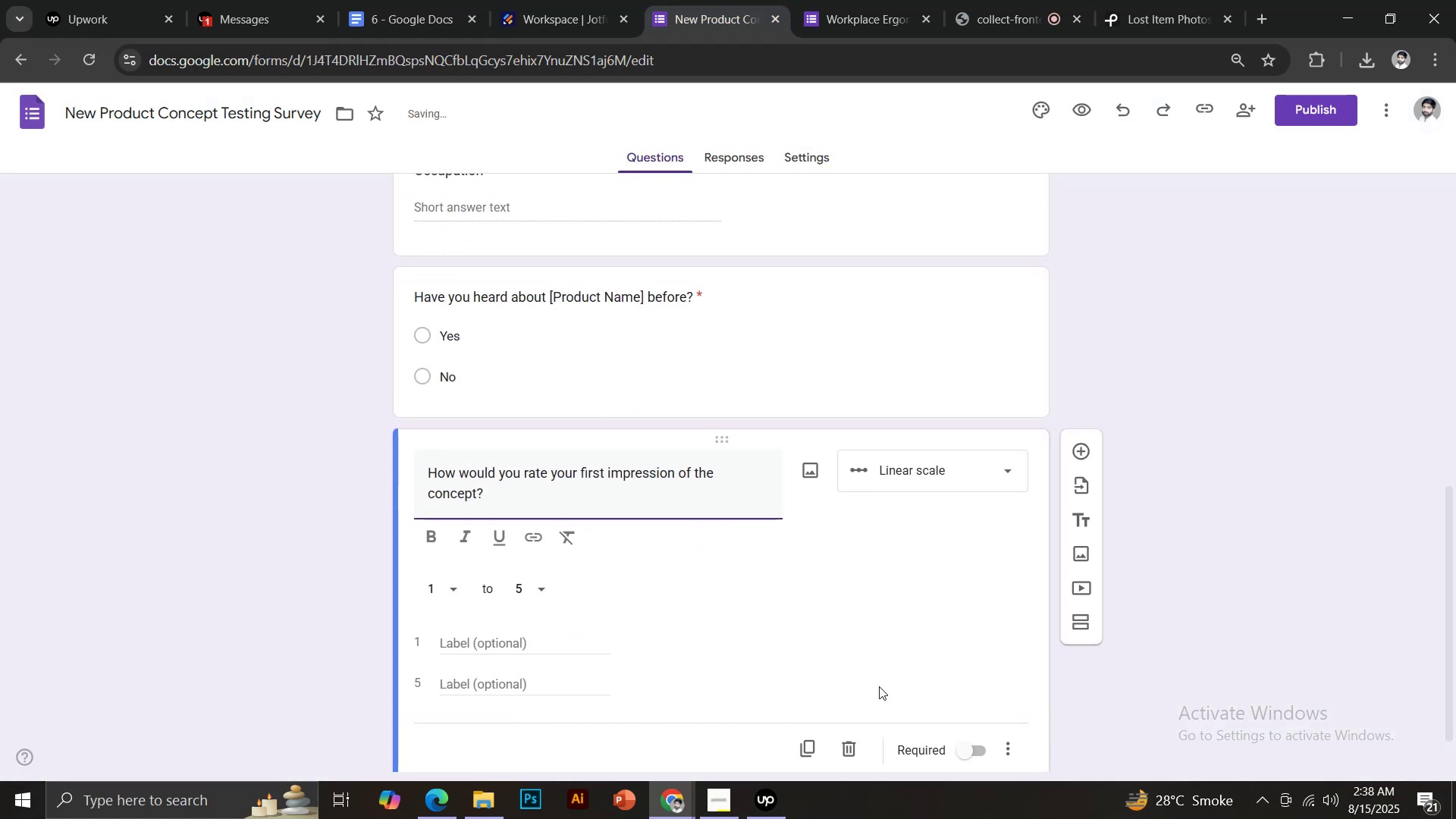 
left_click([547, 577])
 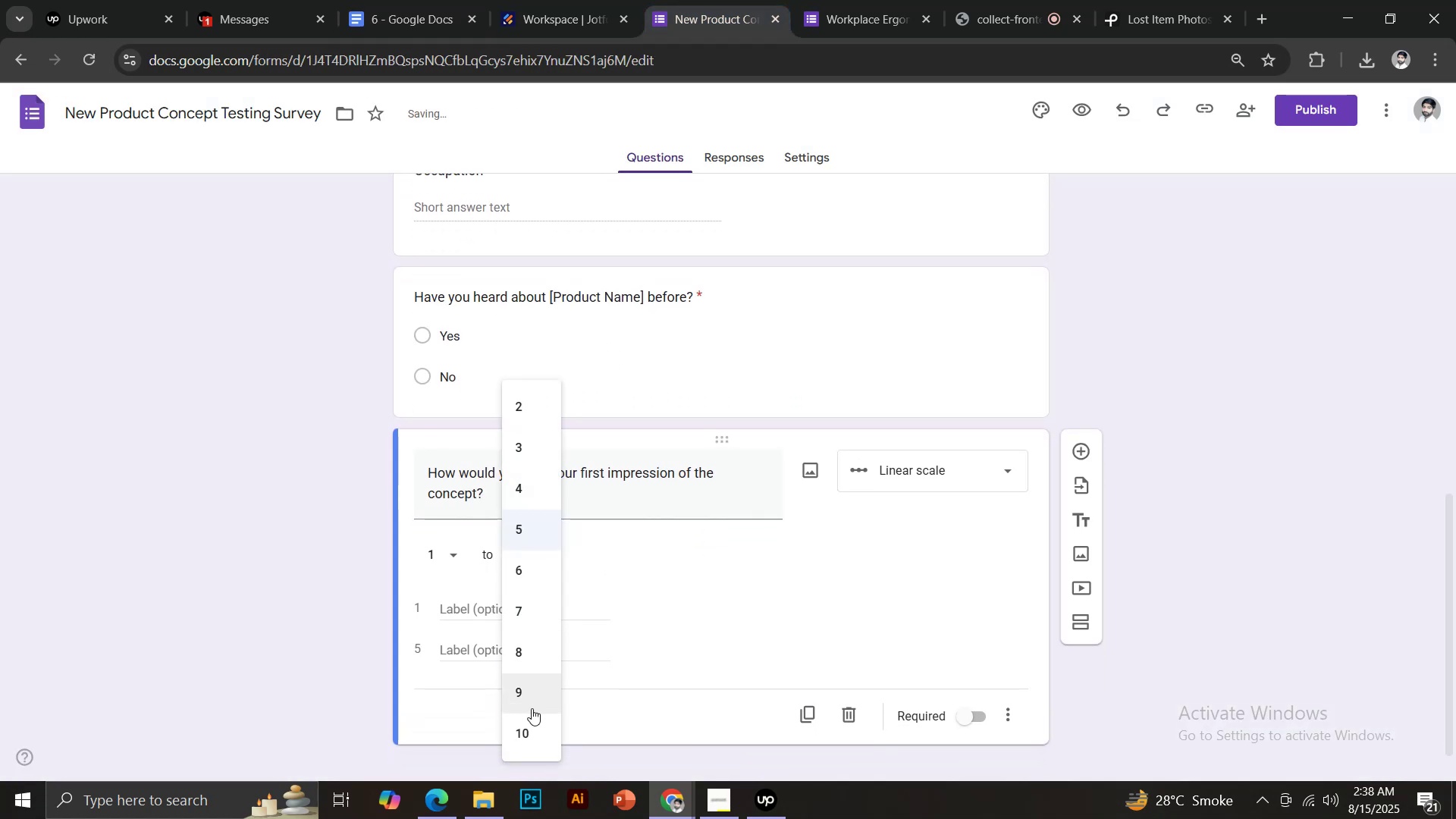 
left_click([528, 731])
 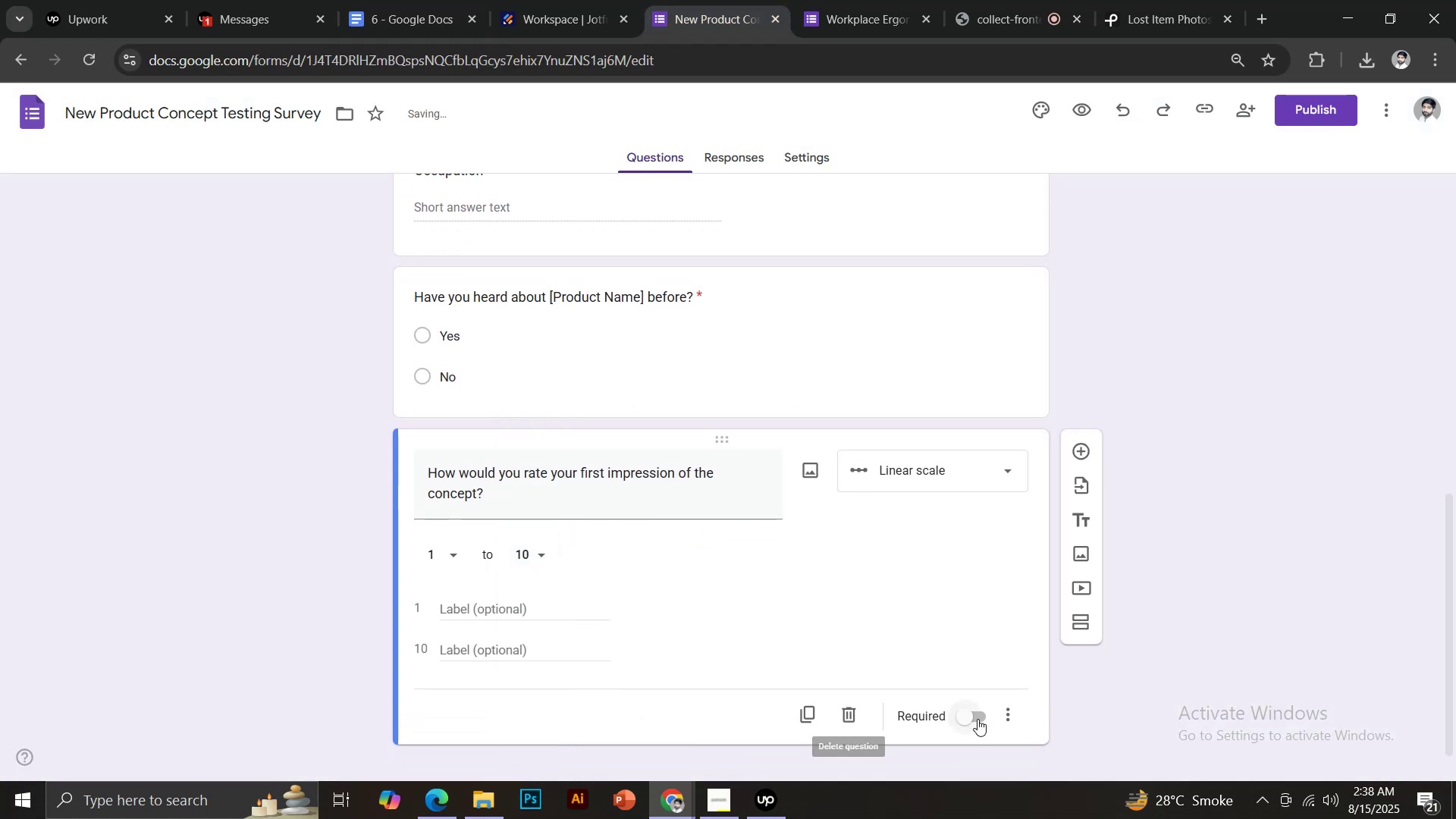 
left_click([976, 717])
 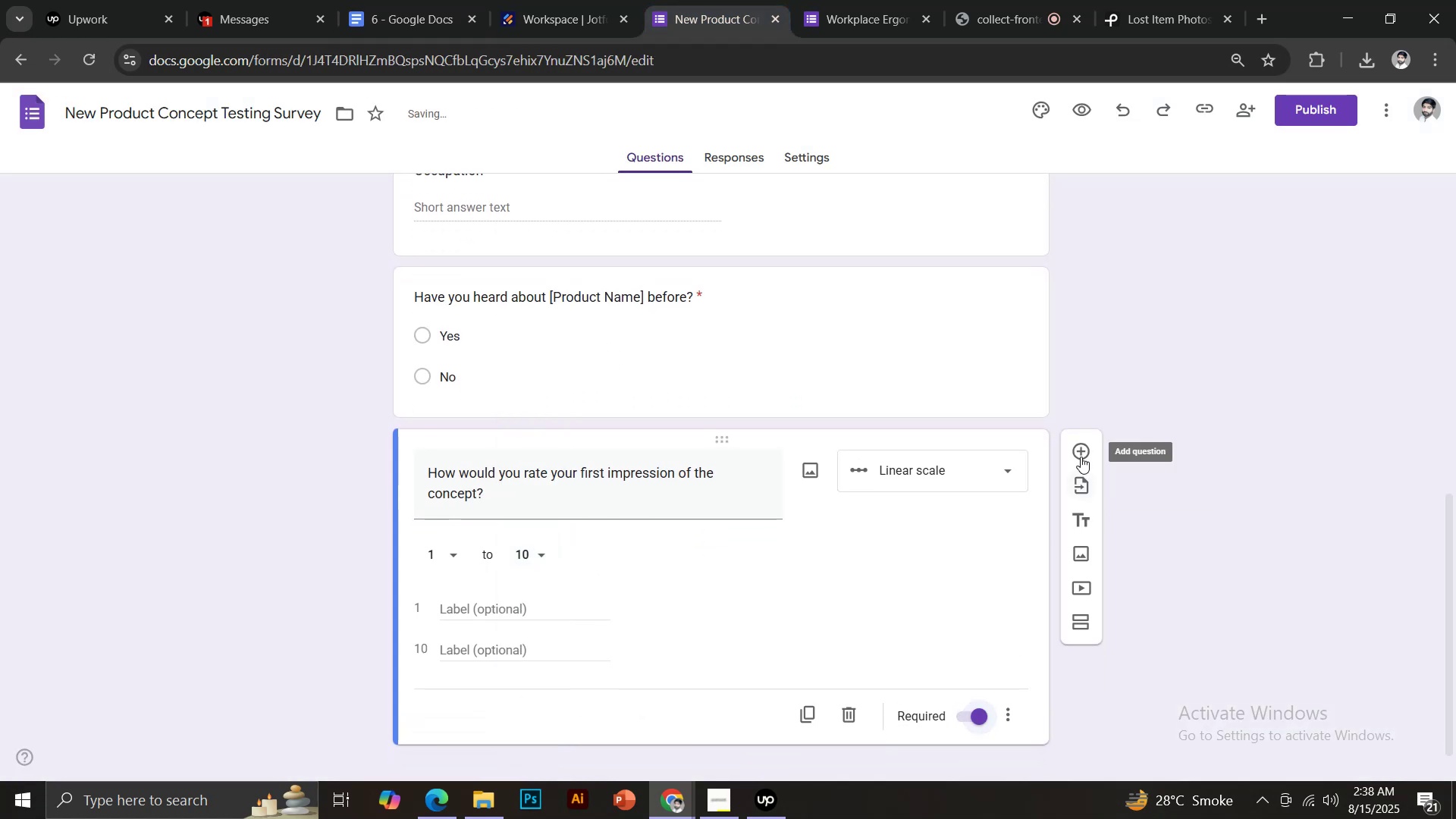 
left_click([1081, 452])
 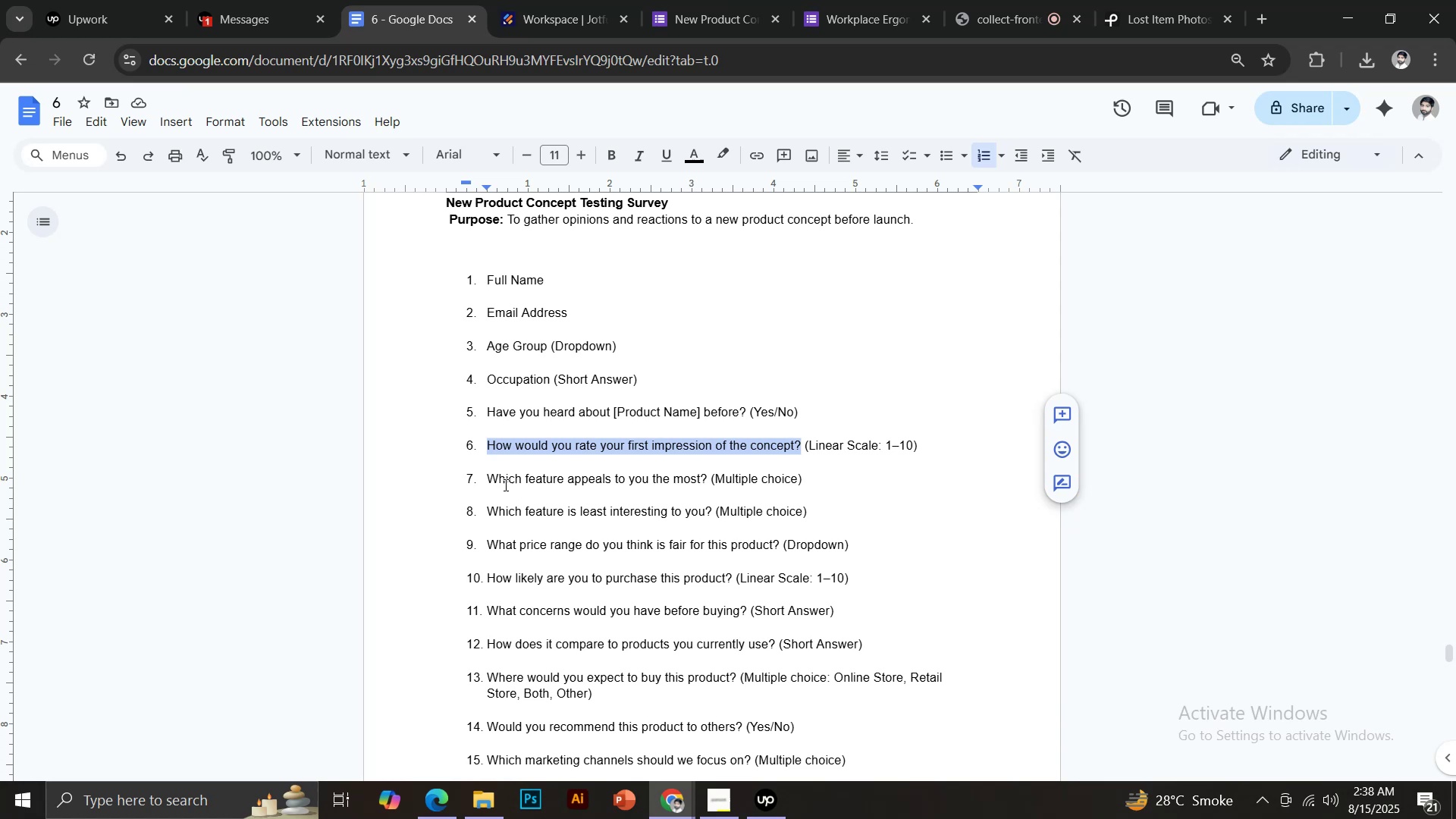 
left_click_drag(start_coordinate=[489, 479], to_coordinate=[708, 480])
 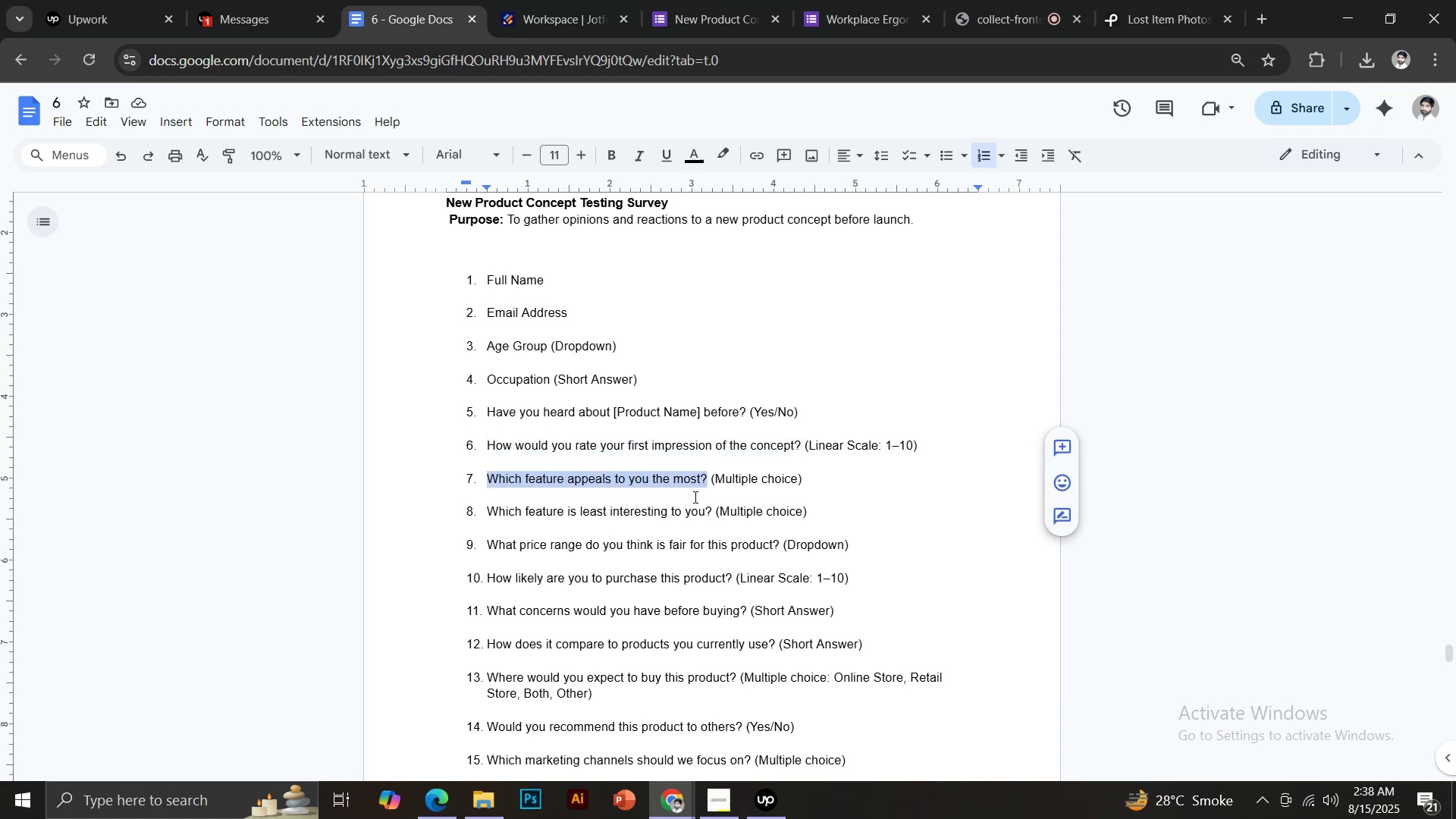 
hold_key(key=ControlLeft, duration=0.71)
 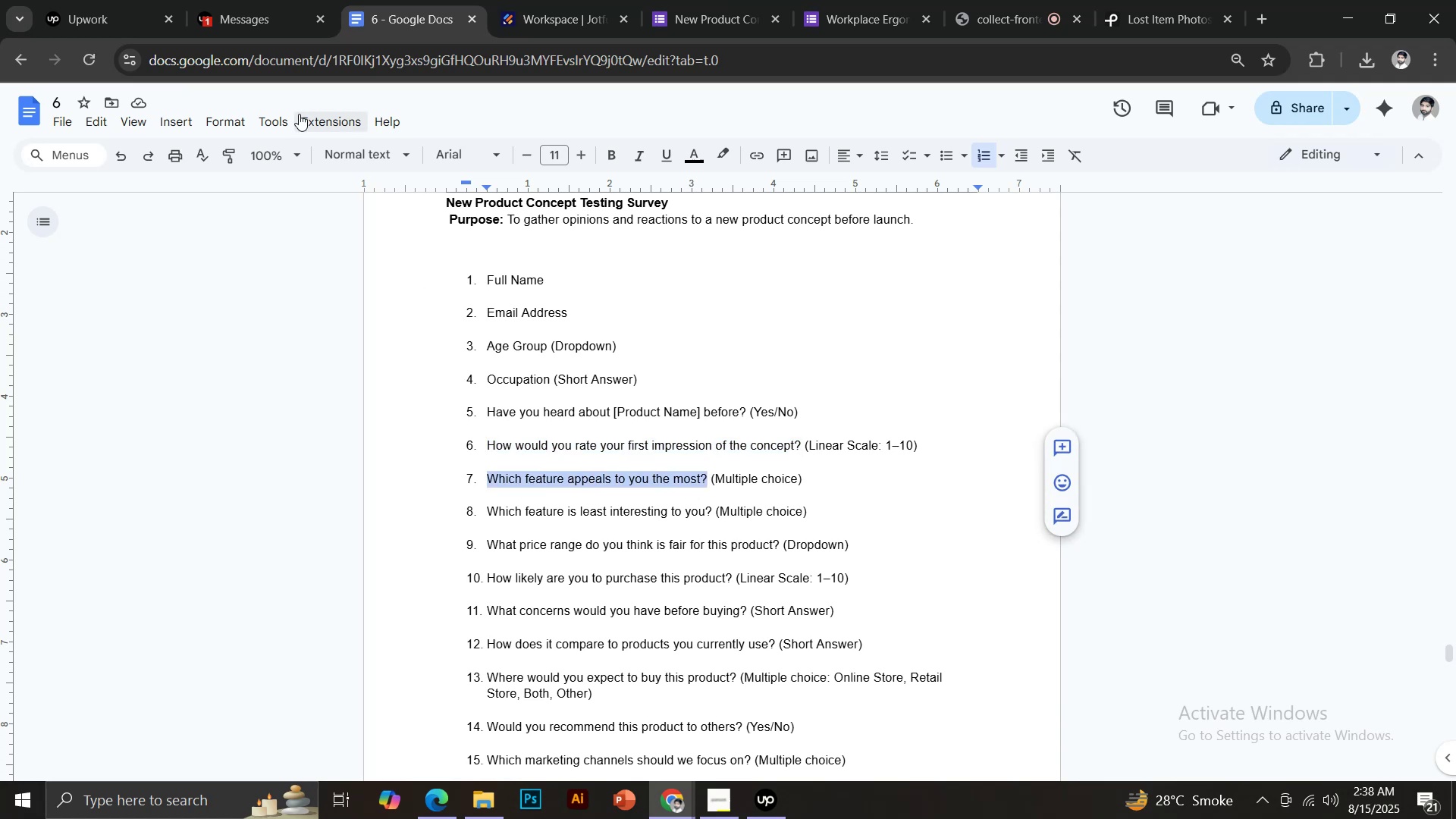 
hold_key(key=C, duration=0.3)
 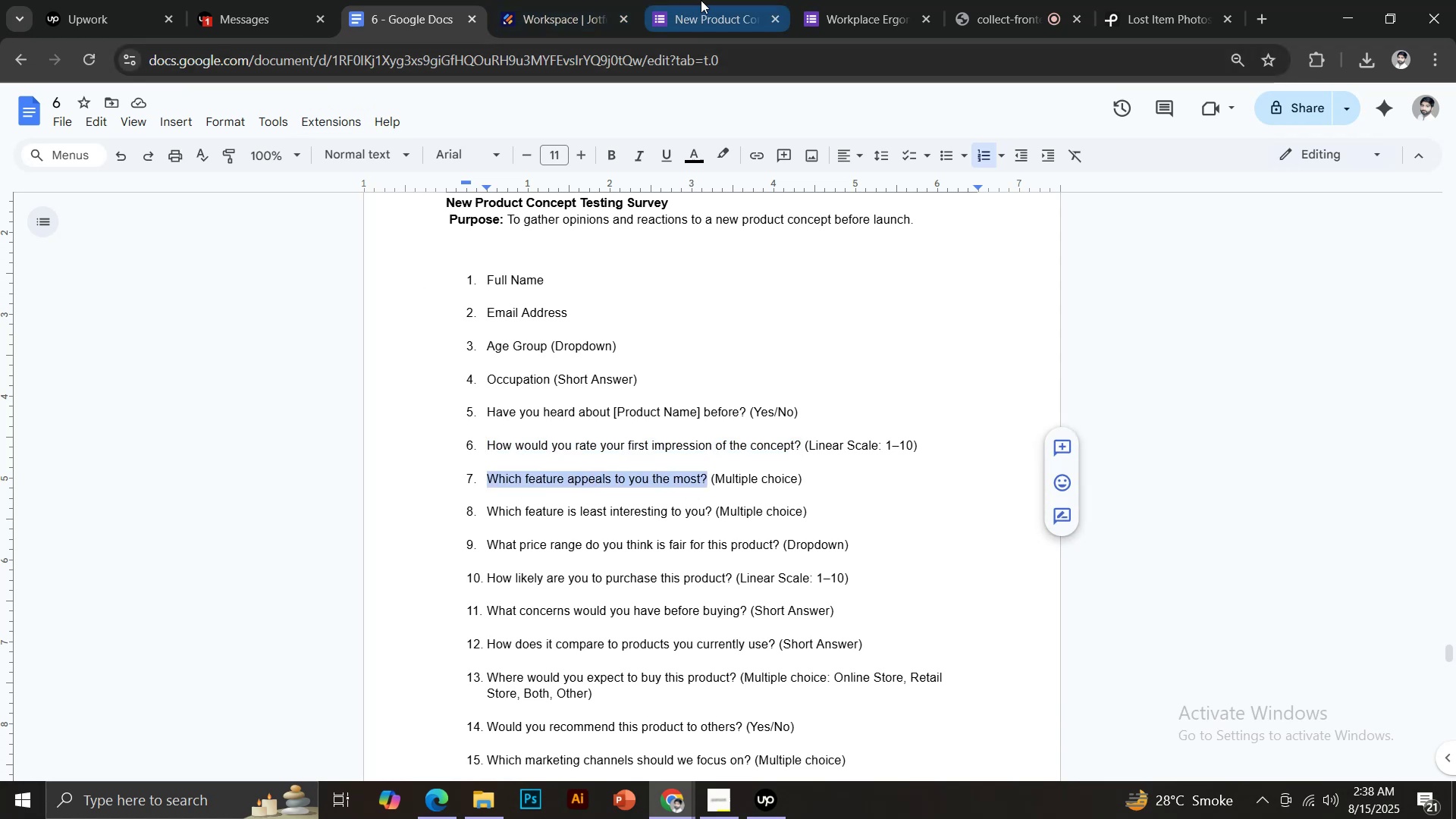 
left_click([701, 0])
 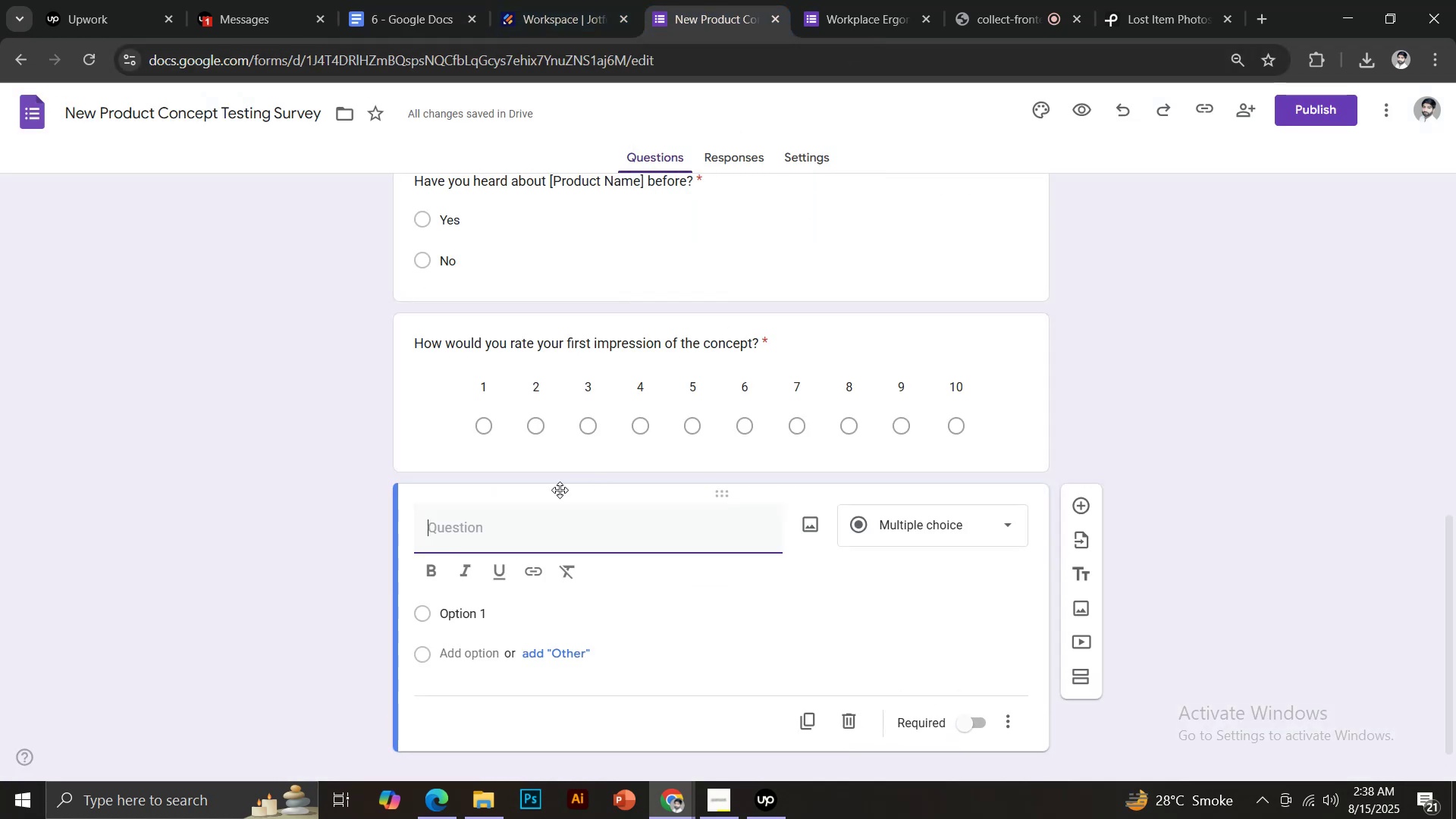 
key(Control+ControlLeft)
 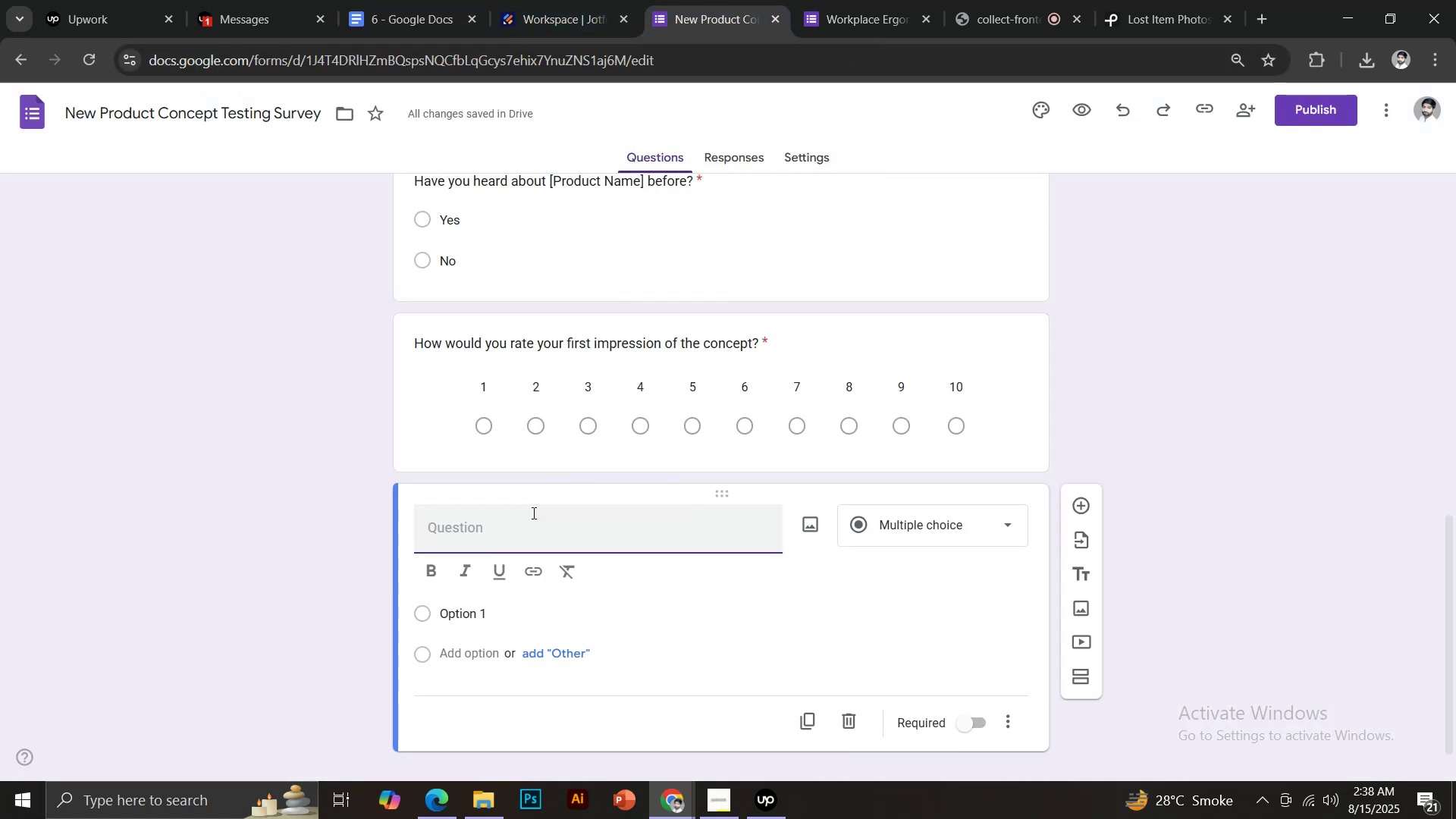 
key(Control+V)
 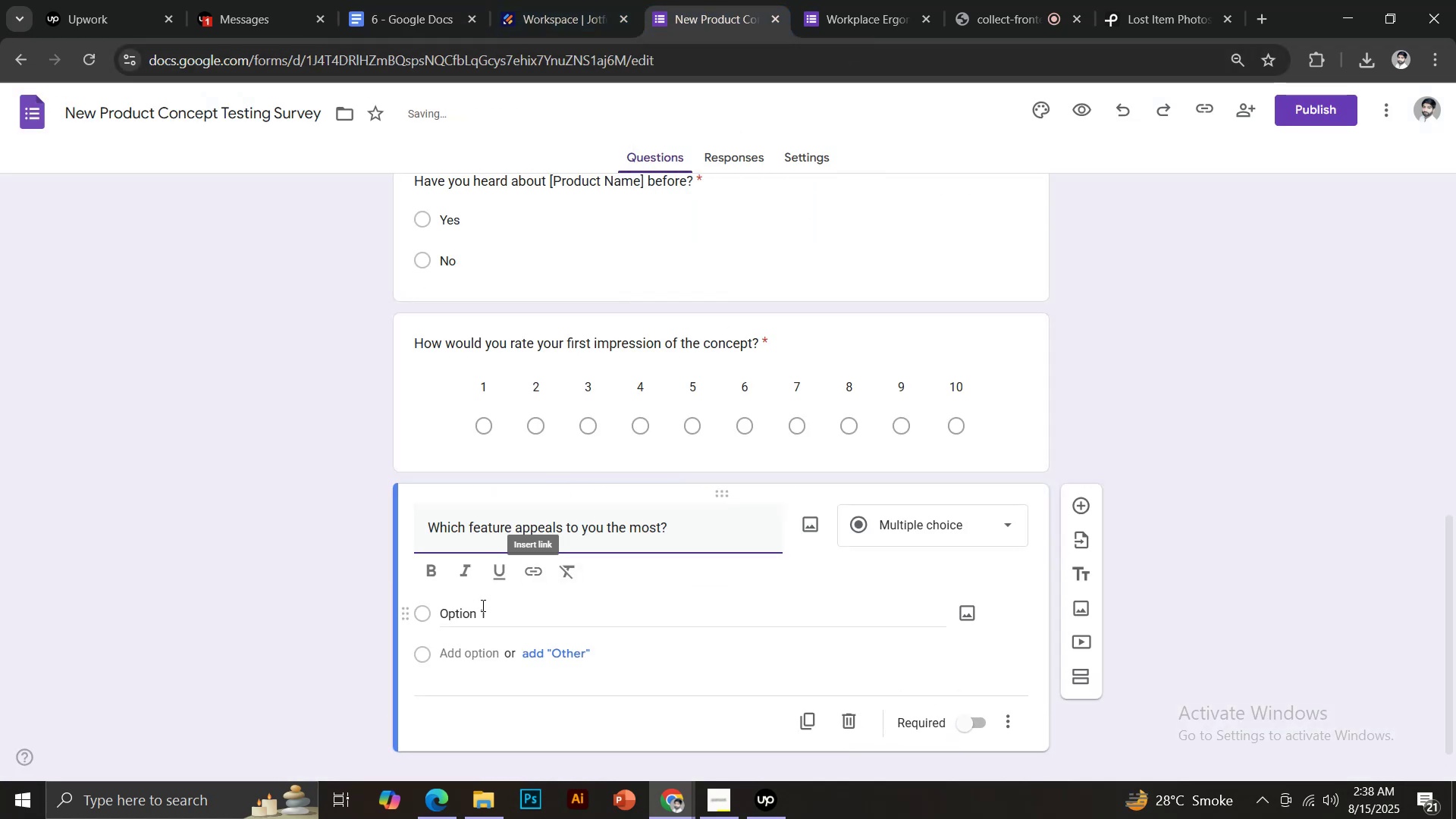 
left_click([471, 613])
 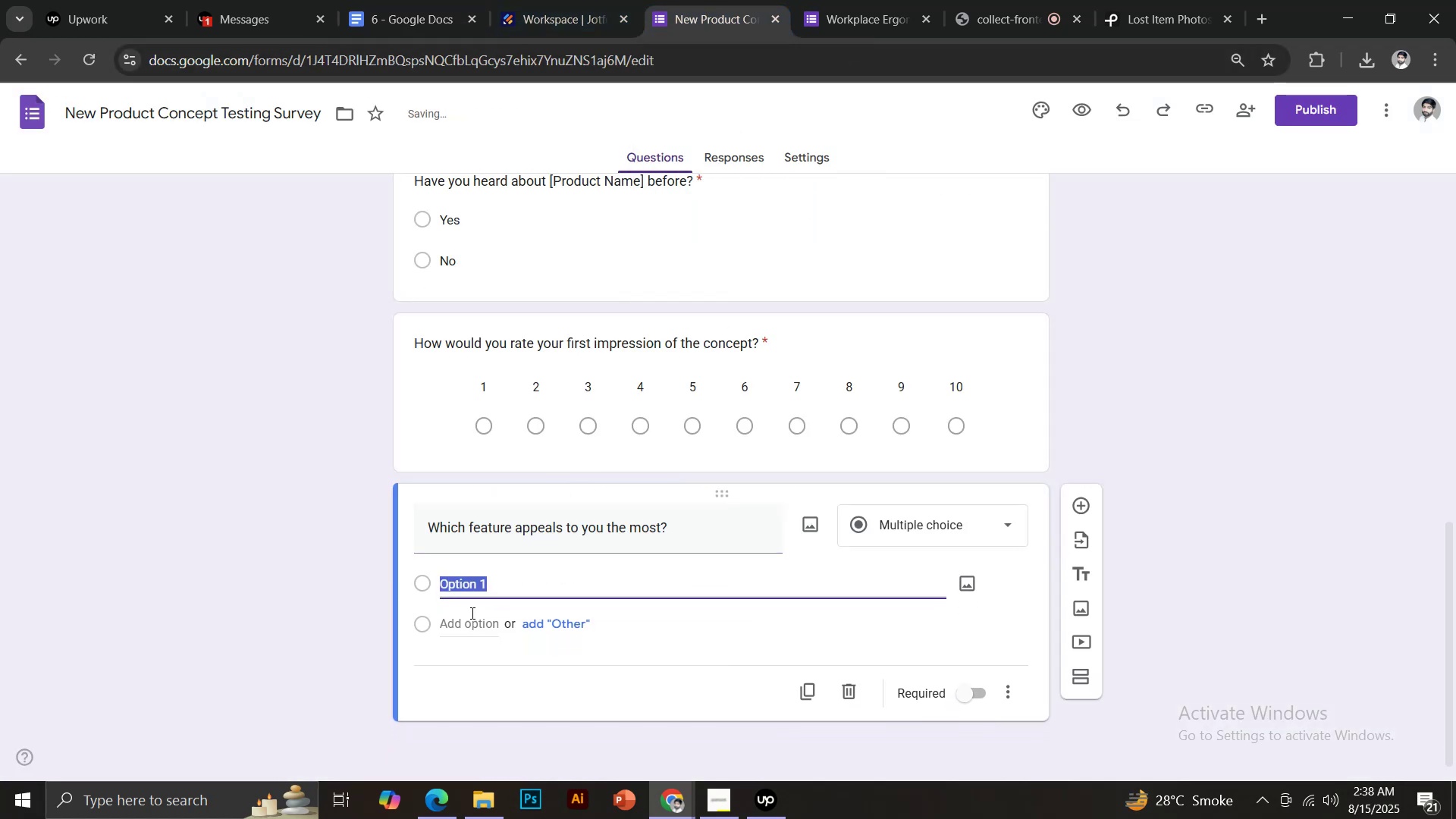 
type(Feature 1)
 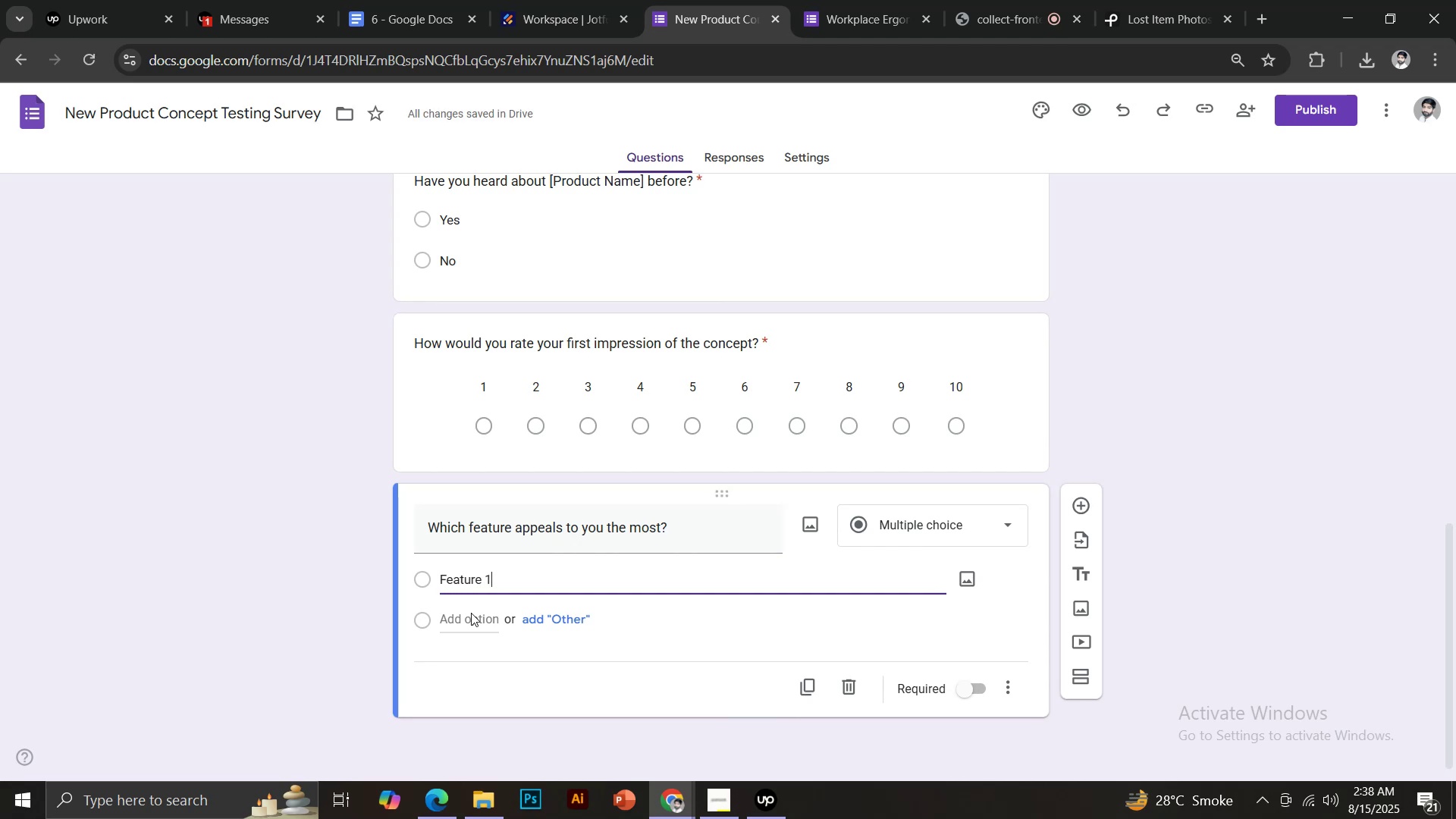 
key(Enter)
 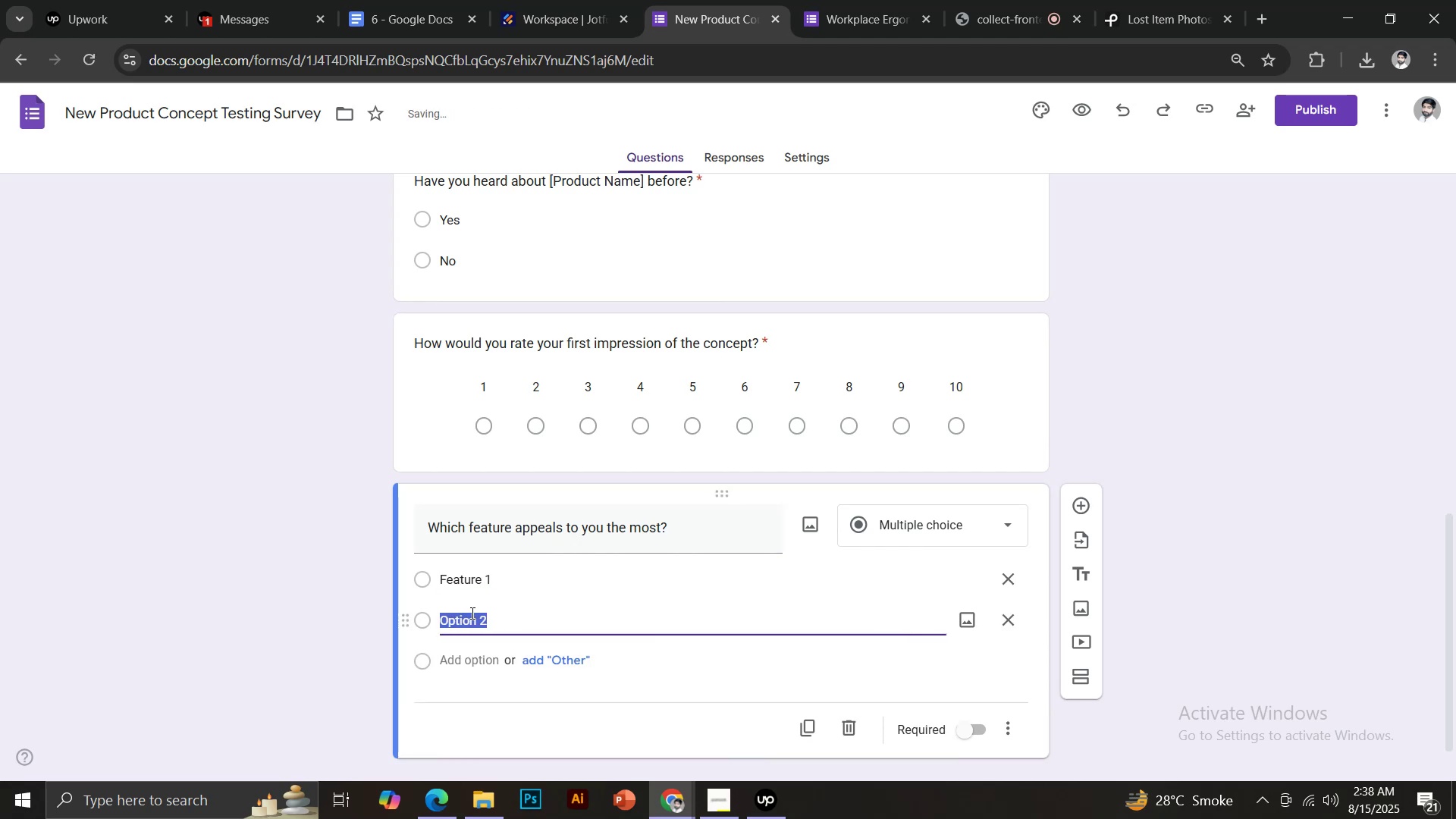 
type(Feature 2)
 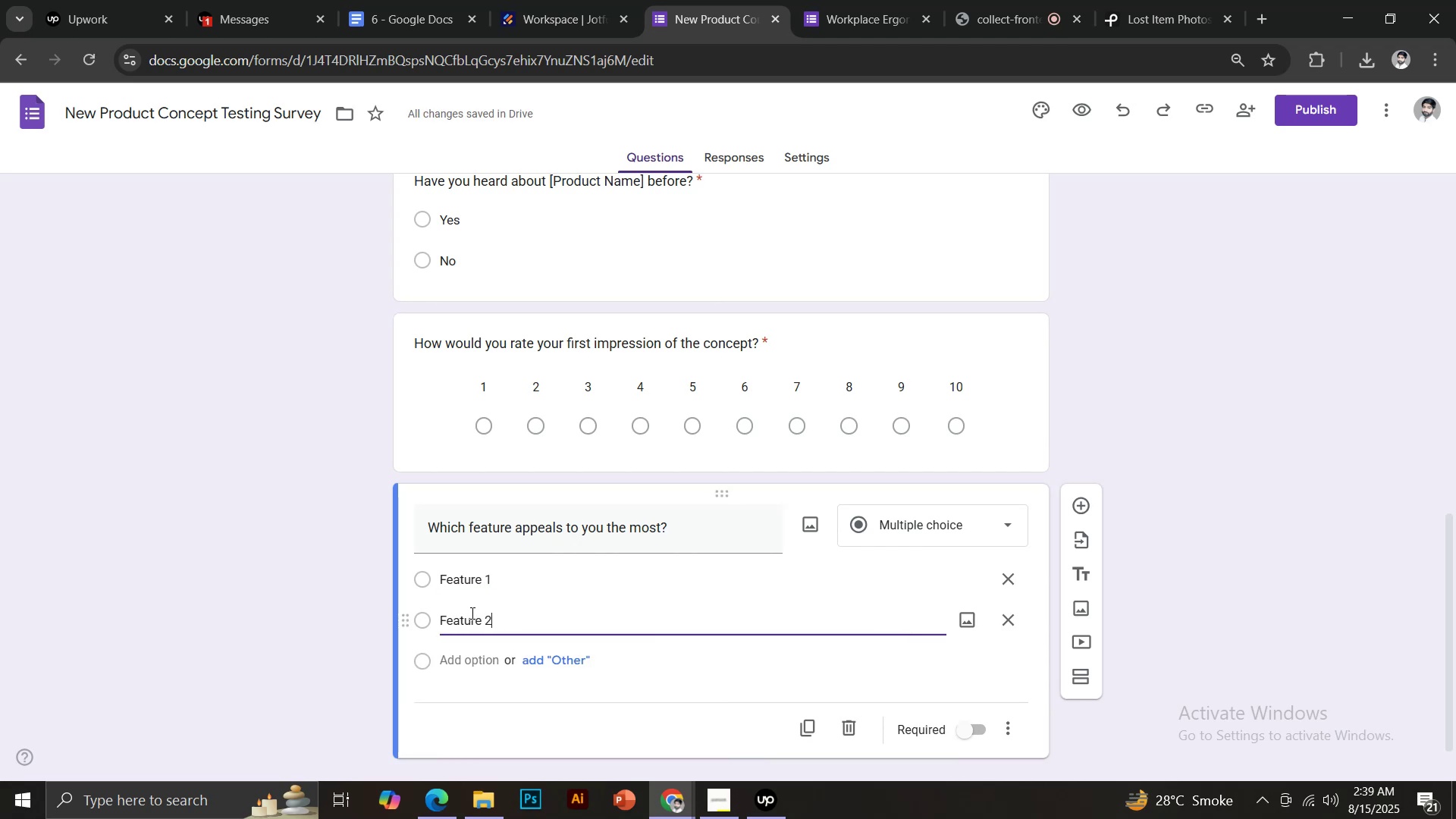 
key(Enter)
 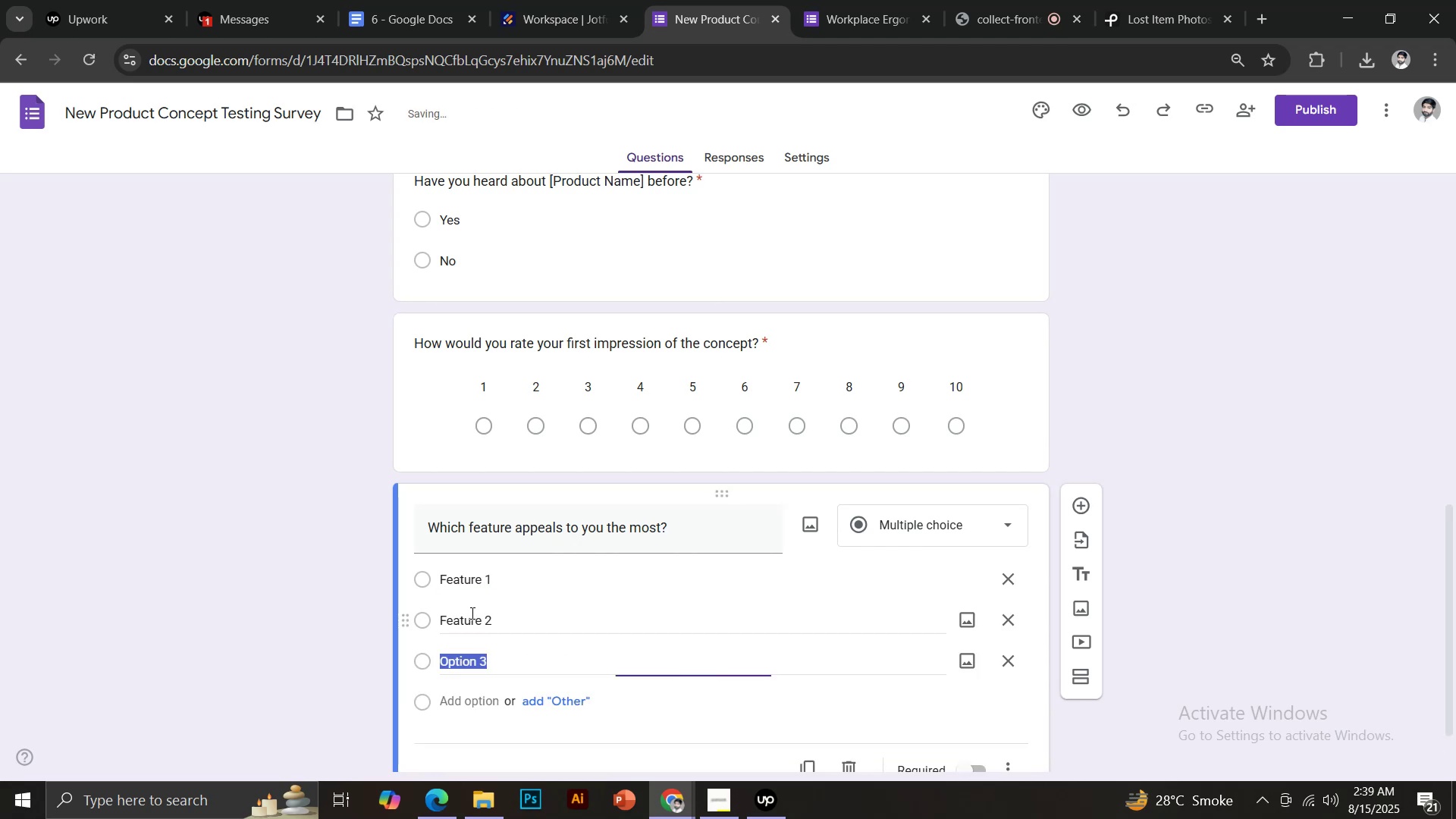 
type(Feature 3)
 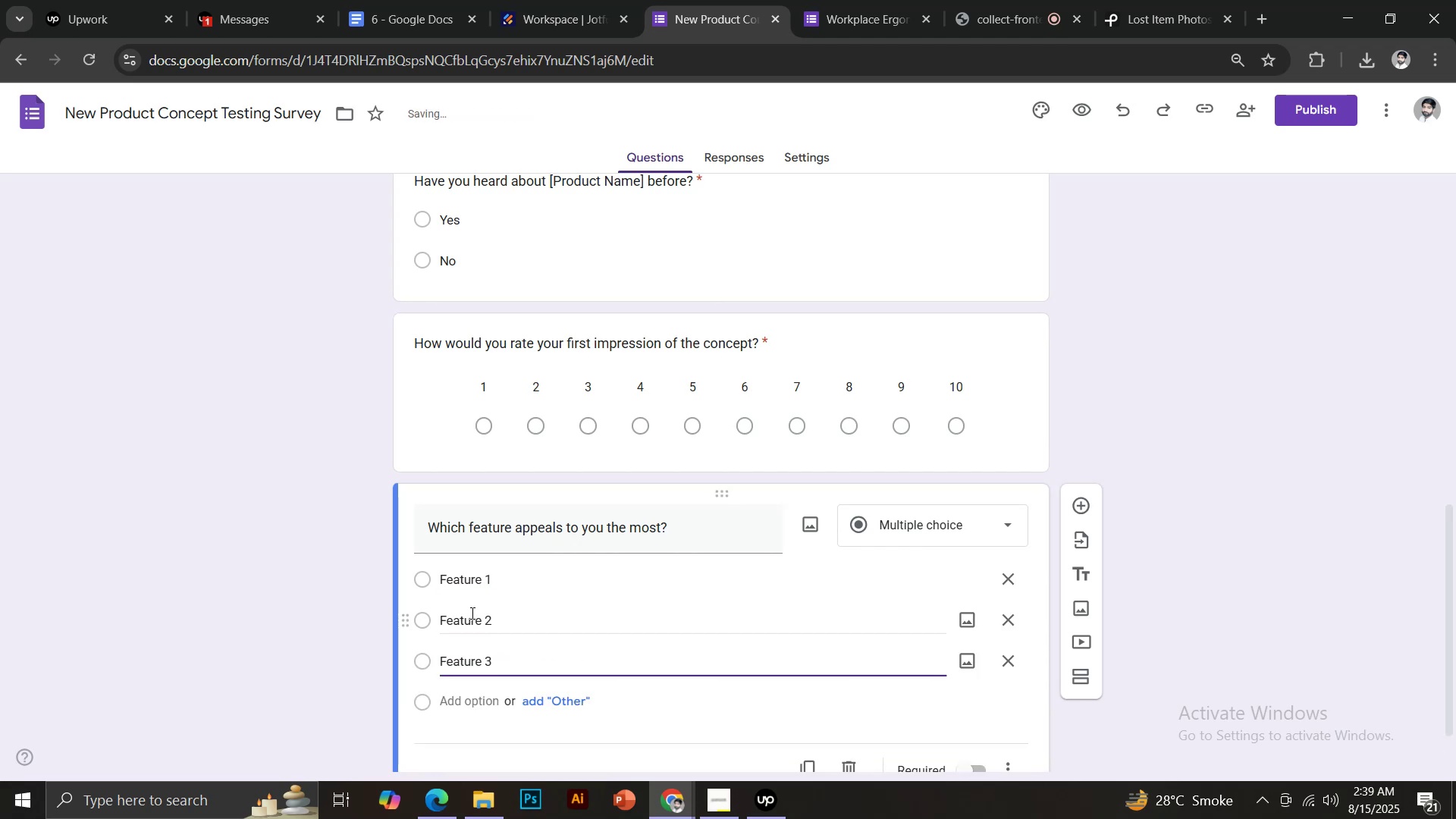 
scroll: coordinate [654, 608], scroll_direction: down, amount: 2.0
 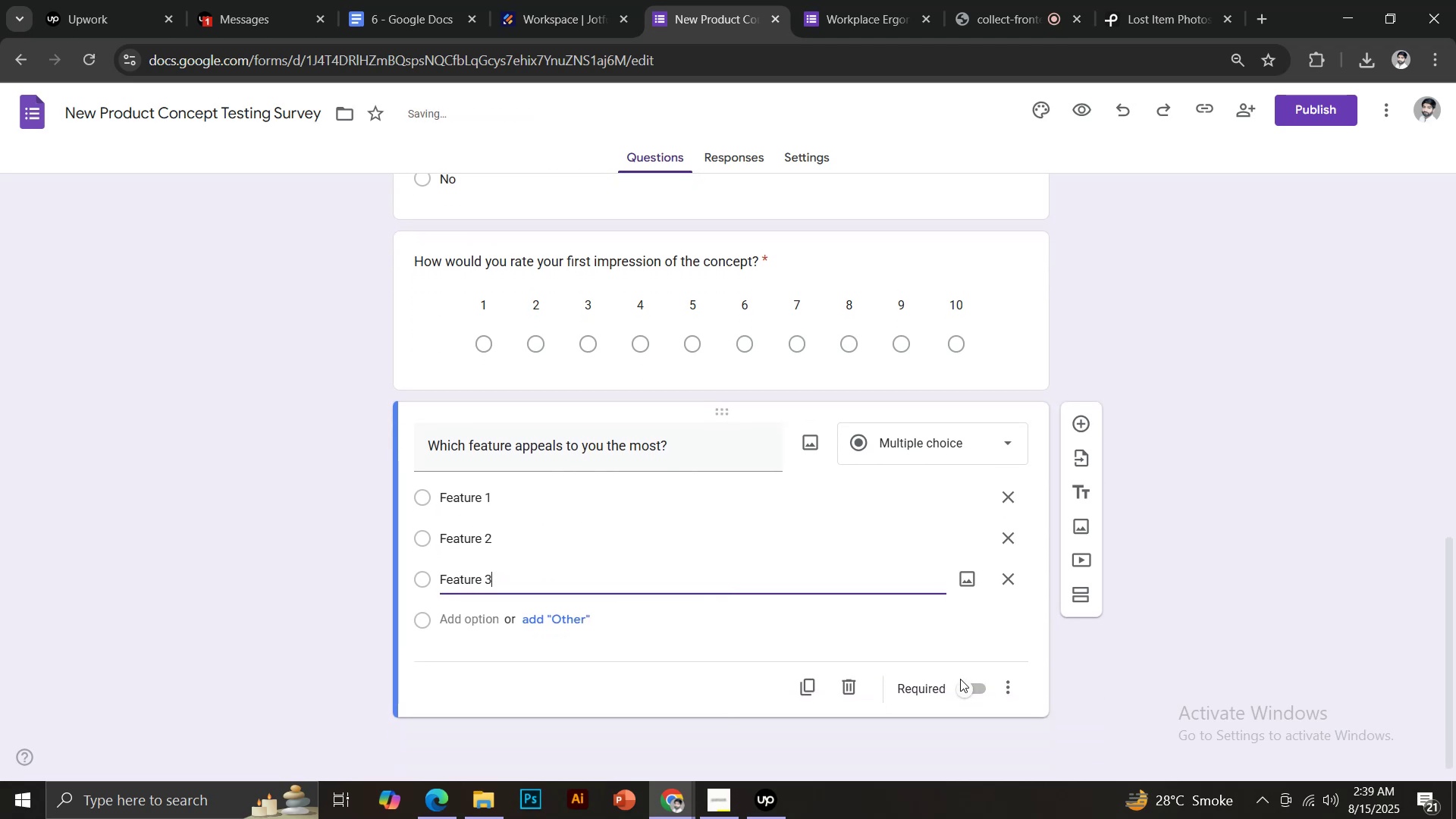 
left_click([972, 686])
 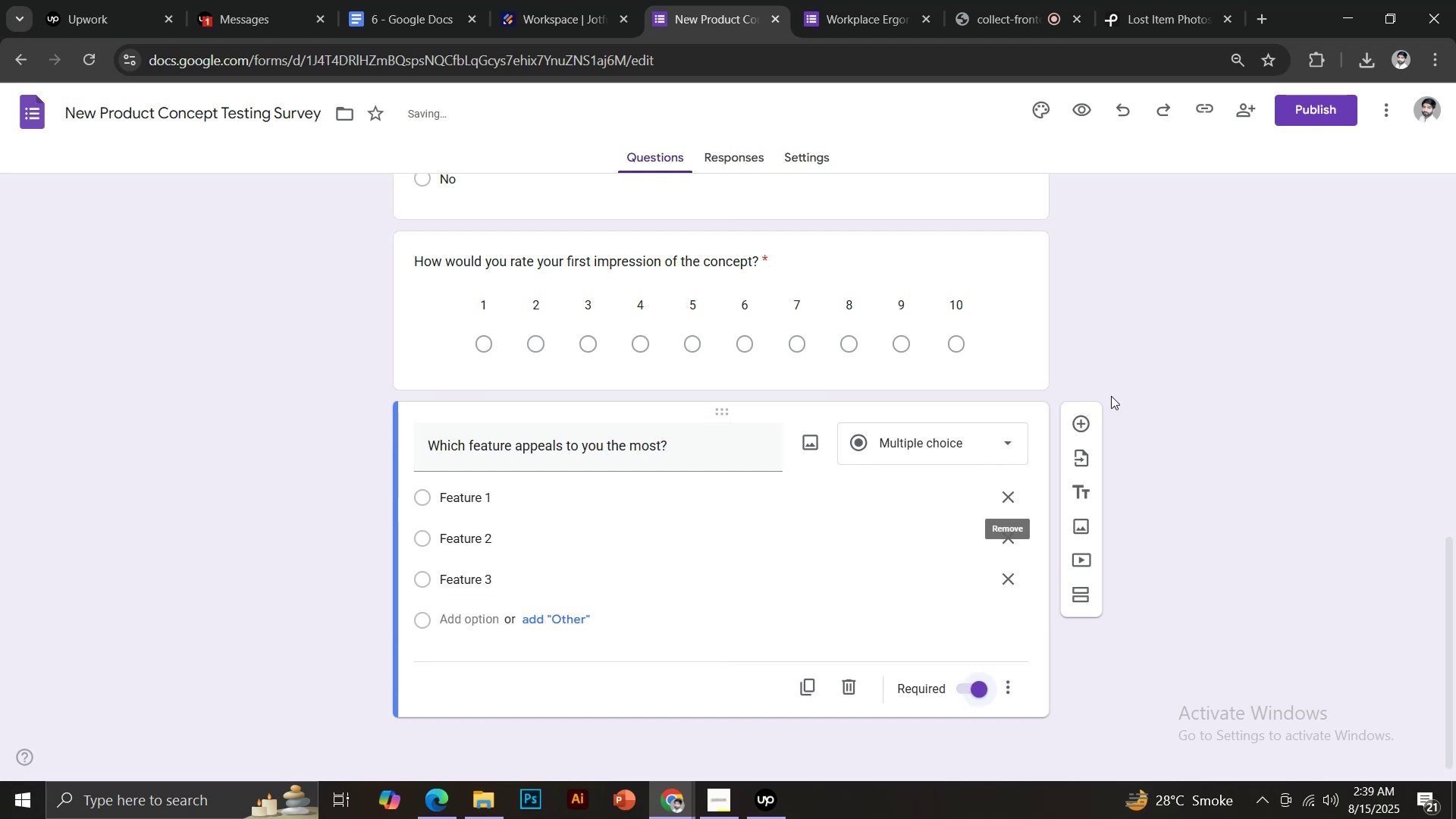 
left_click([1084, 419])
 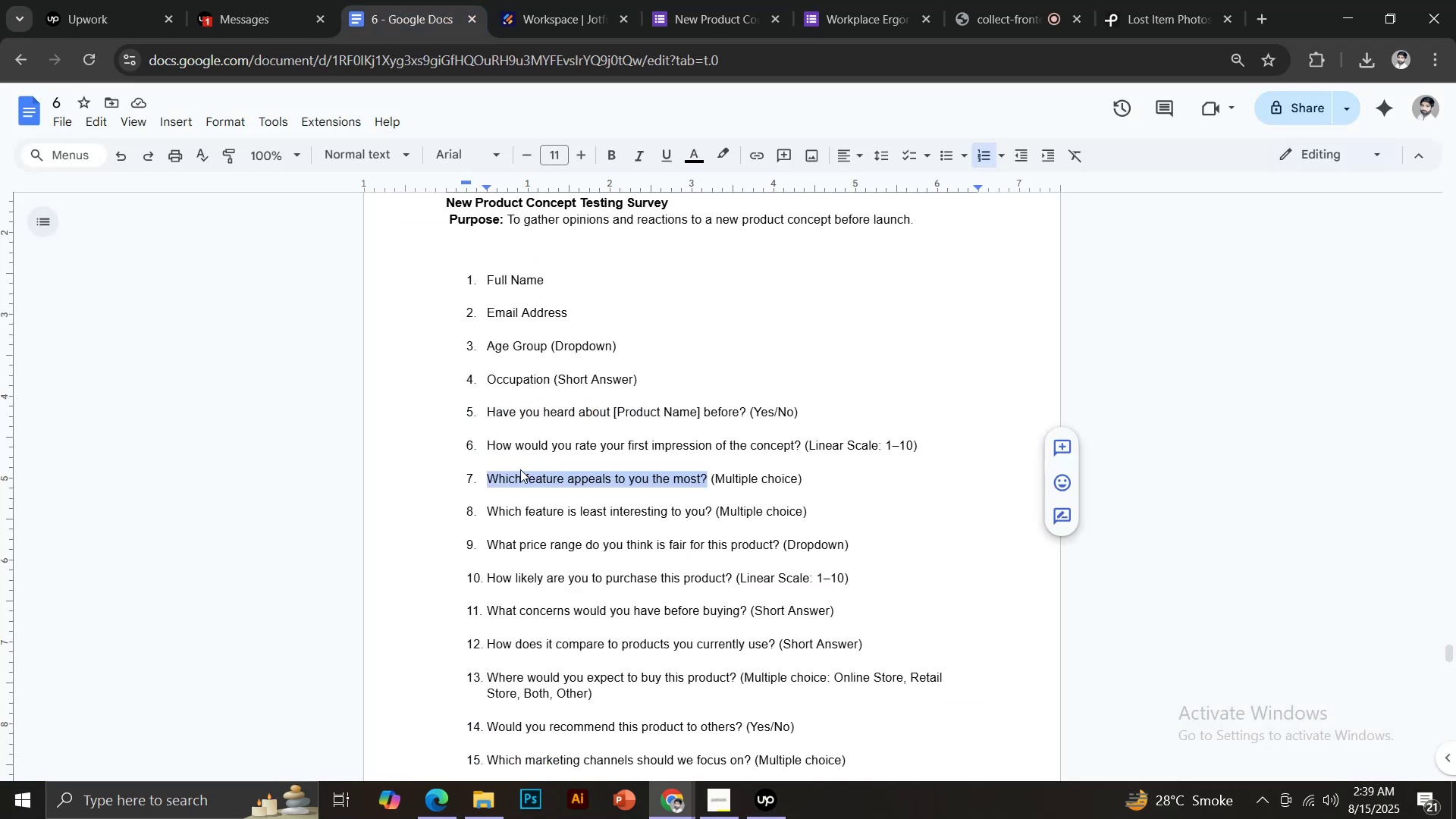 
left_click_drag(start_coordinate=[487, 511], to_coordinate=[707, 507])
 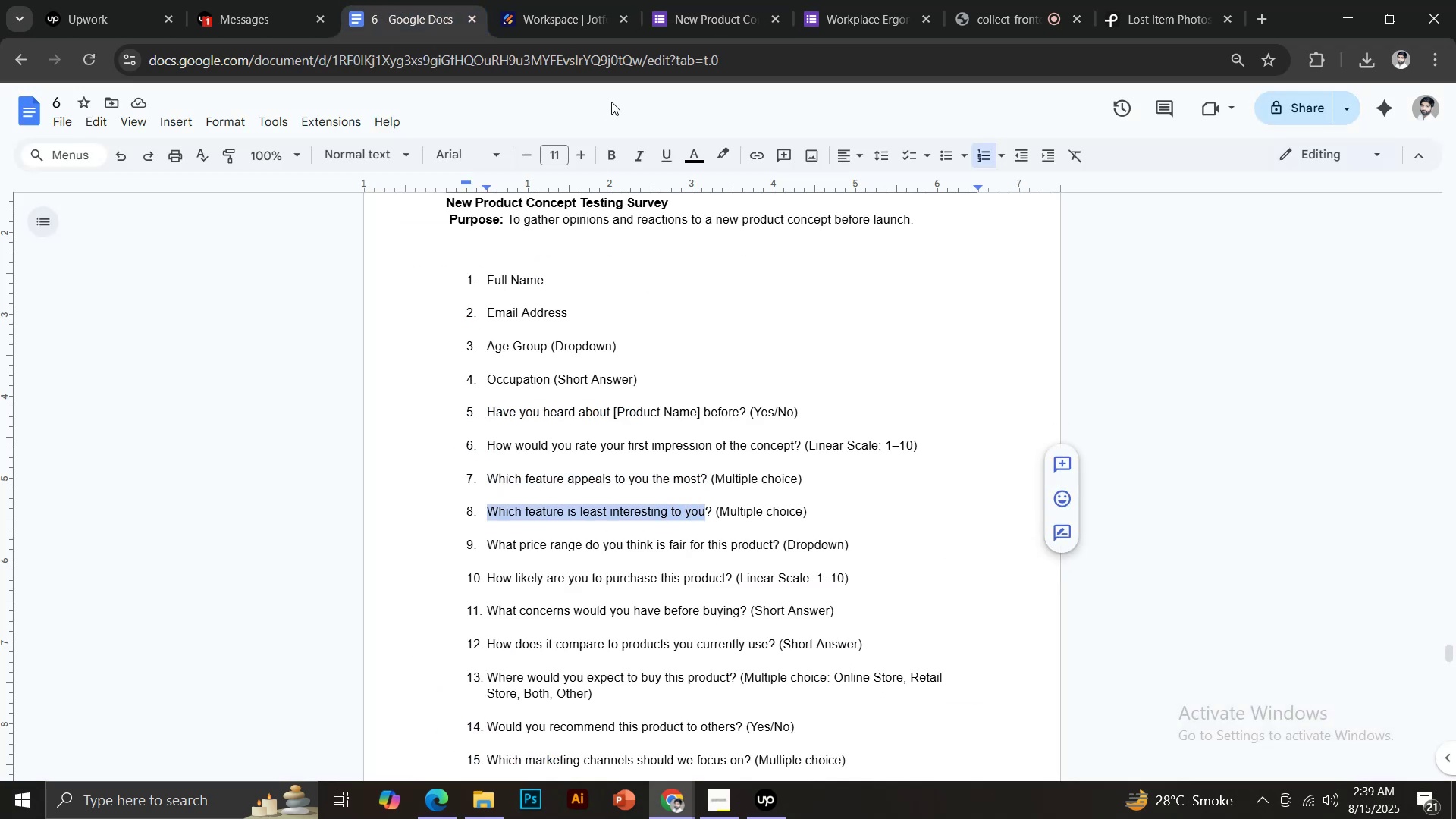 
key(Control+C)
 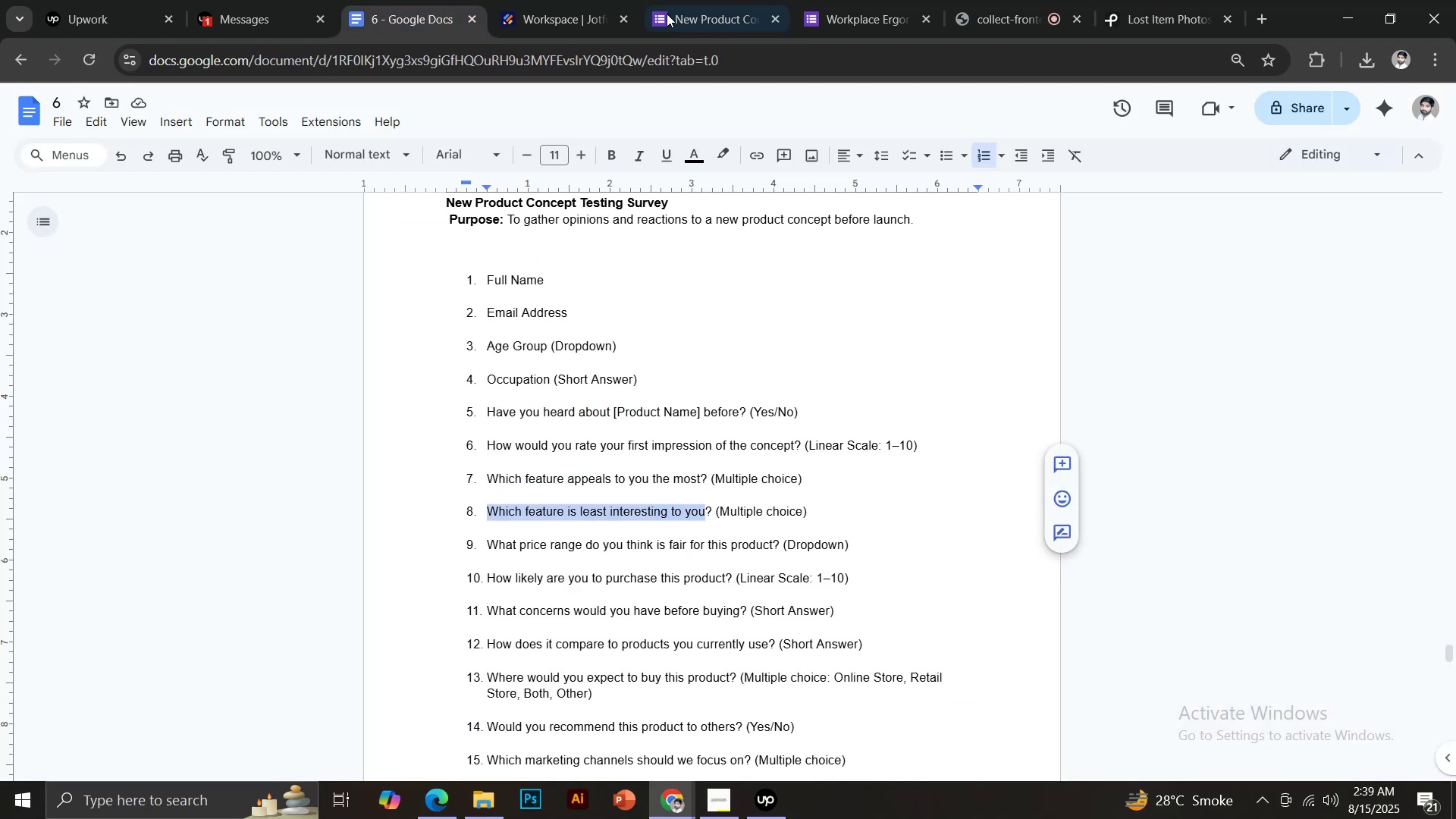 
left_click([680, 0])
 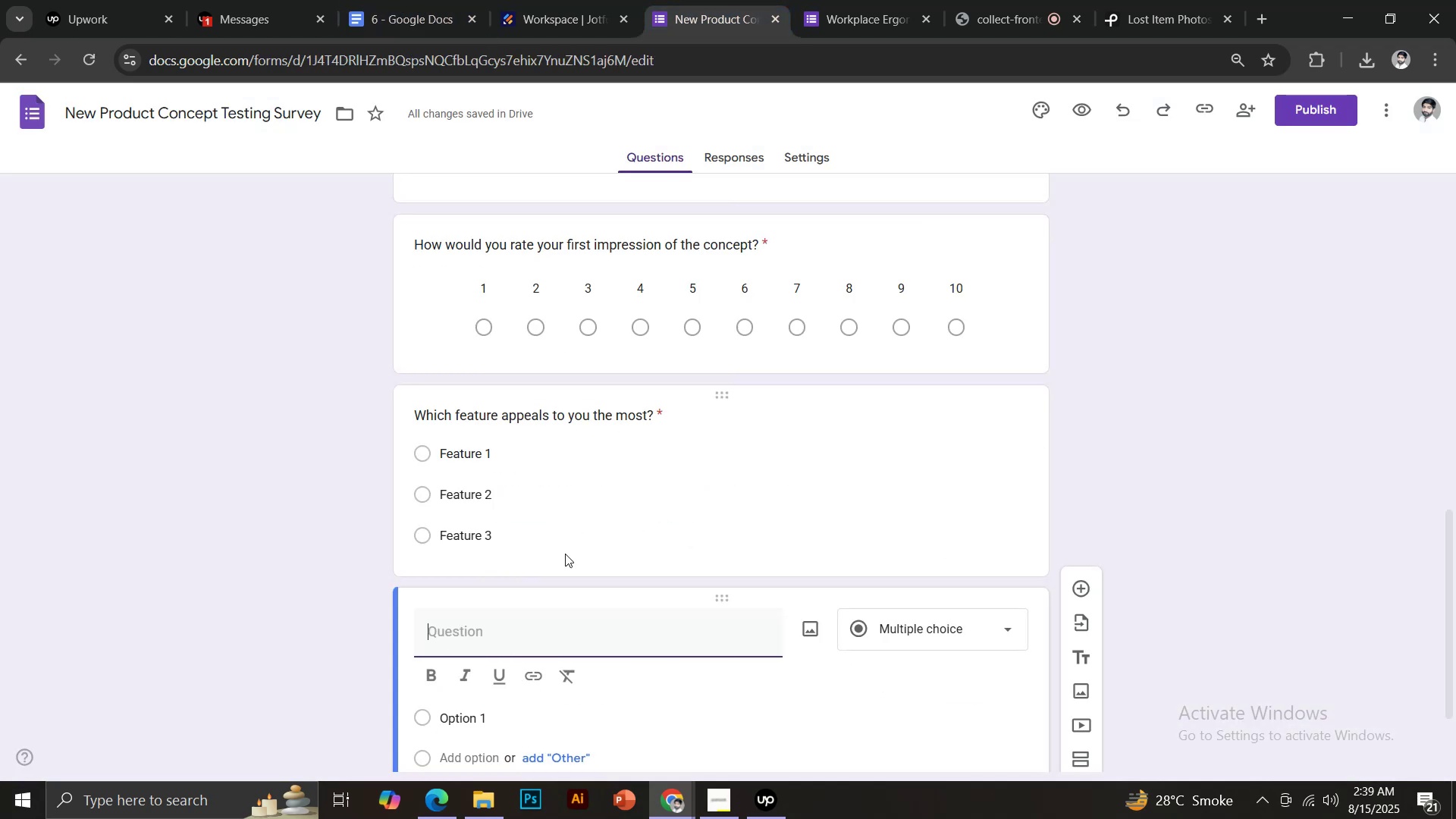 
key(Control+V)
 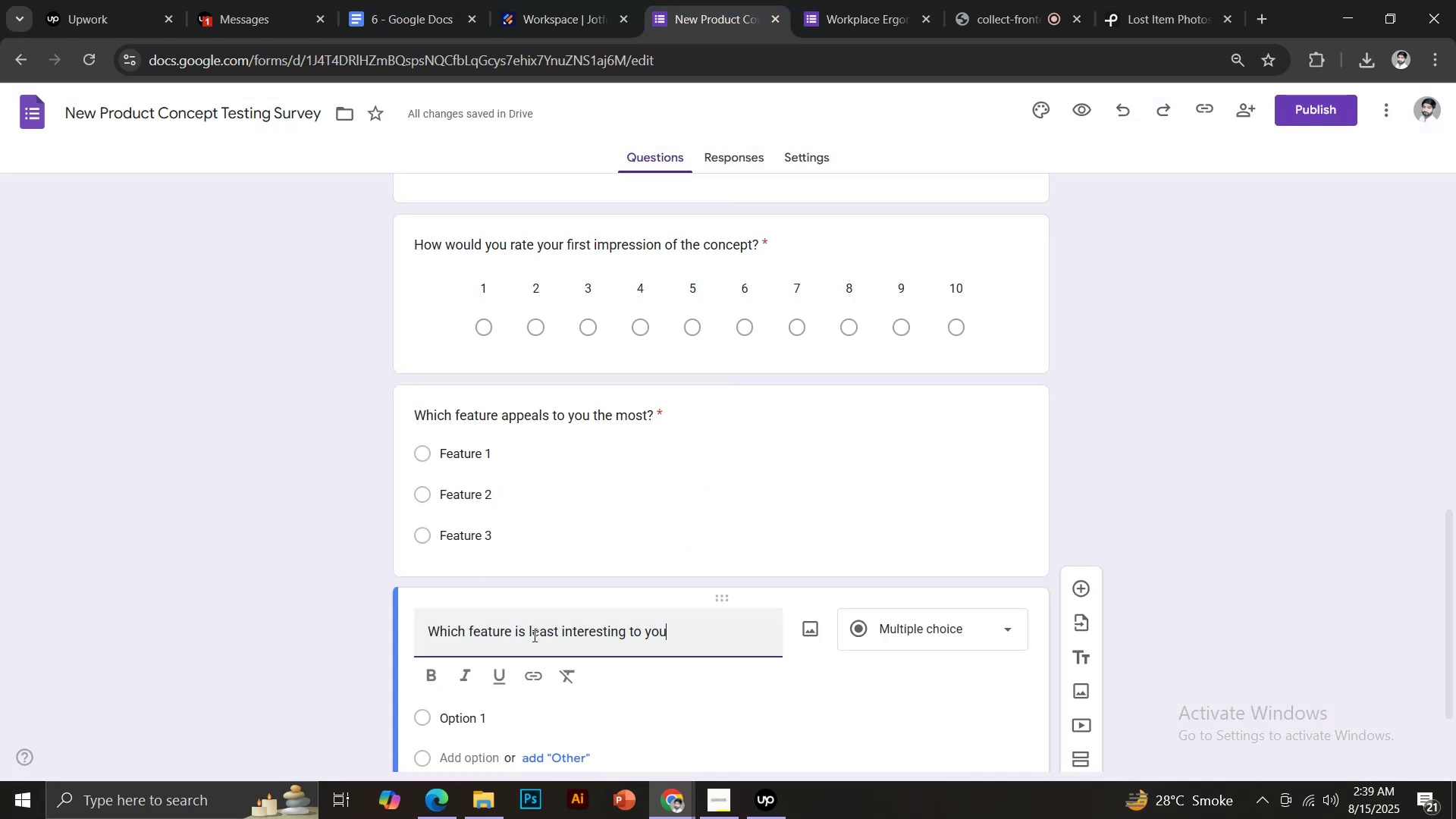 
scroll: coordinate [560, 631], scroll_direction: down, amount: 1.0
 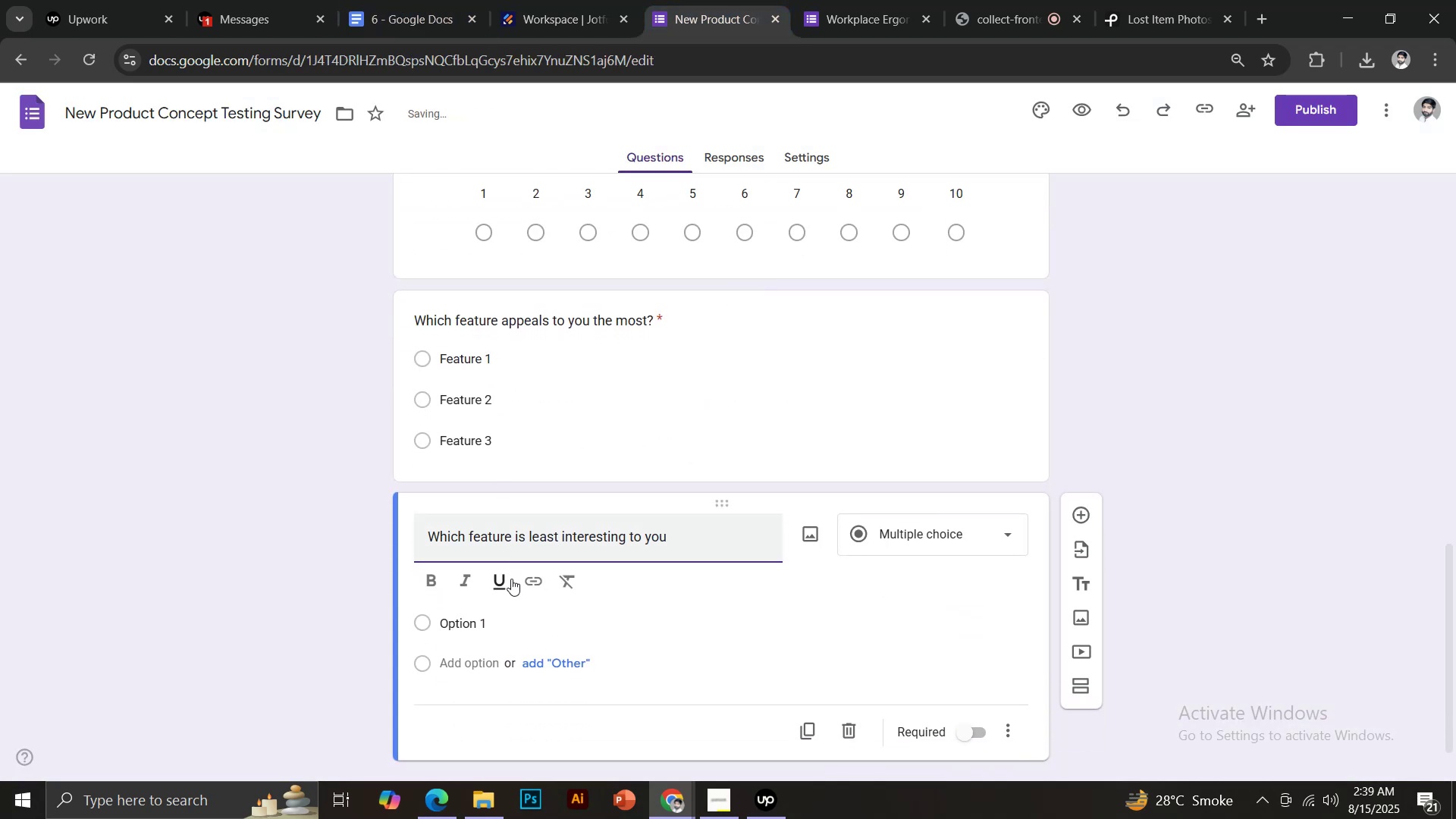 
left_click([487, 625])
 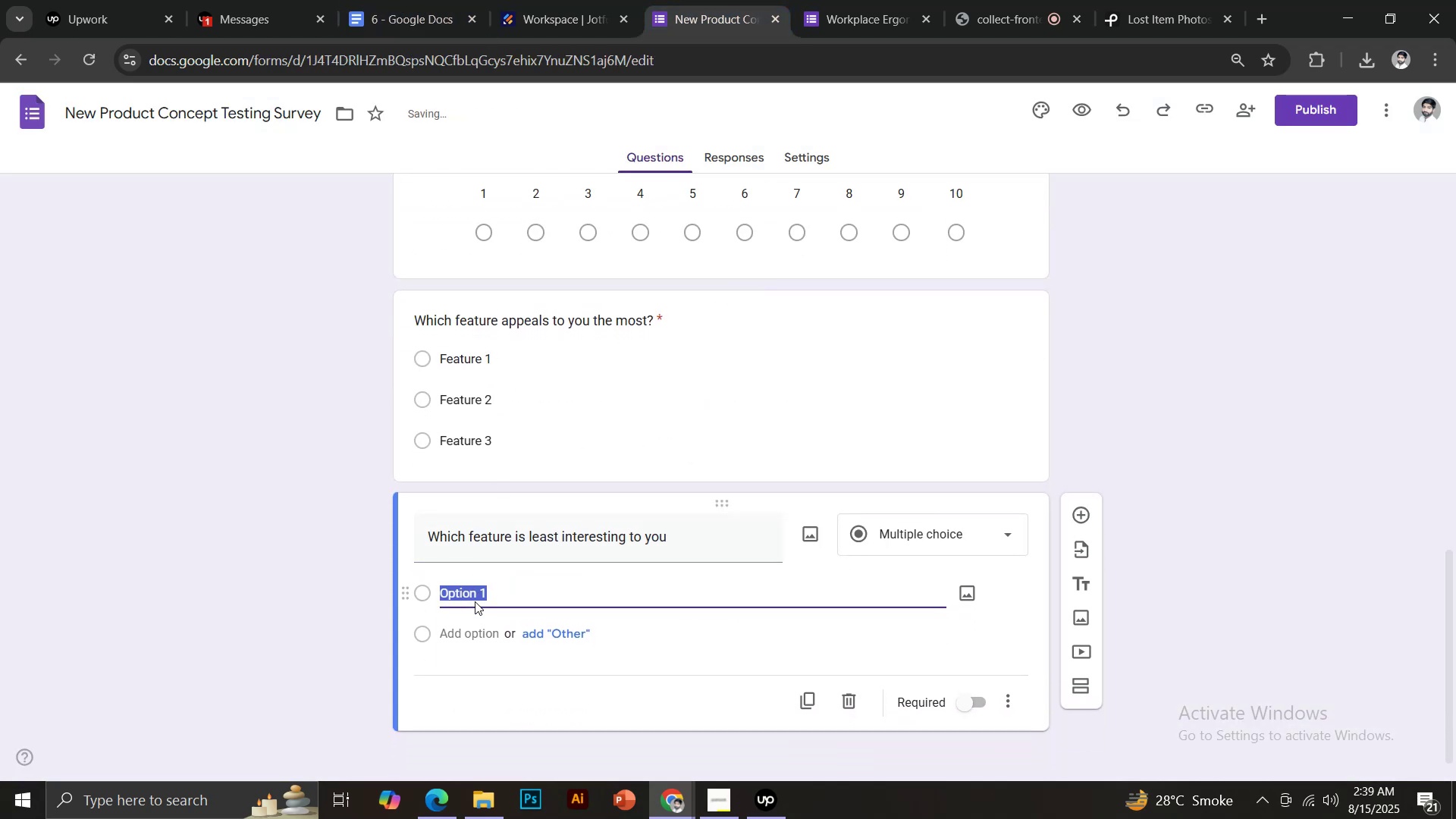 
type(Feature 1)
 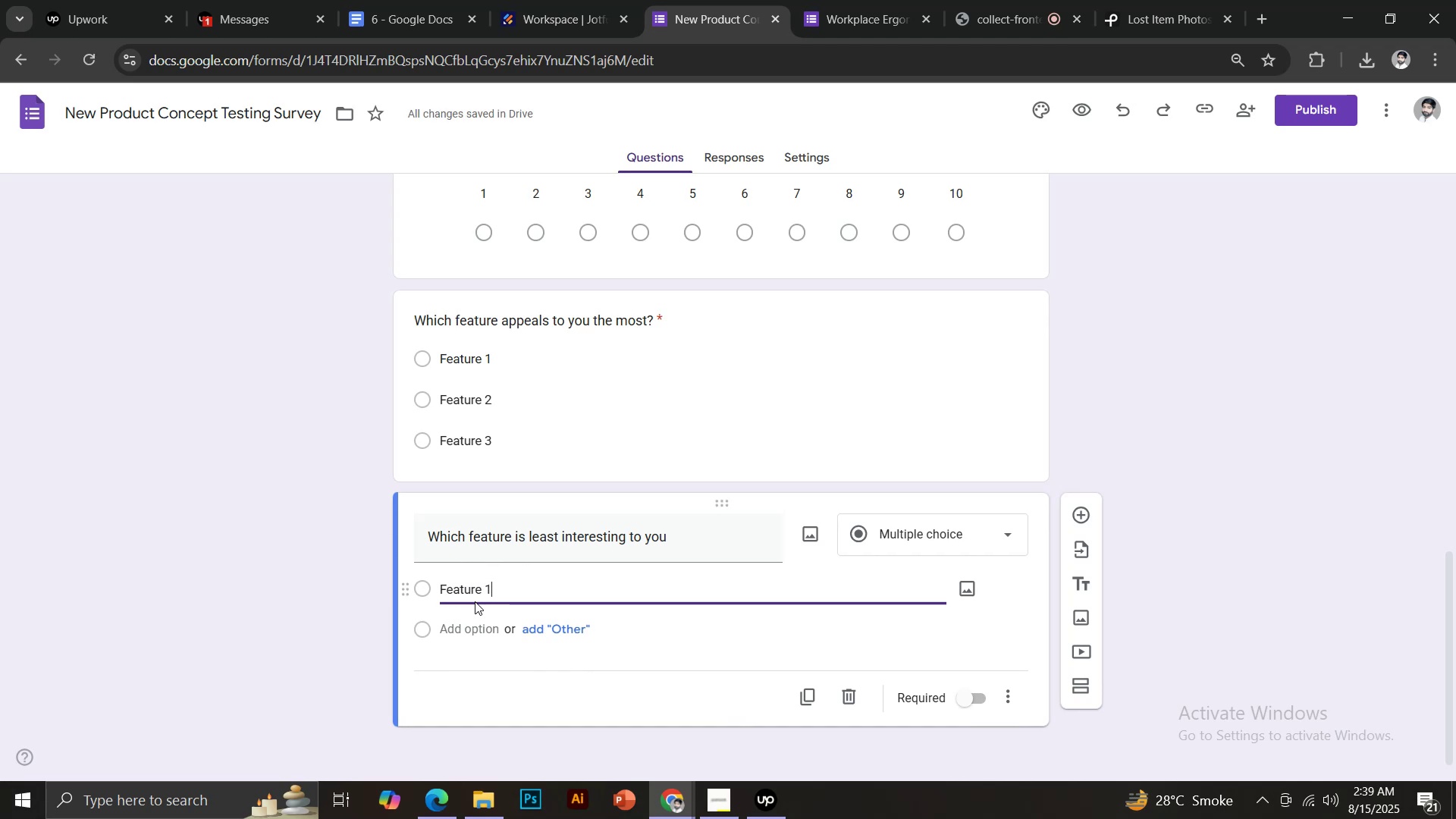 
key(Enter)
 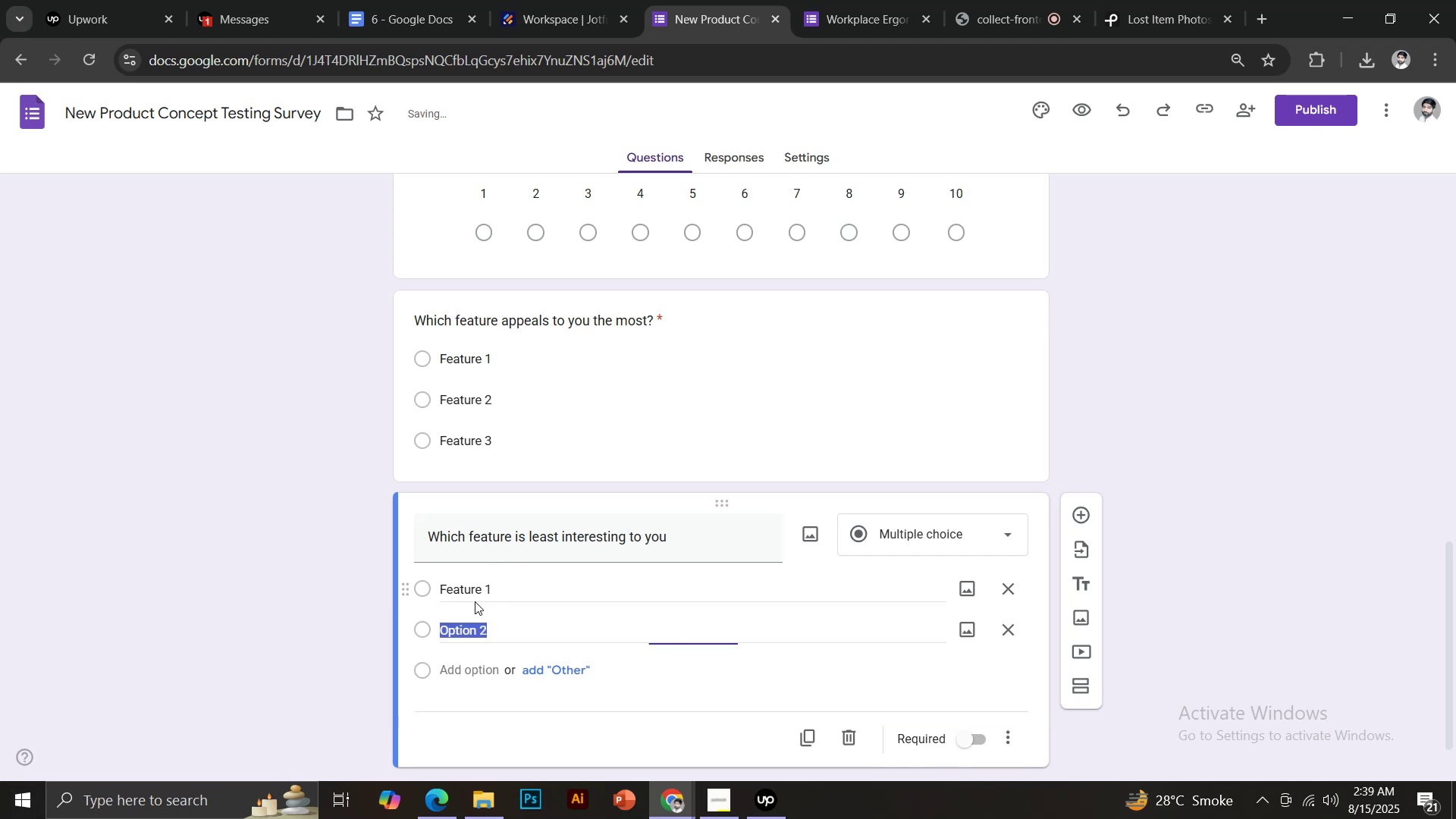 
type(Feature 3)
key(Backspace)
type(2)
 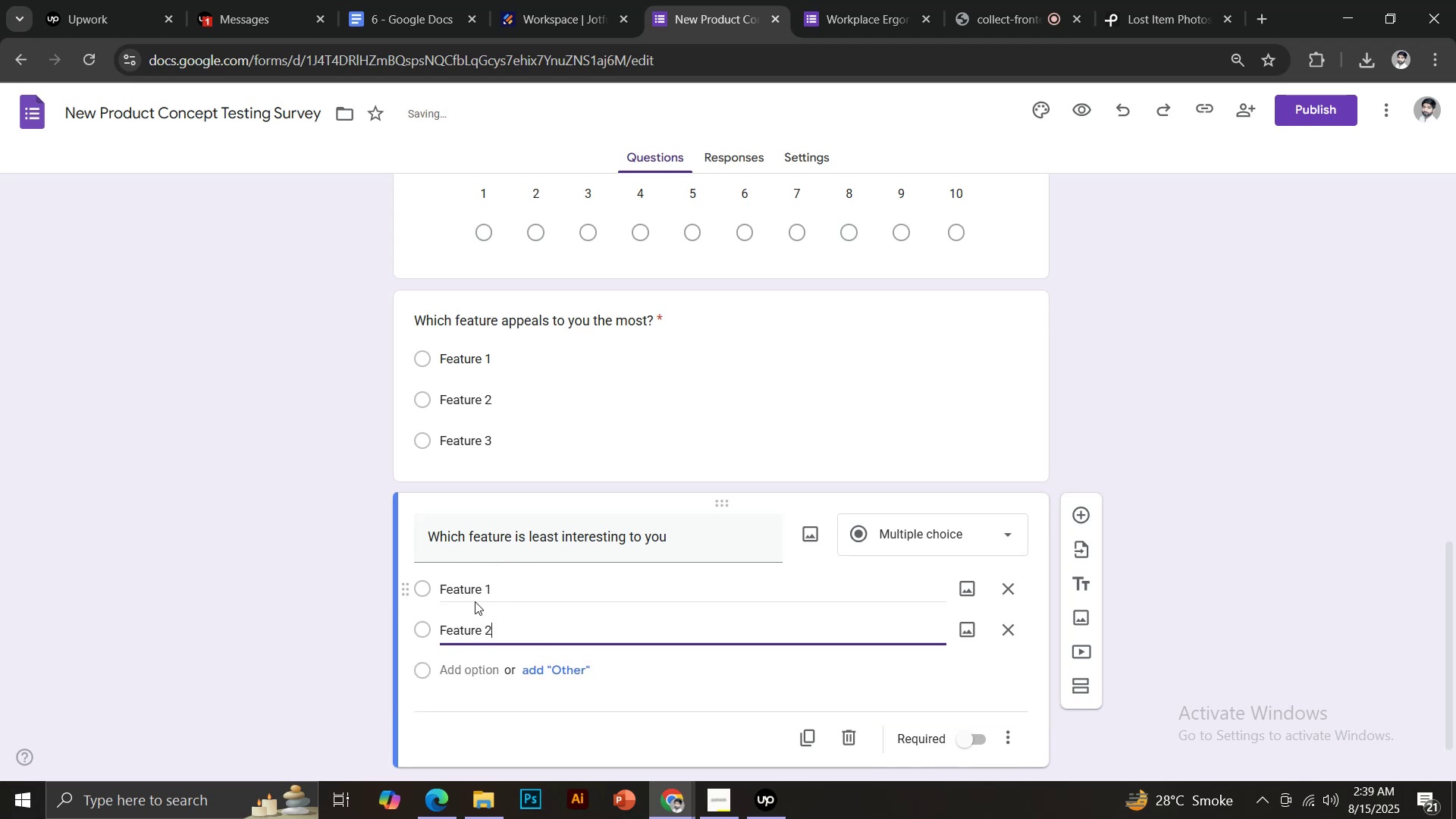 
key(Enter)
 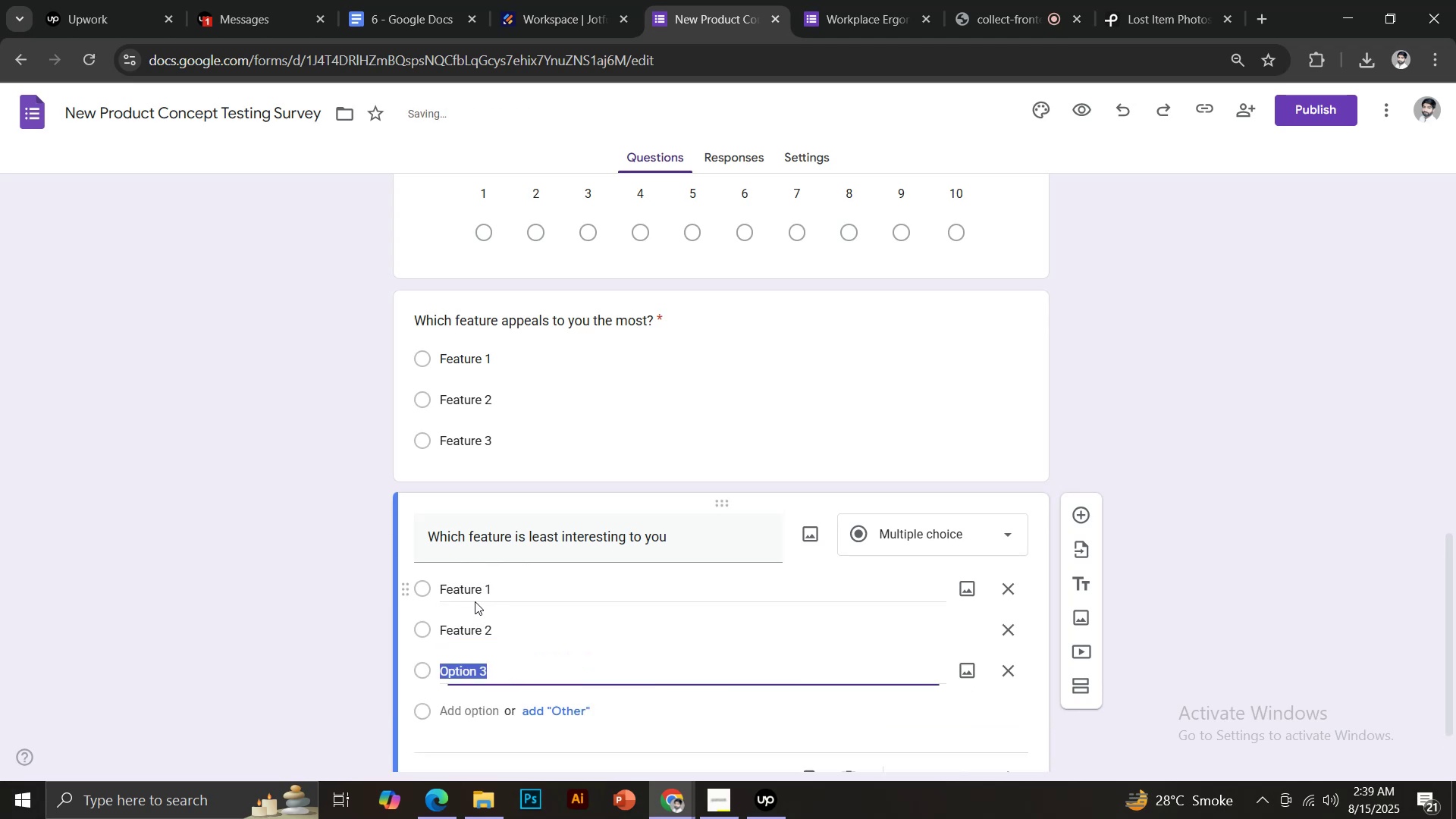 
type(feature 3)
 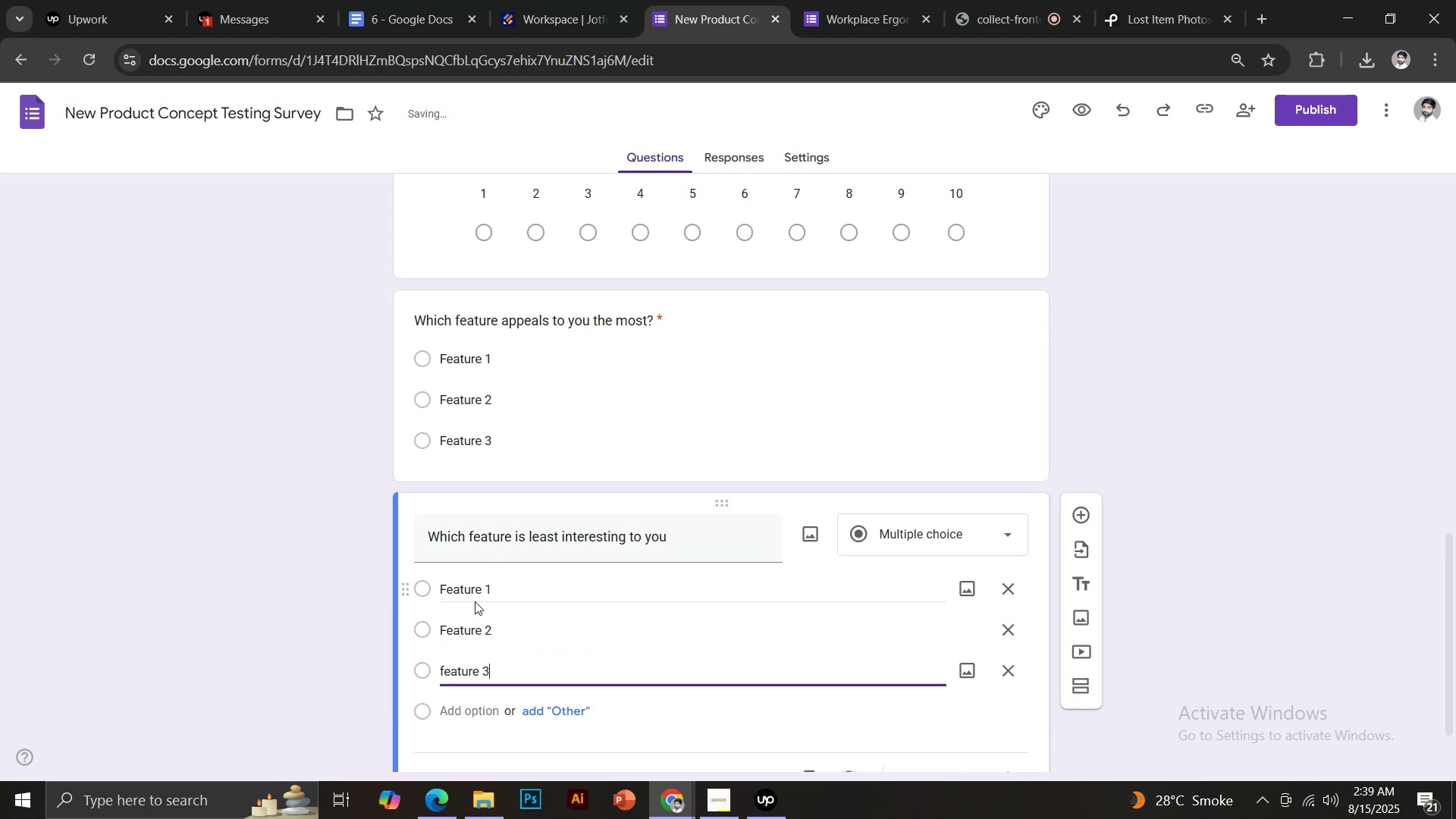 
scroll: coordinate [671, 604], scroll_direction: down, amount: 2.0
 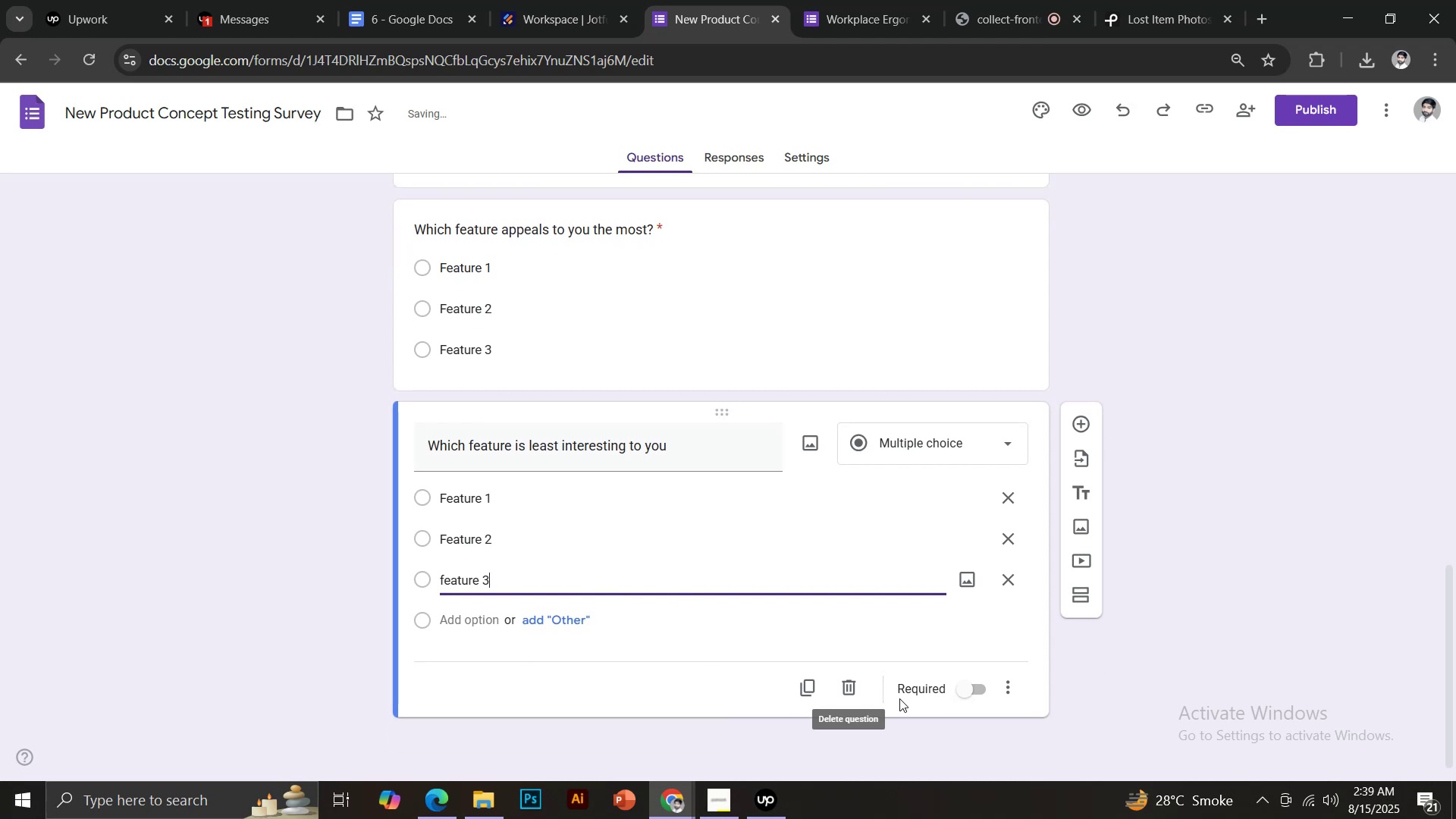 
left_click([963, 693])
 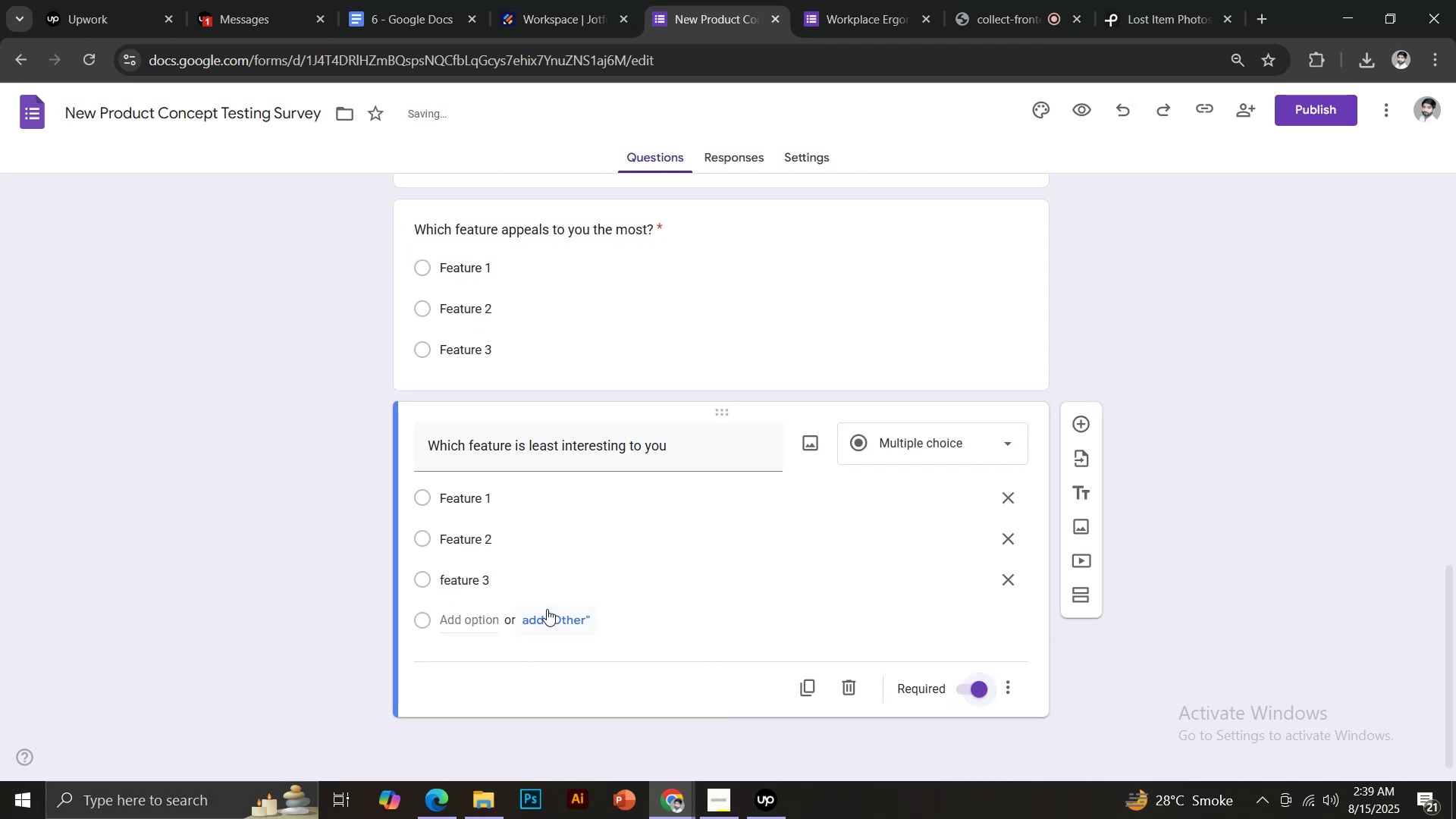 
left_click([557, 620])
 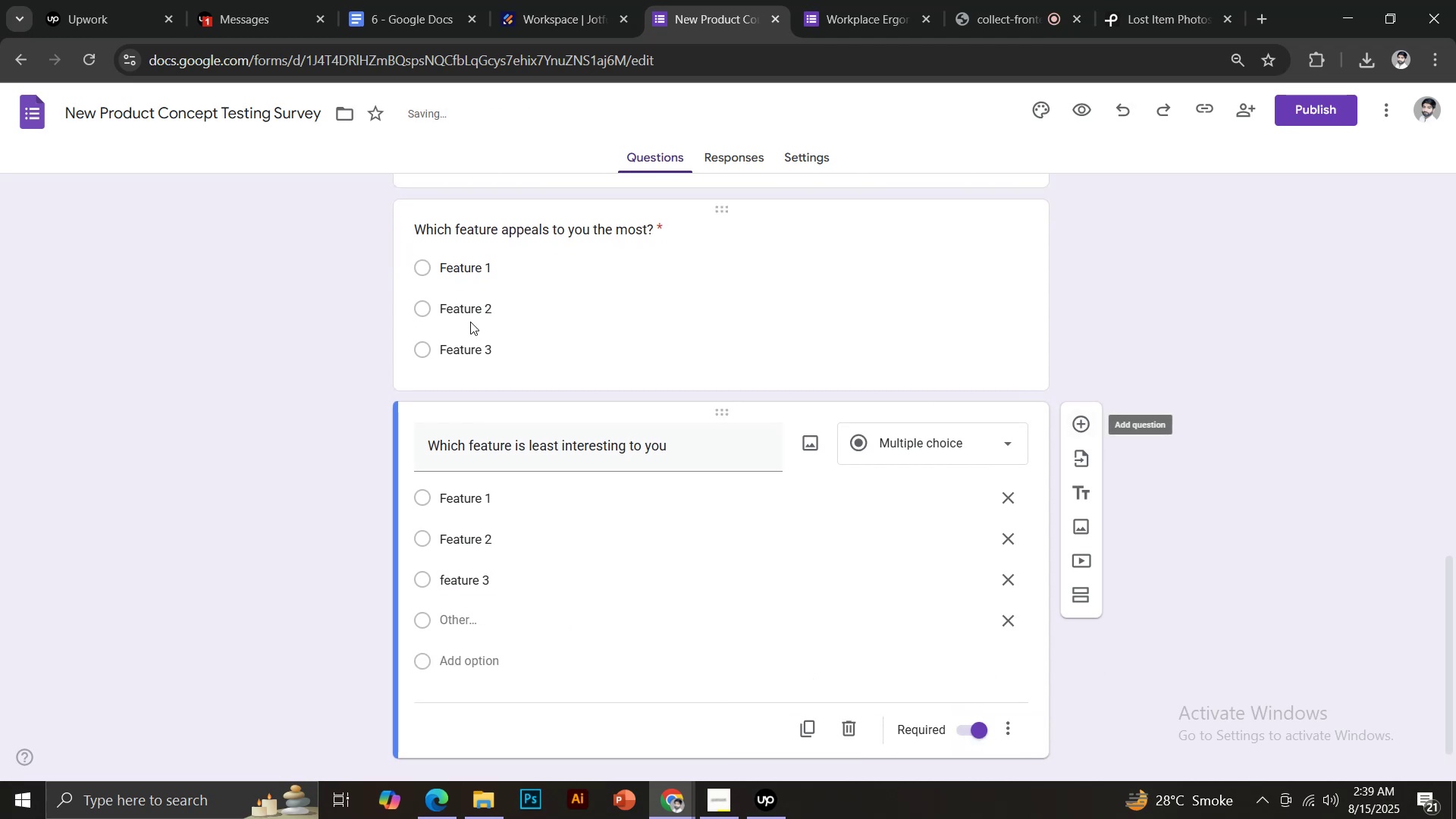 
left_click([536, 329])
 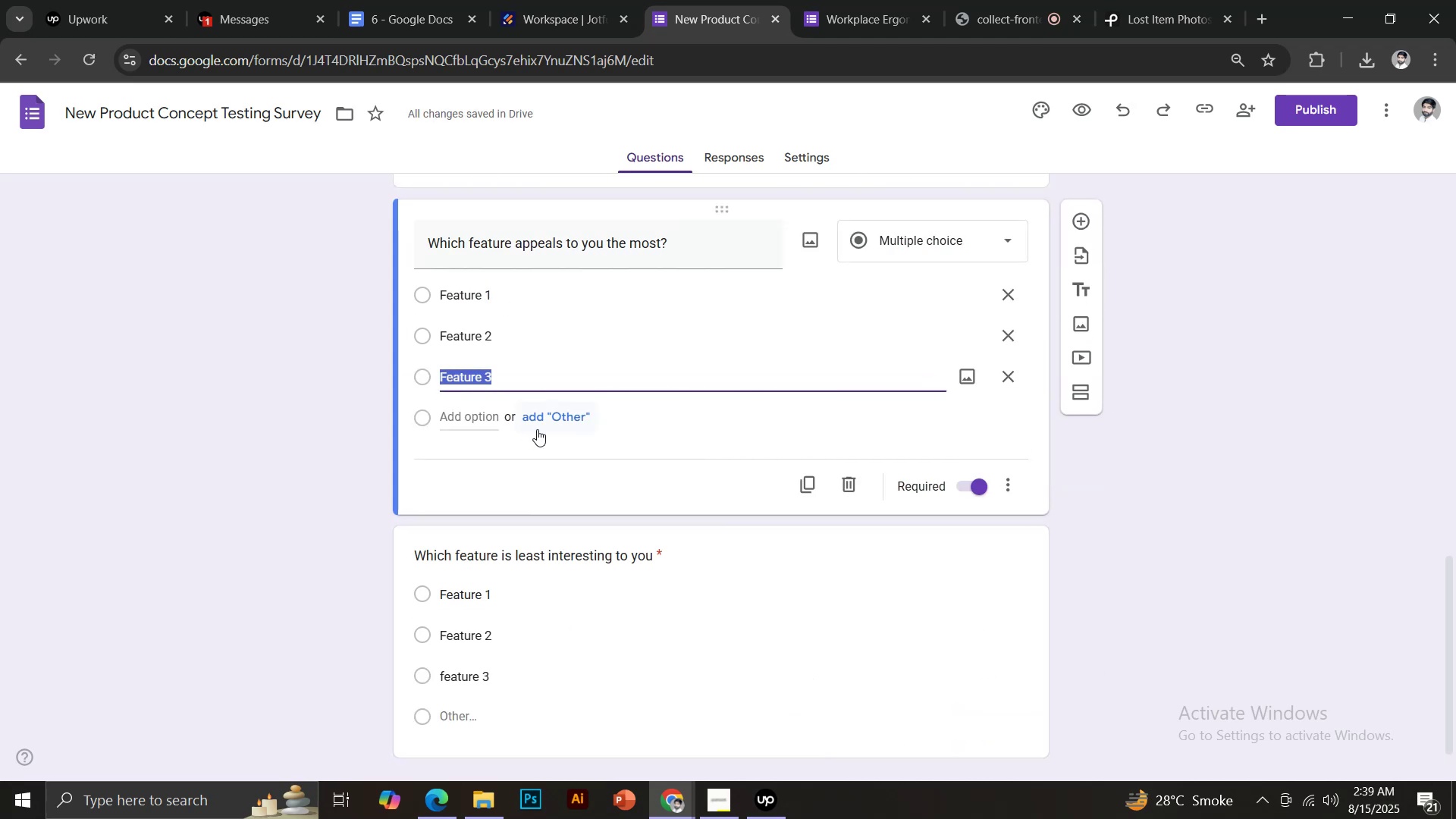 
left_click([545, 418])
 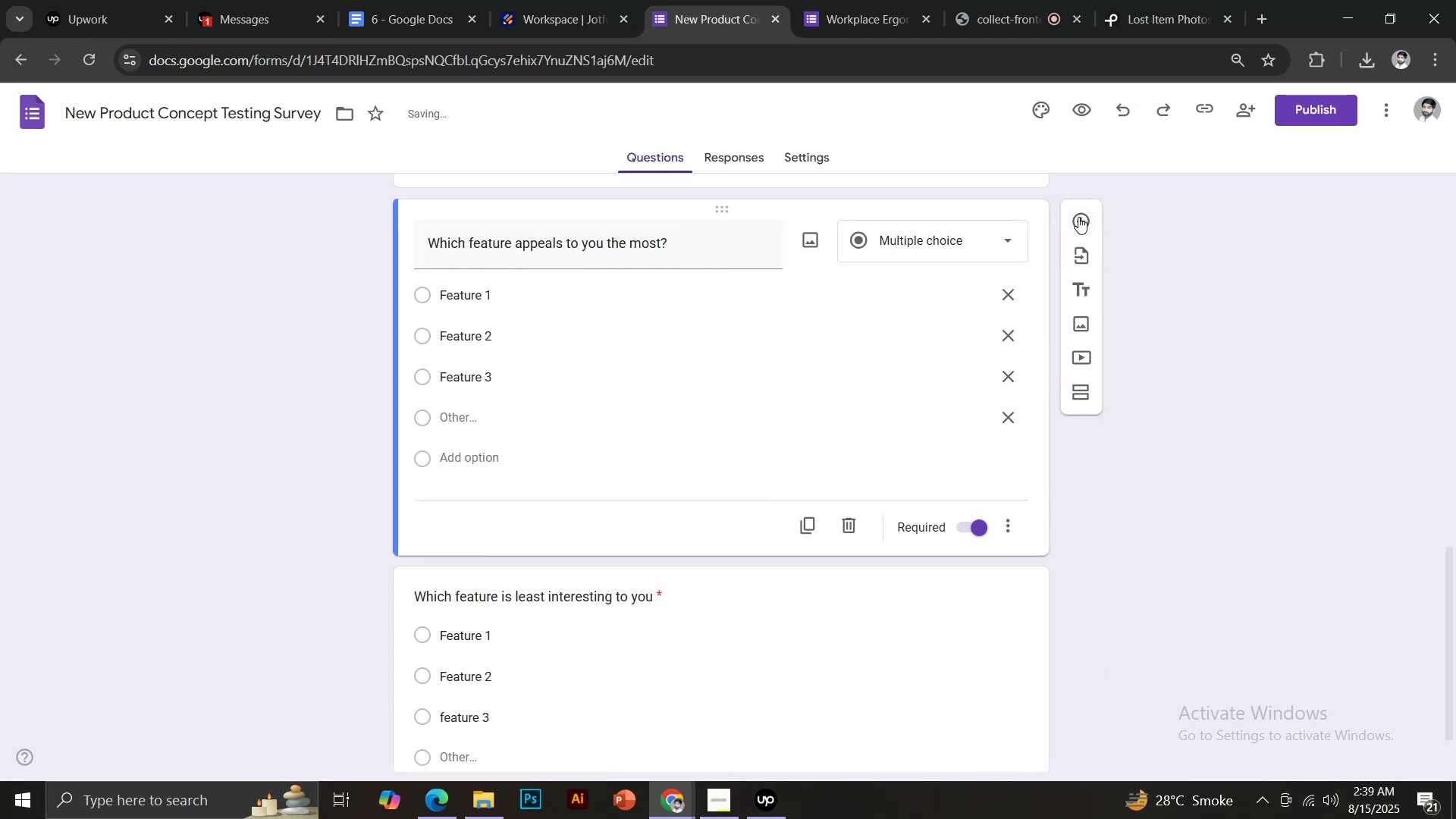 
scroll: coordinate [918, 428], scroll_direction: down, amount: 4.0
 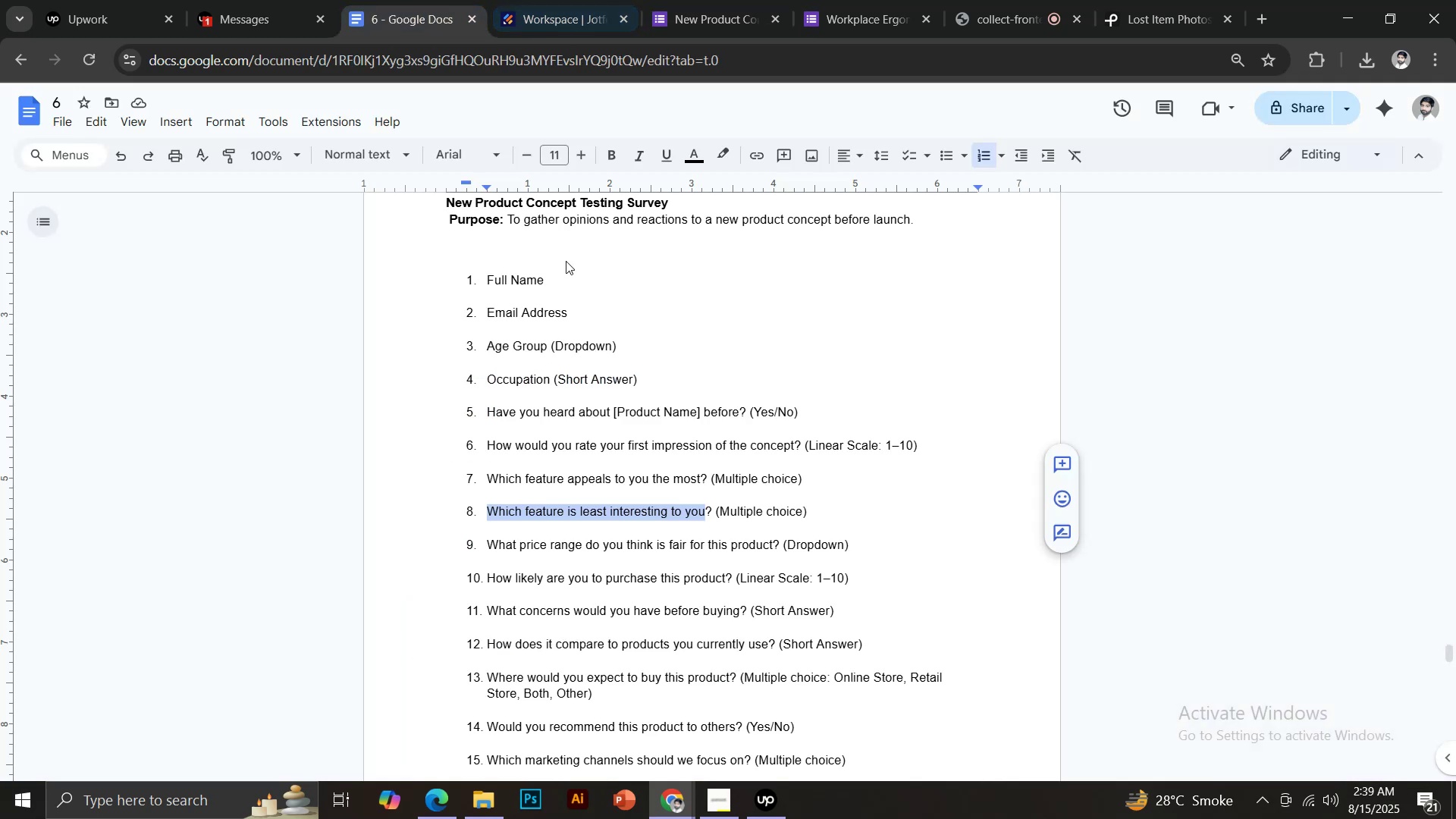 
left_click_drag(start_coordinate=[489, 541], to_coordinate=[780, 544])
 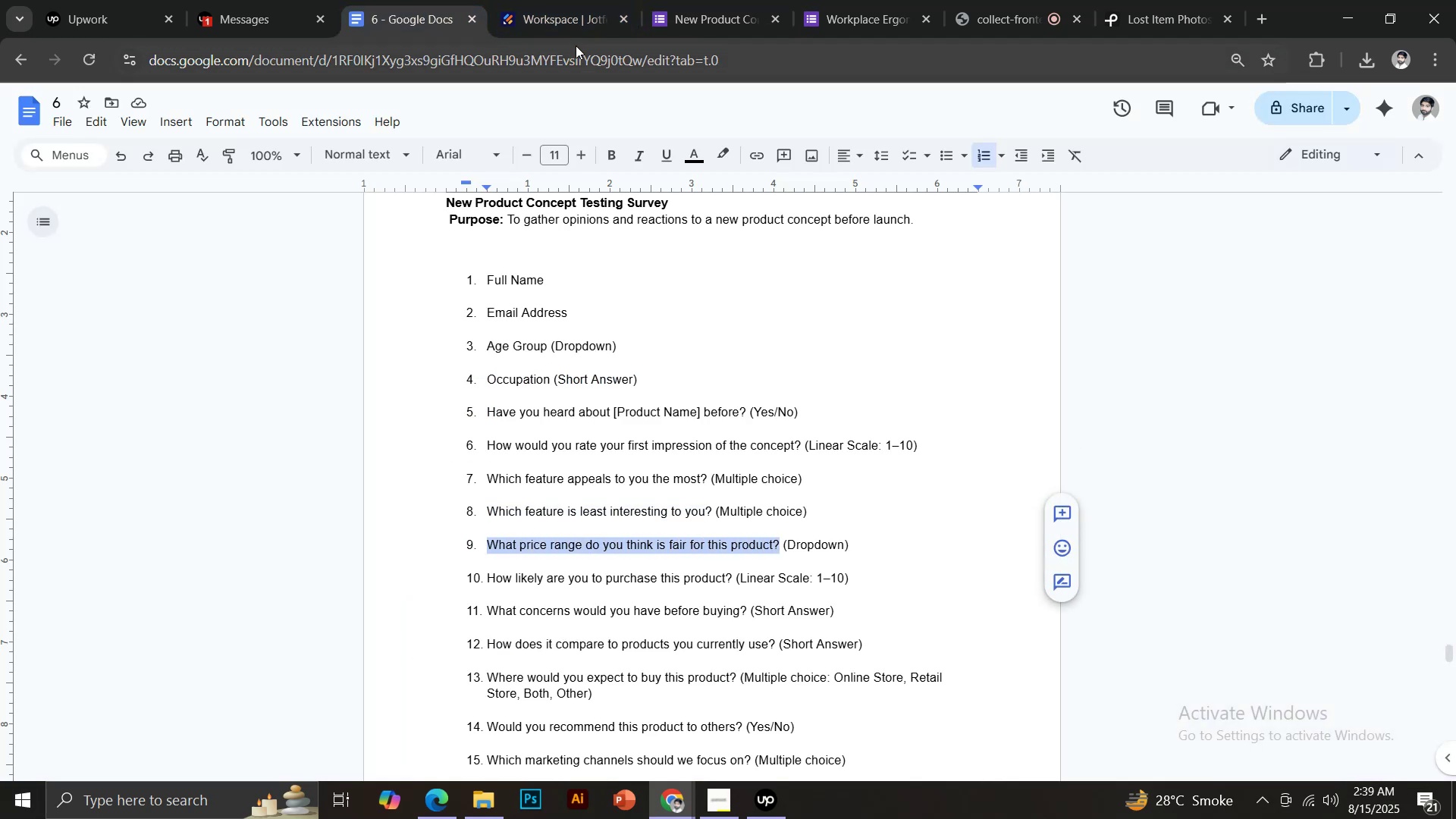 
key(Control+C)
 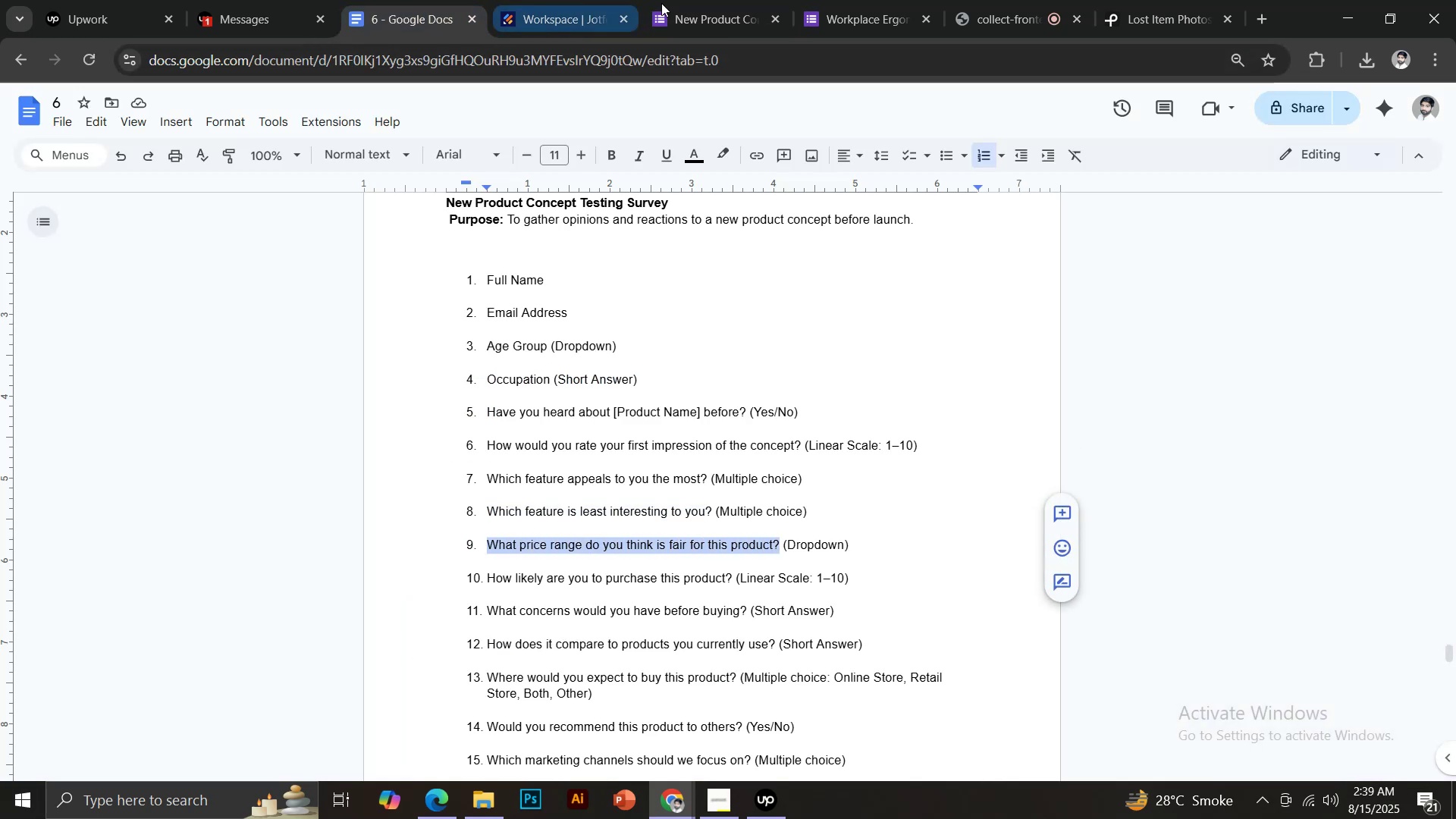 
left_click([708, 0])
 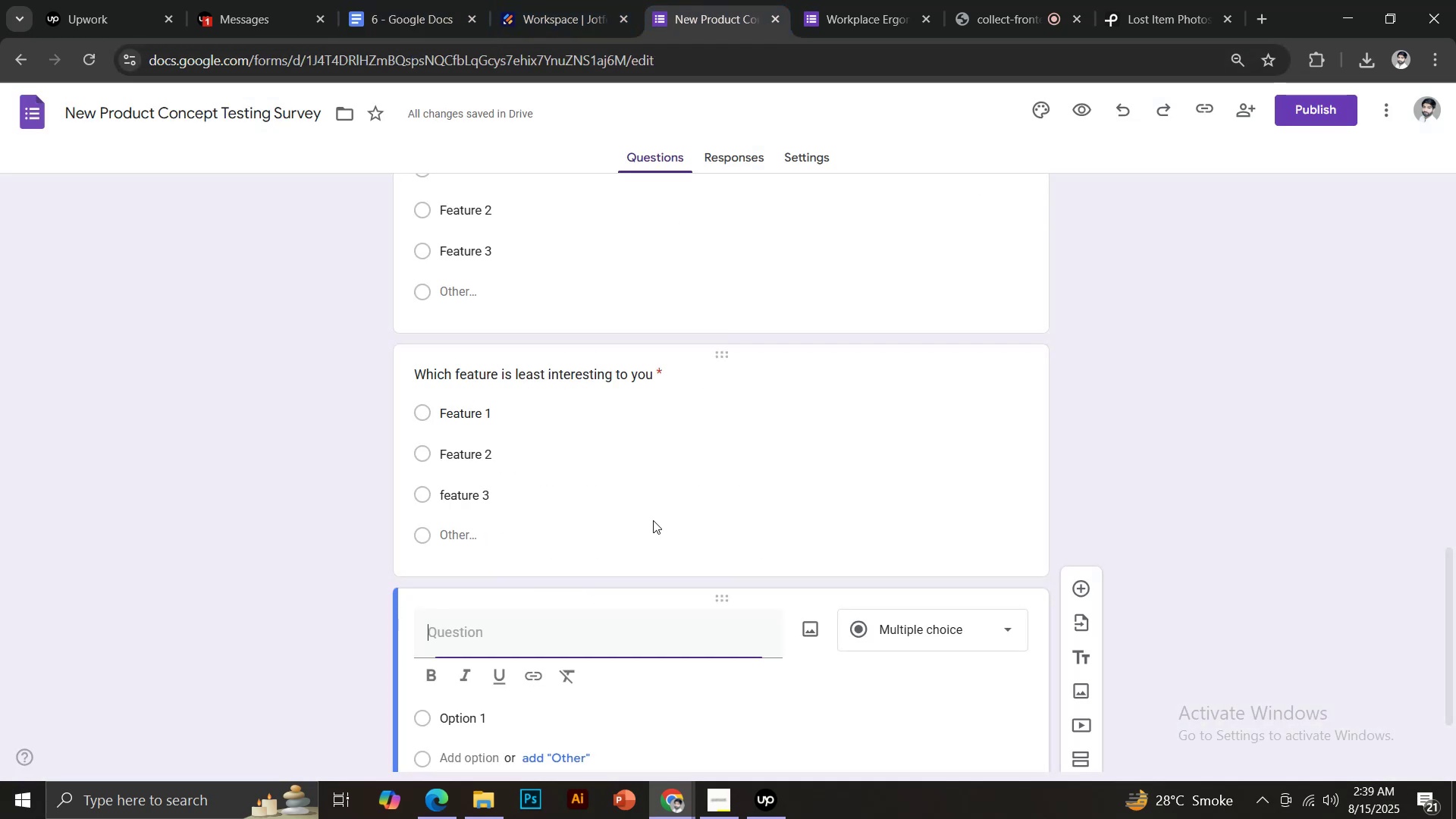 
key(Control+V)
 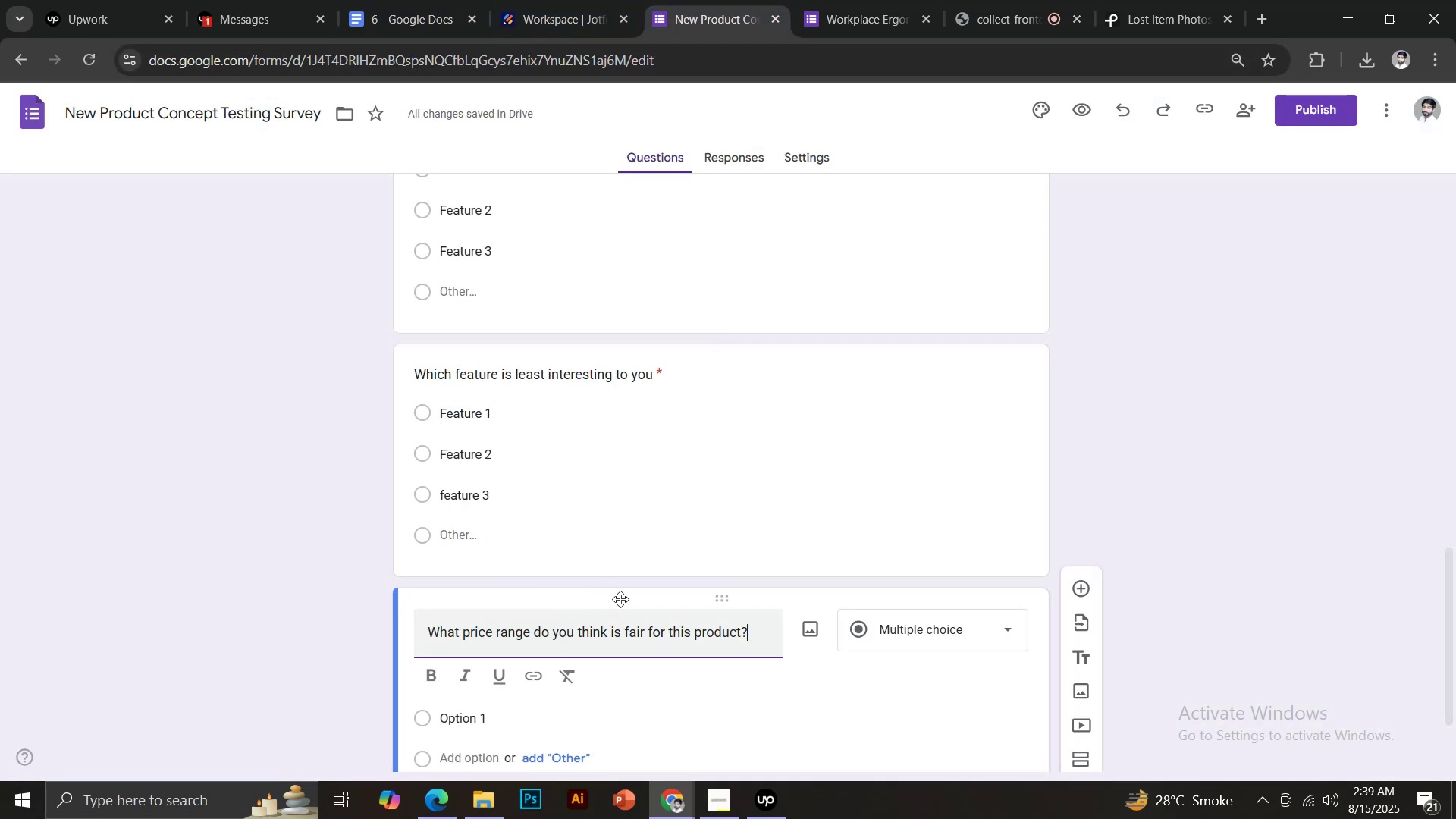 
scroll: coordinate [645, 590], scroll_direction: down, amount: 2.0
 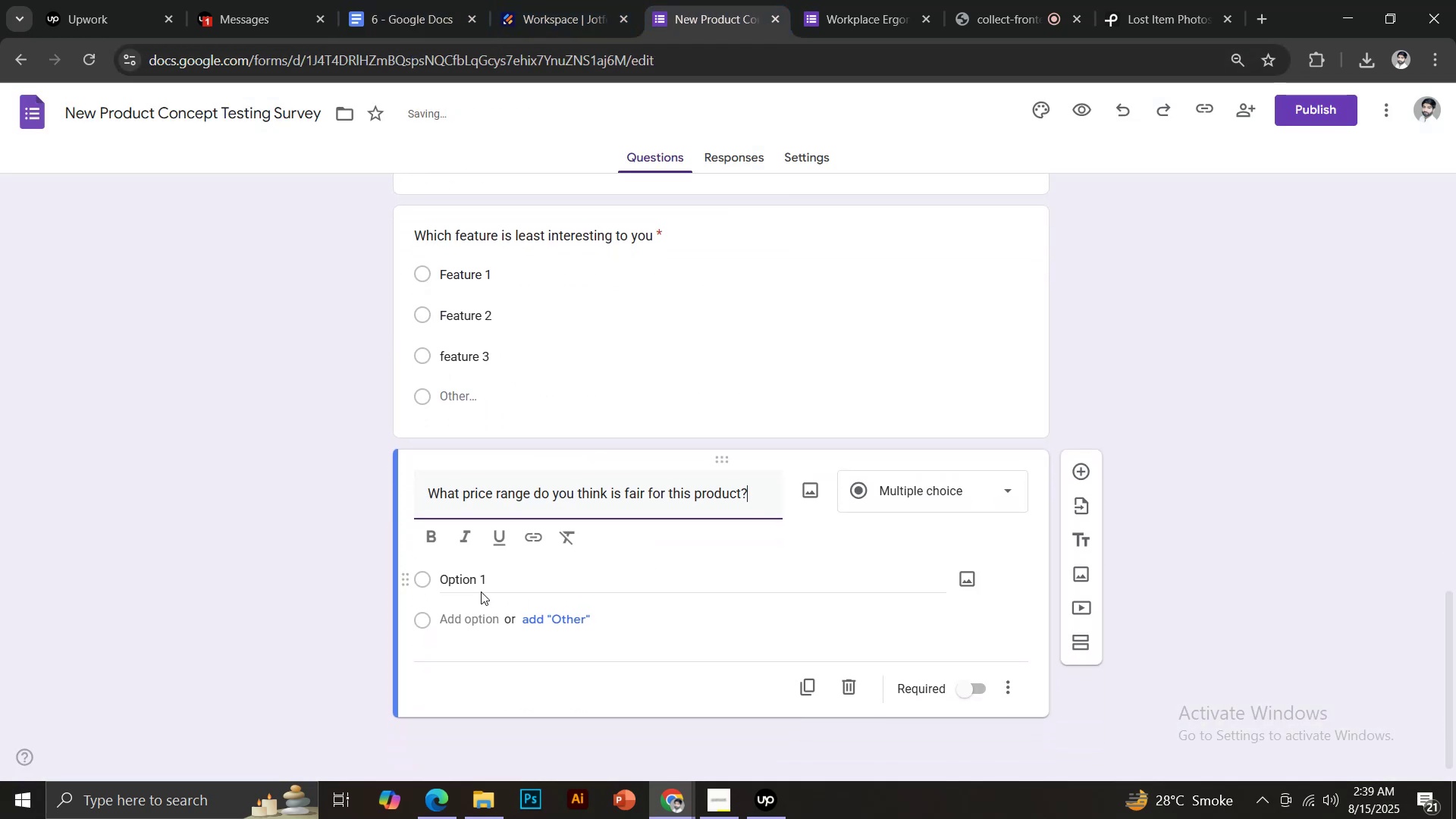 
left_click([481, 579])
 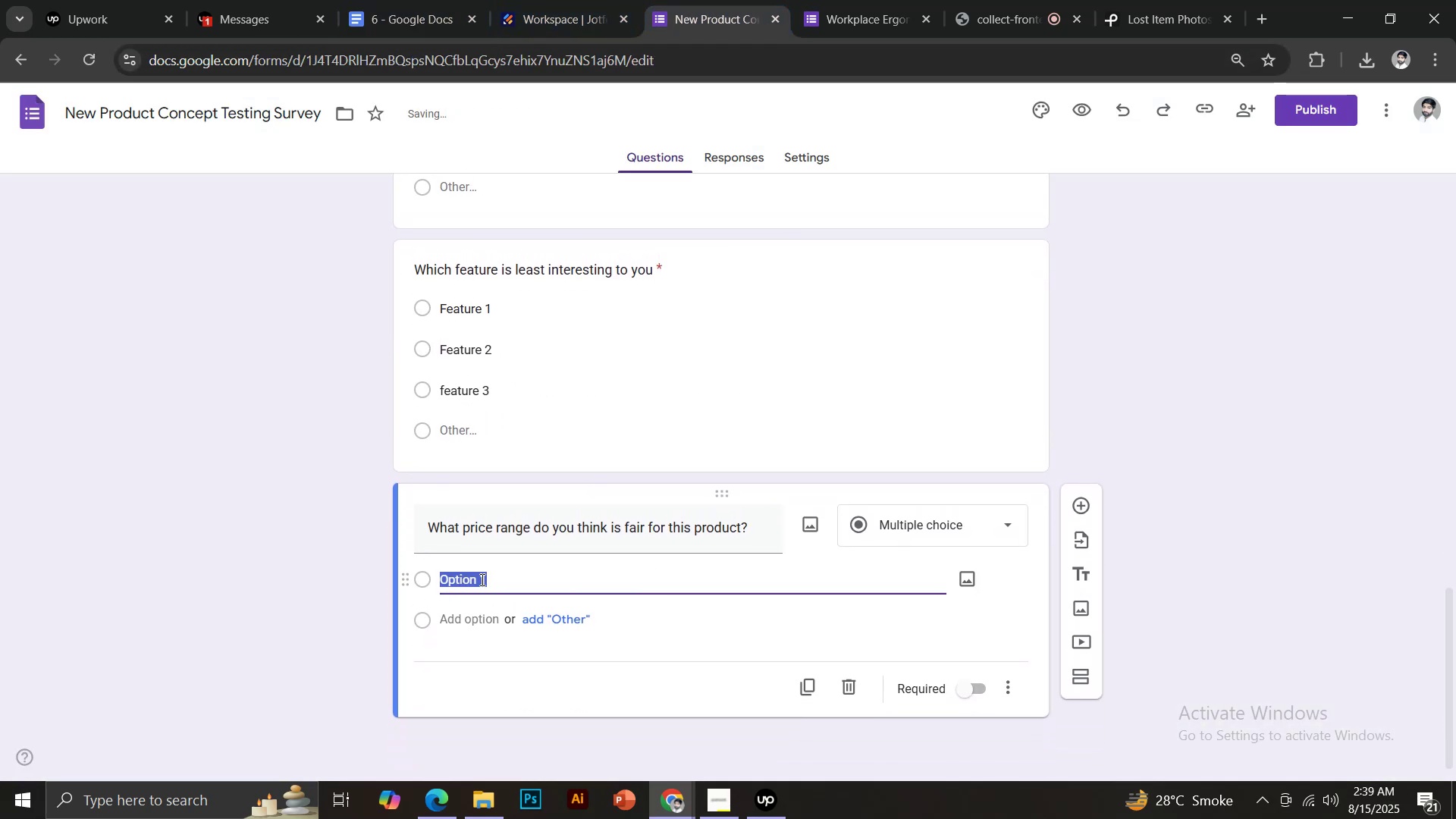 
type($25-#5)
key(Backspace)
key(Backspace)
type($35)
 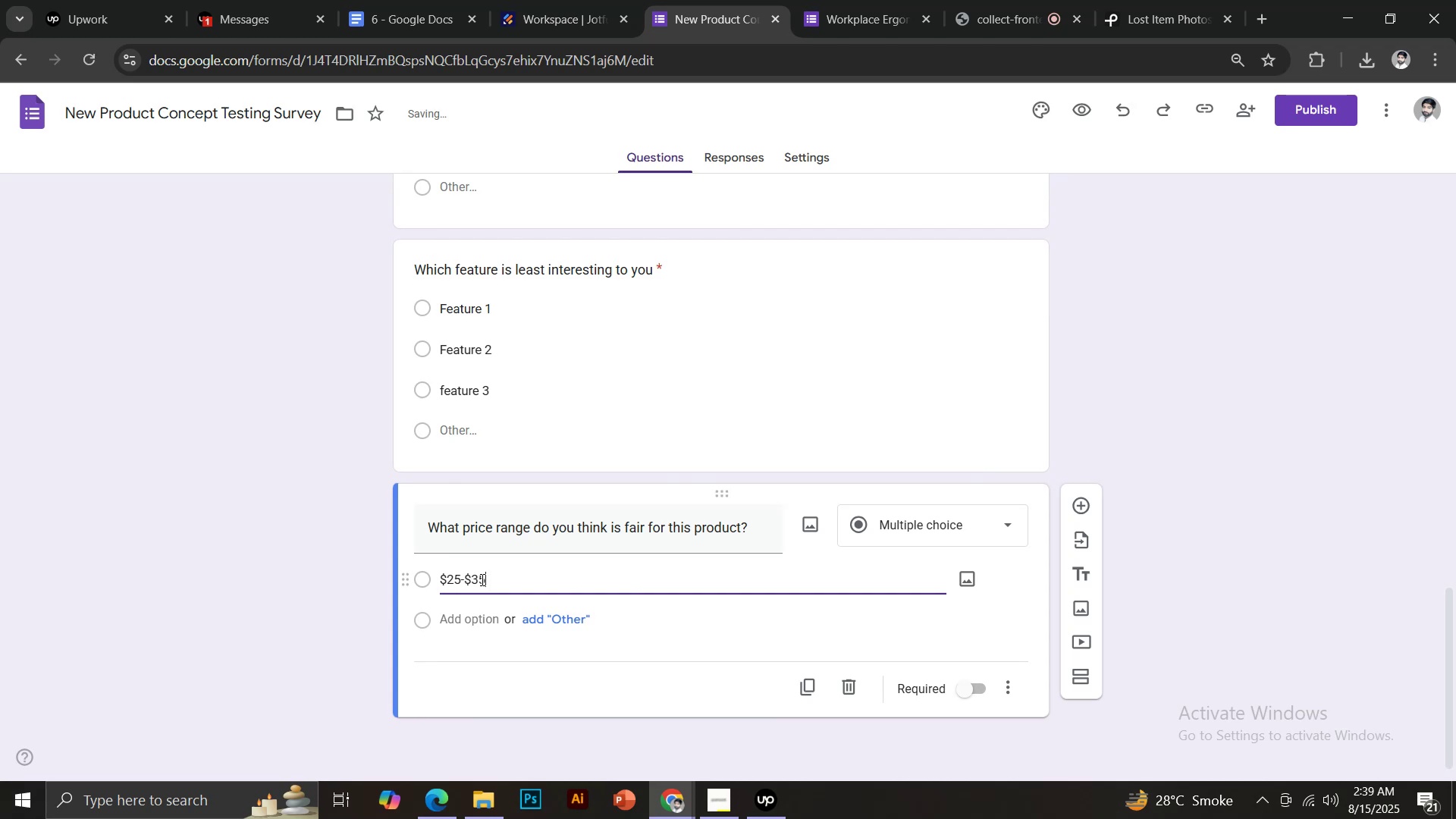 
 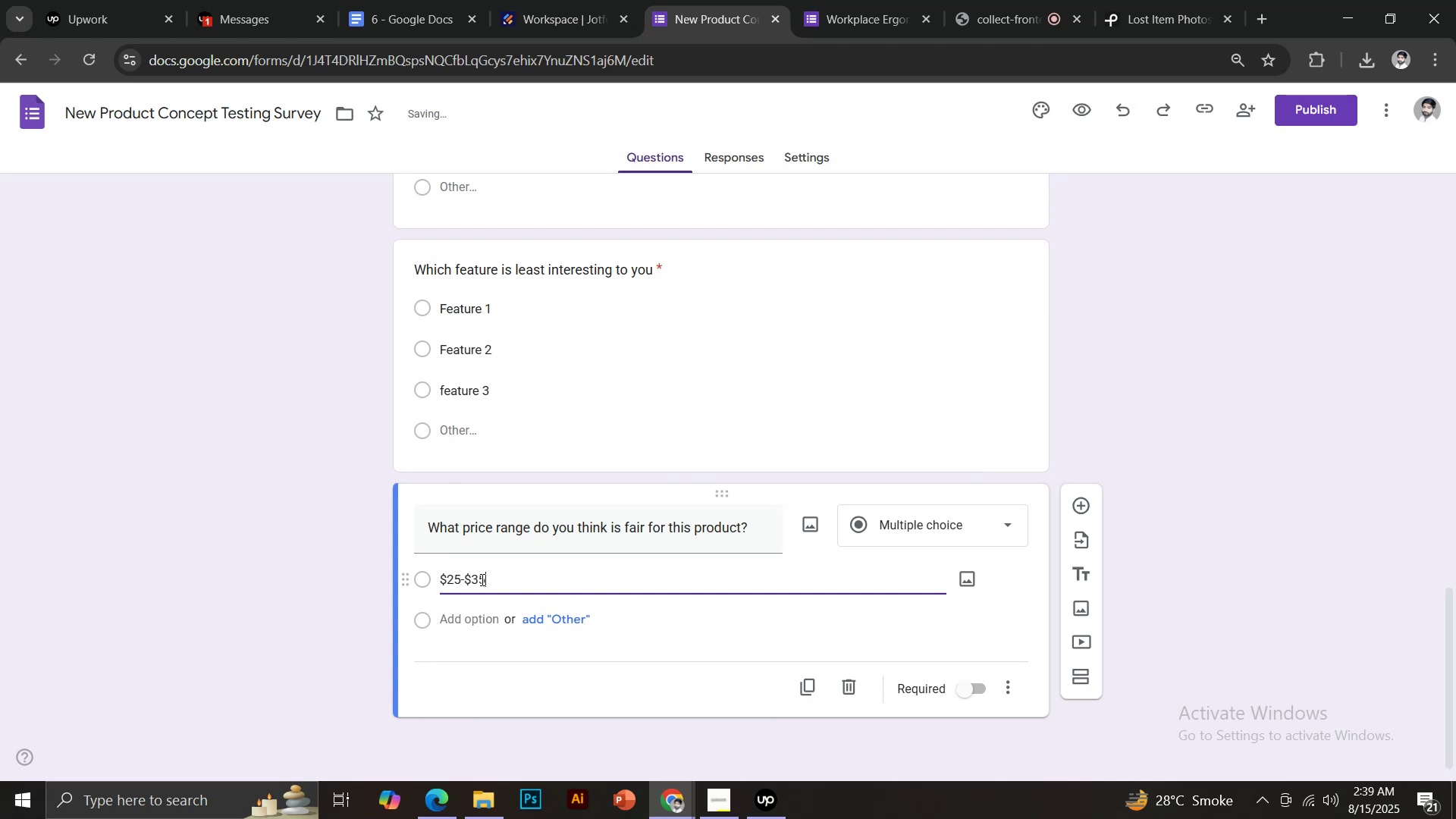 
key(Enter)
 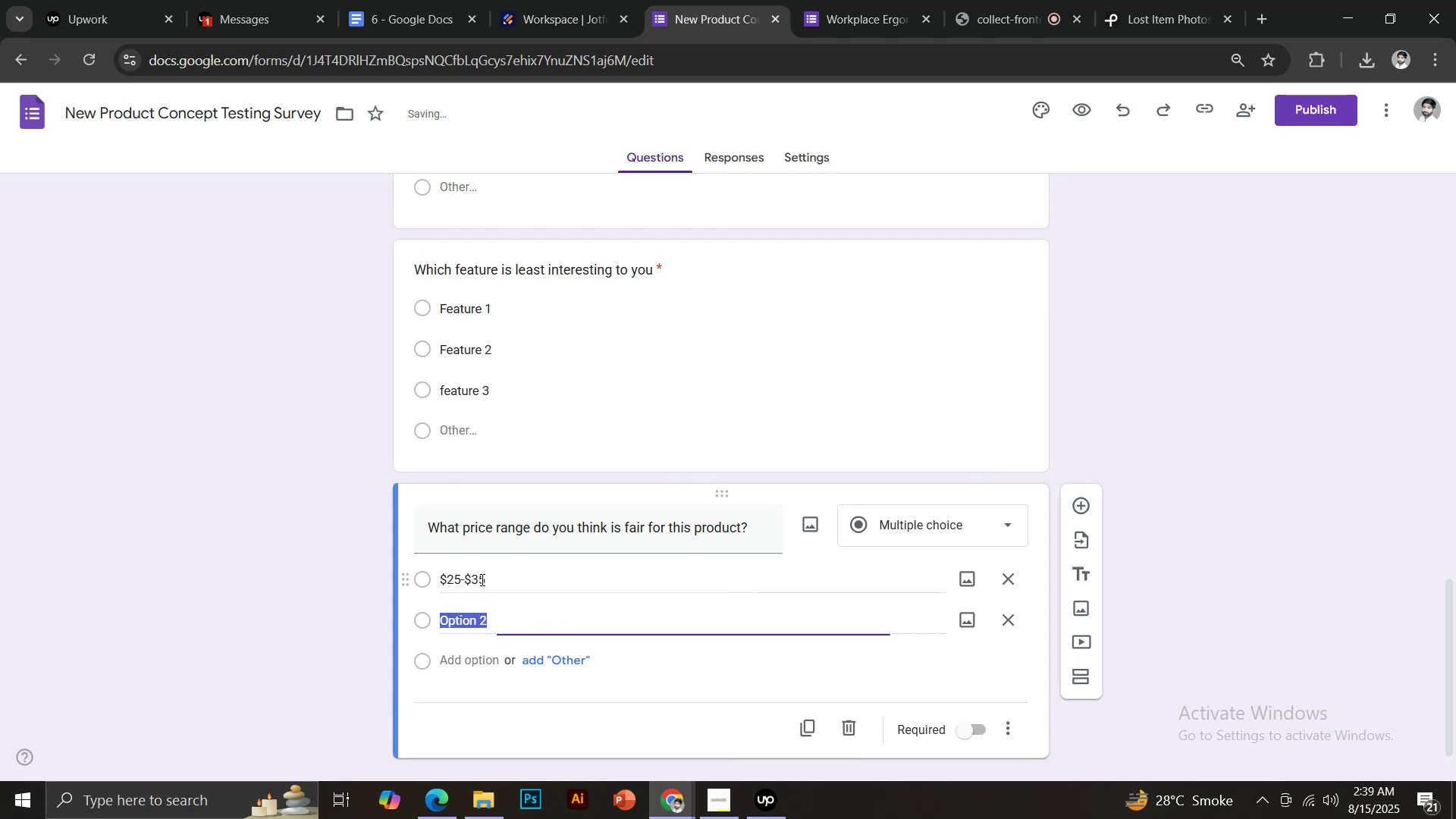 
type($2)
key(Backspace)
type(35)
key(Backspace)
type(6-$55)
 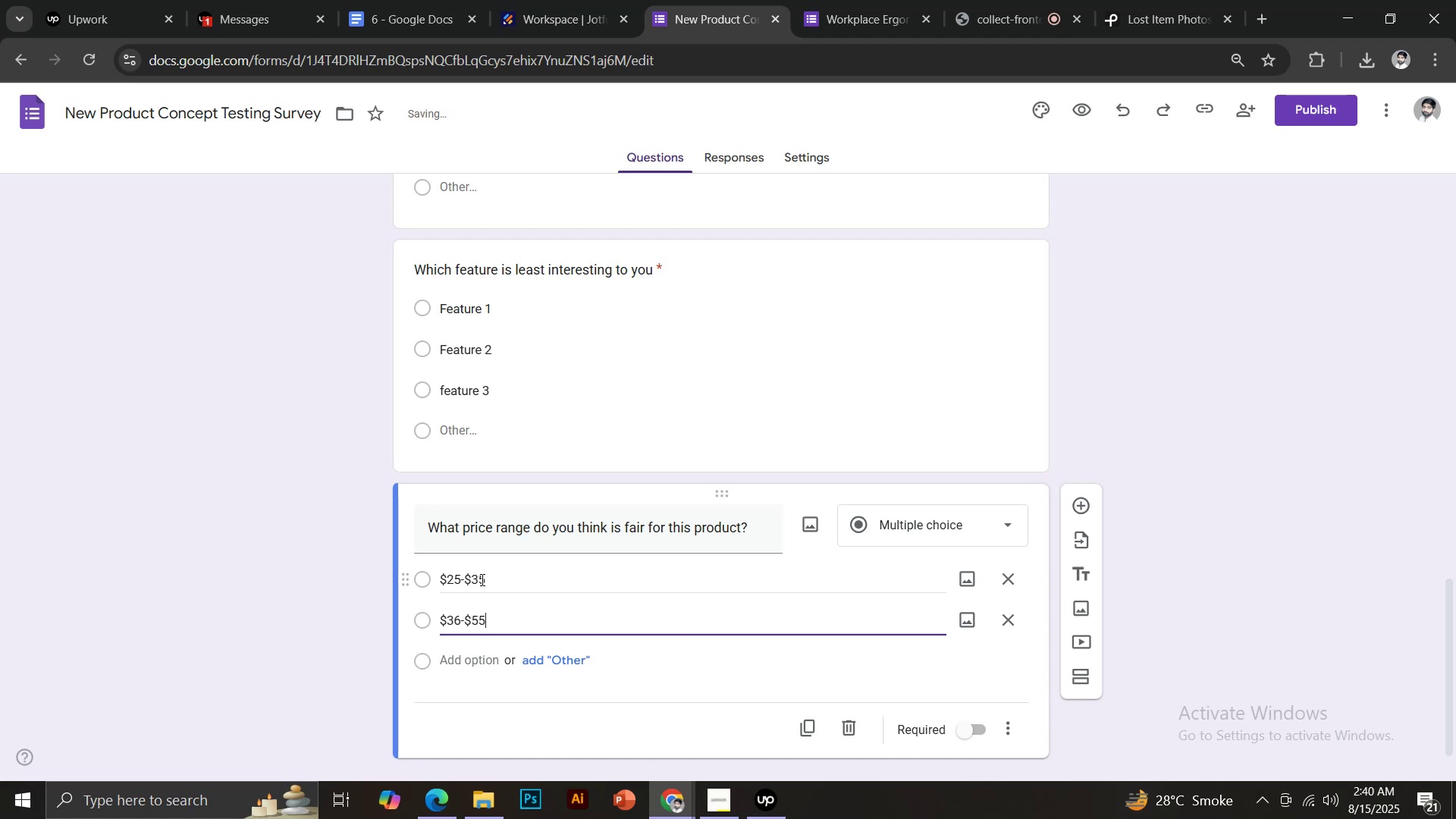 
hold_key(key=ShiftLeft, duration=0.35)
 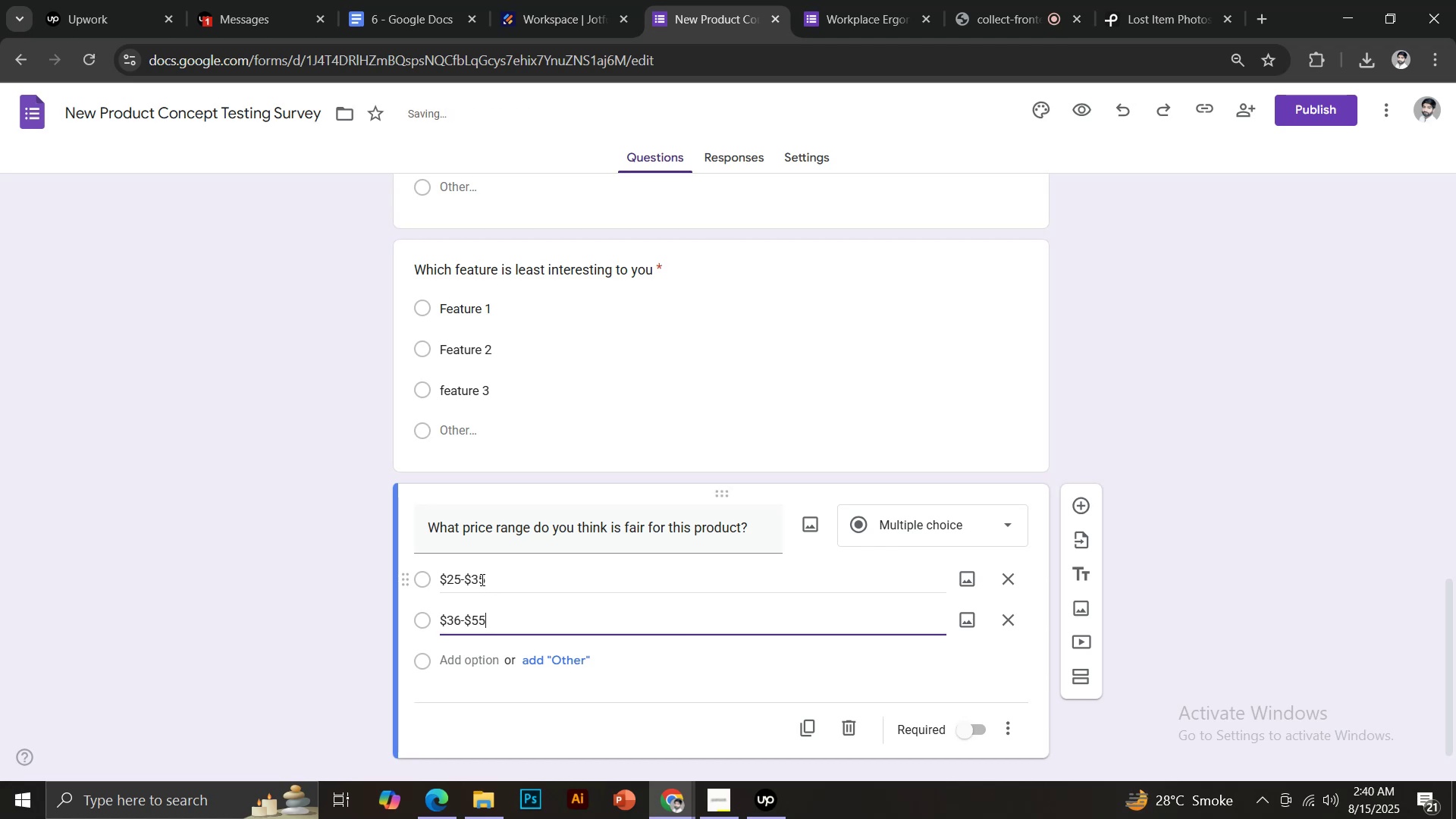 
key(Enter)
 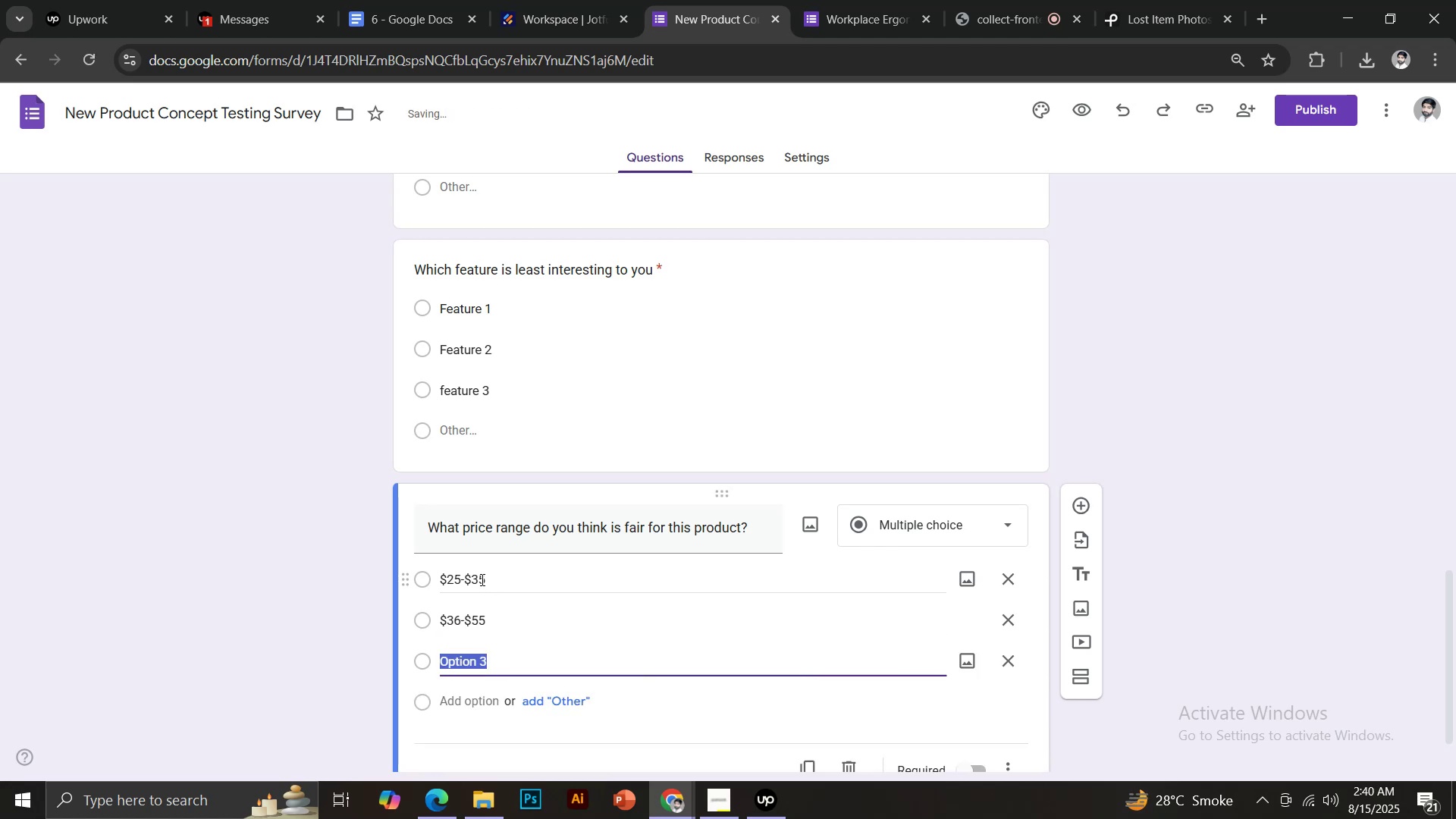 
type($56-$)
 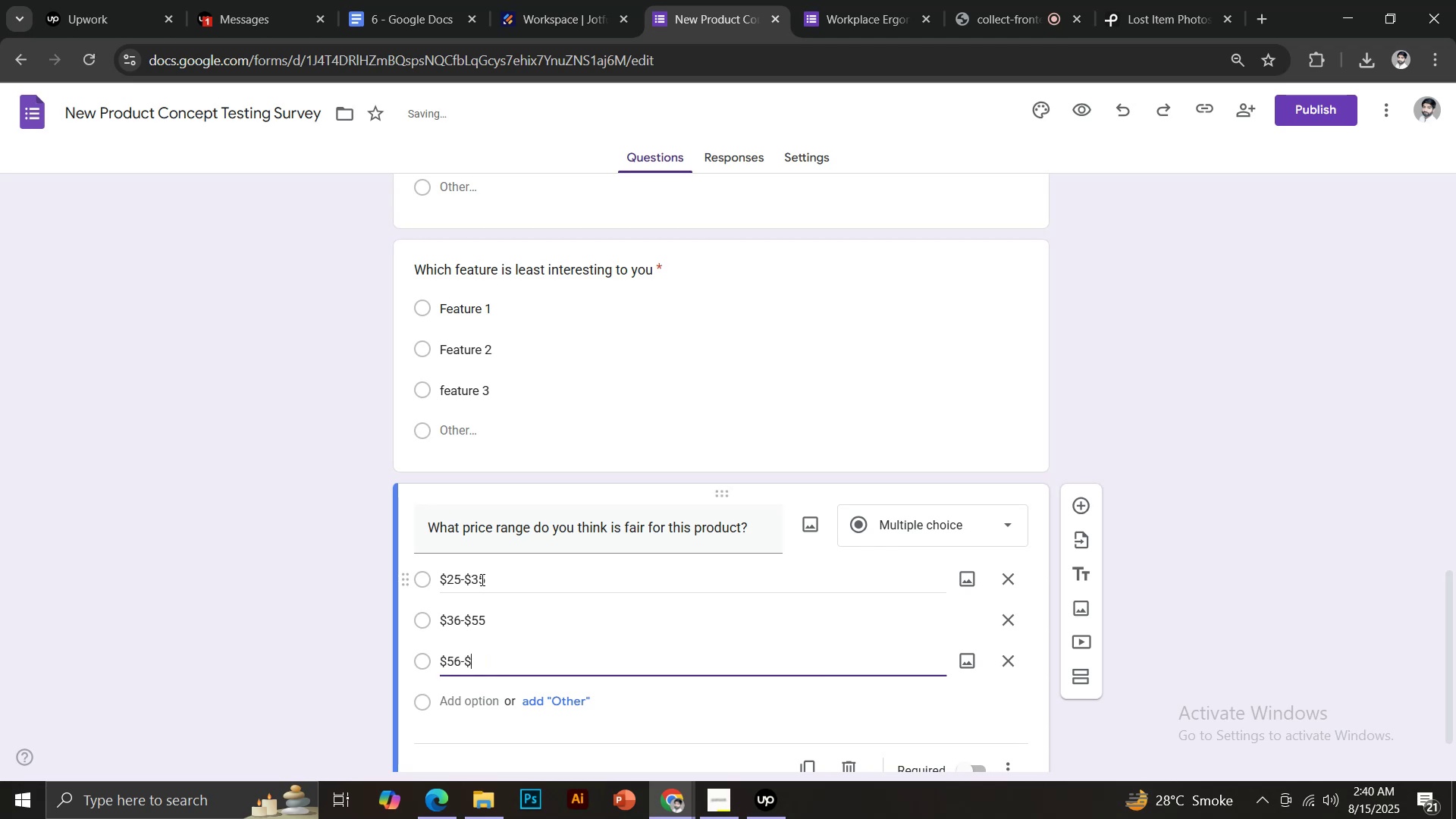 
type(75)
 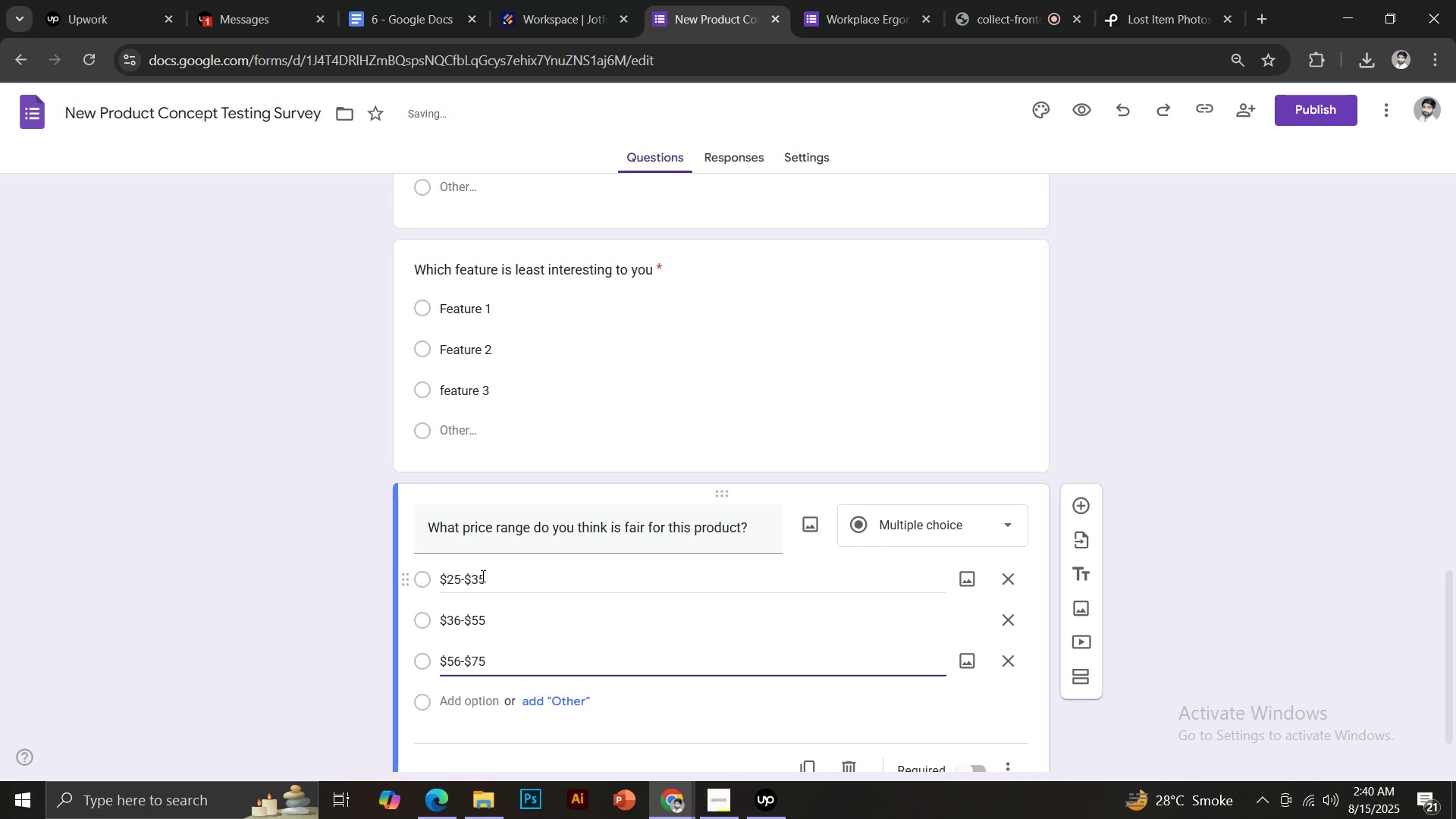 
scroll: coordinate [513, 561], scroll_direction: down, amount: 2.0
 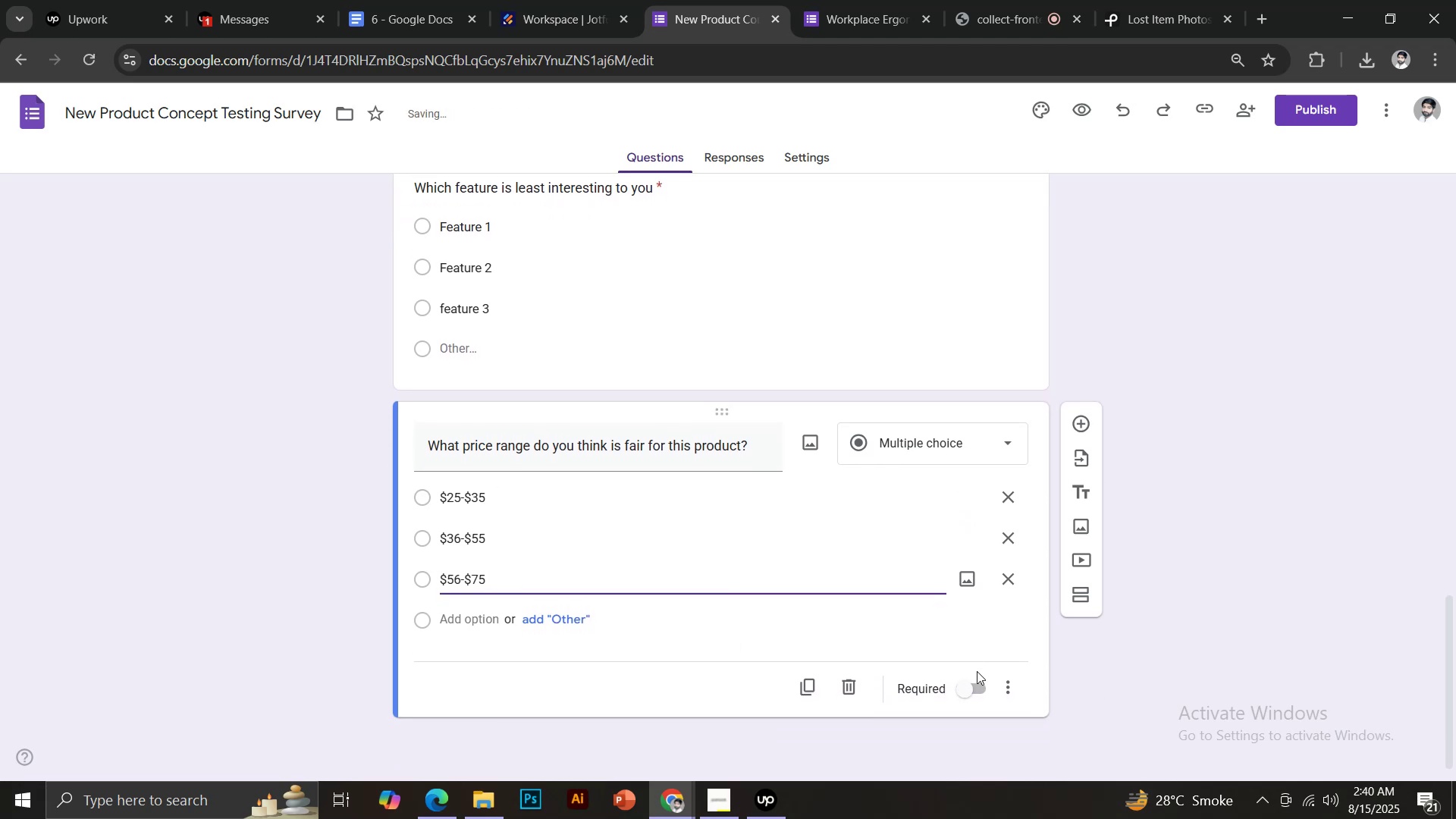 
left_click([976, 693])
 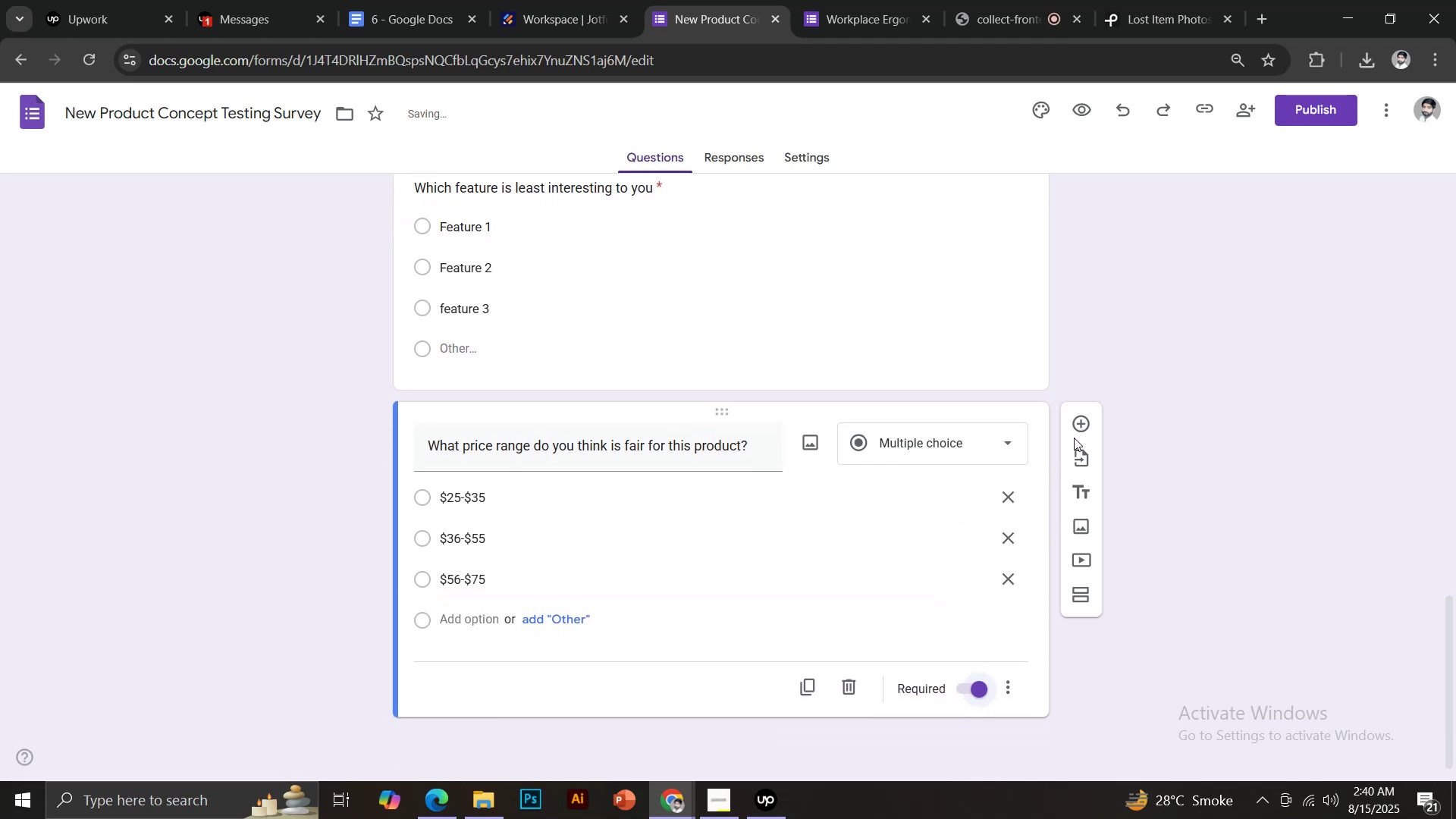 
left_click([1078, 424])
 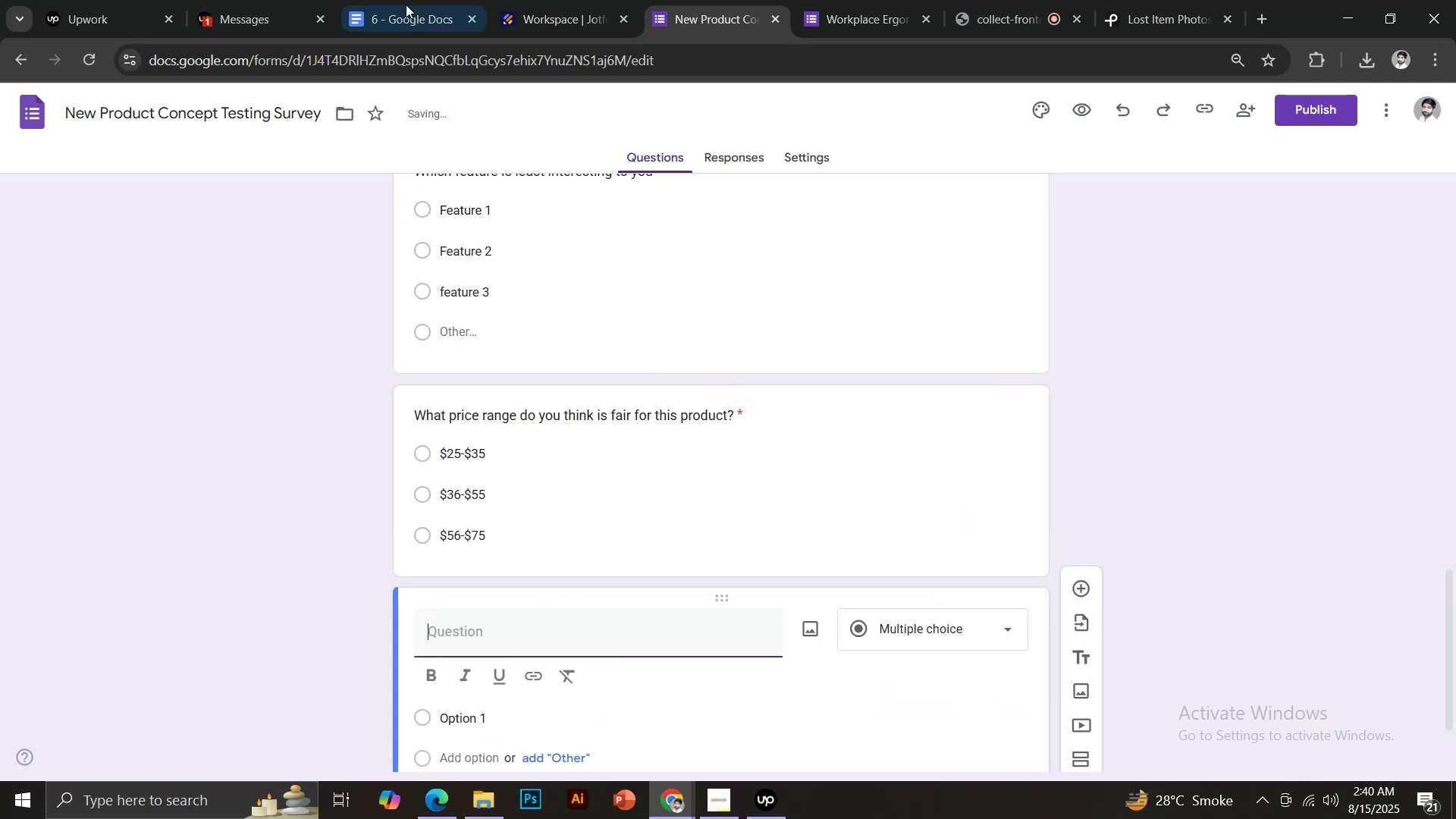 
left_click([397, 0])
 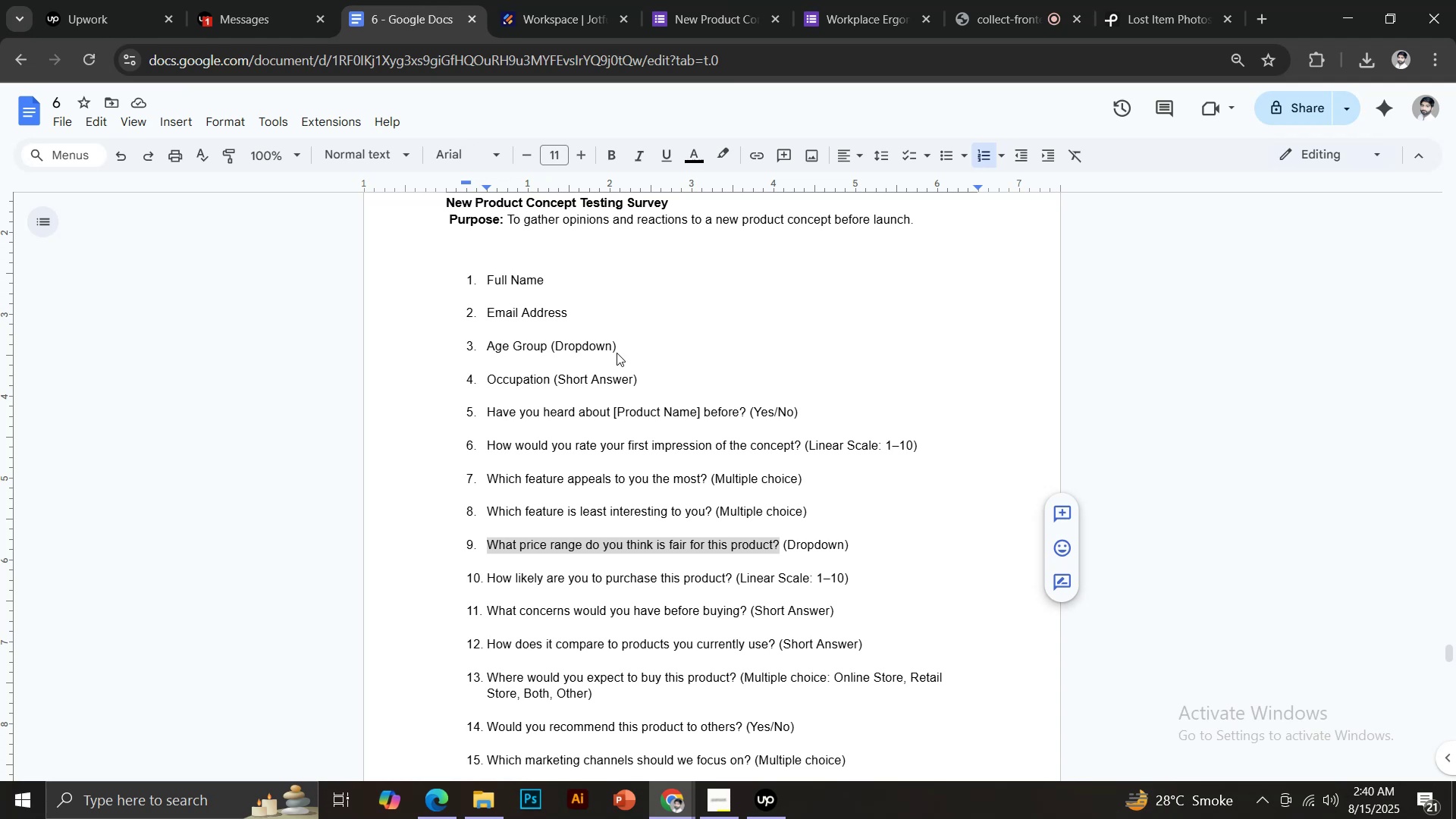 
scroll: coordinate [591, 453], scroll_direction: down, amount: 2.0
 